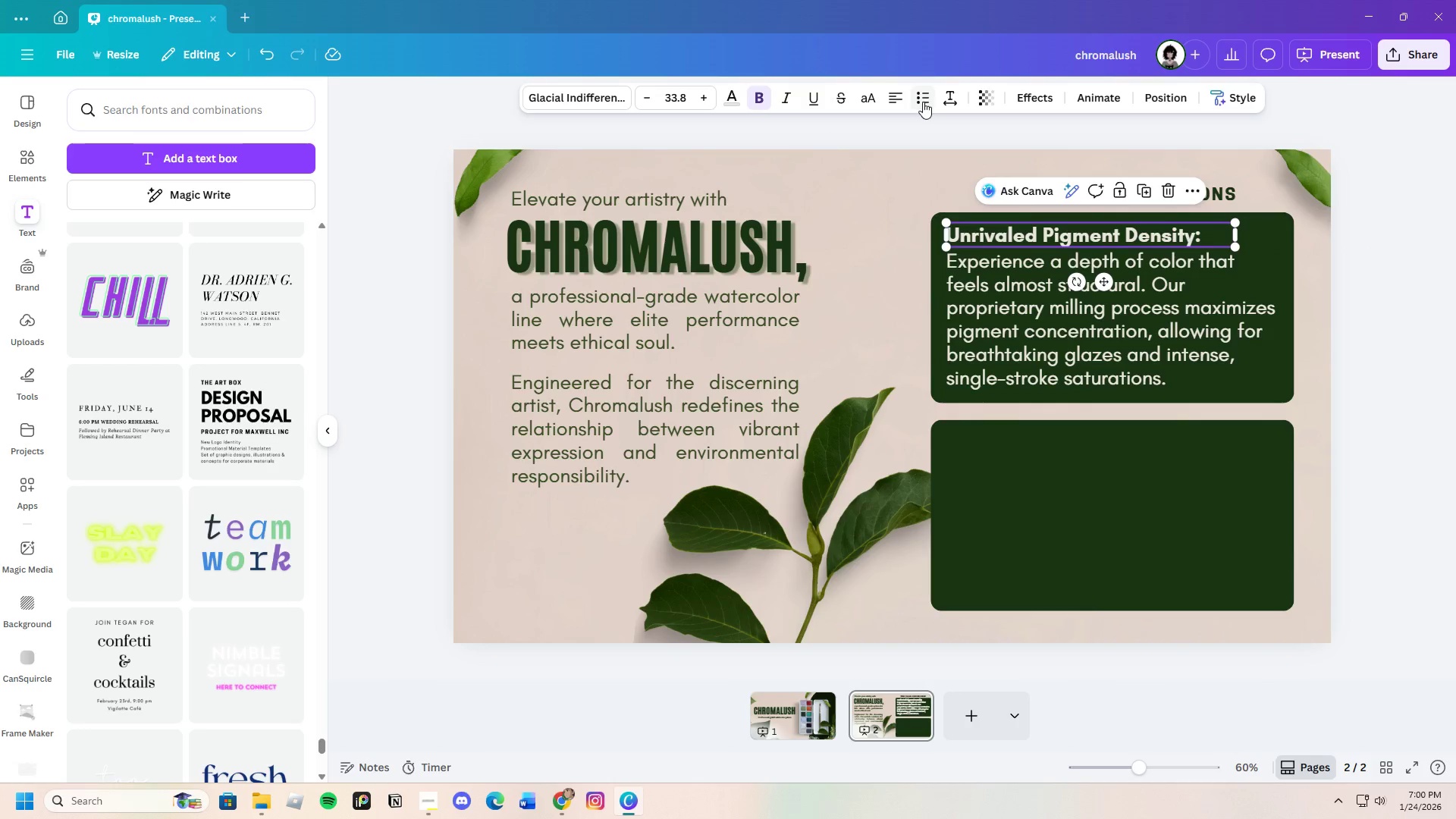 
left_click([923, 99])
 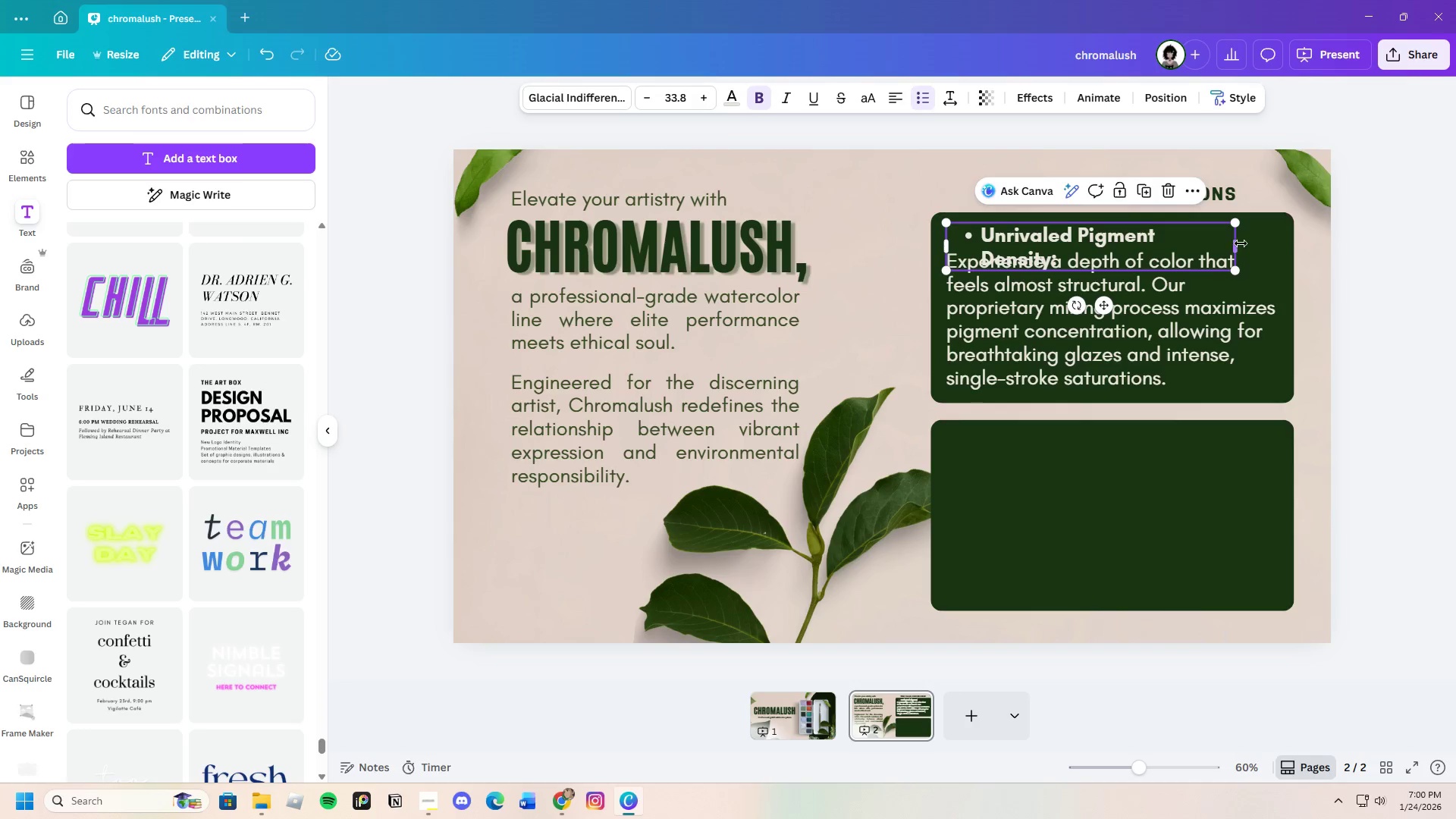 
left_click_drag(start_coordinate=[1238, 243], to_coordinate=[1267, 243])
 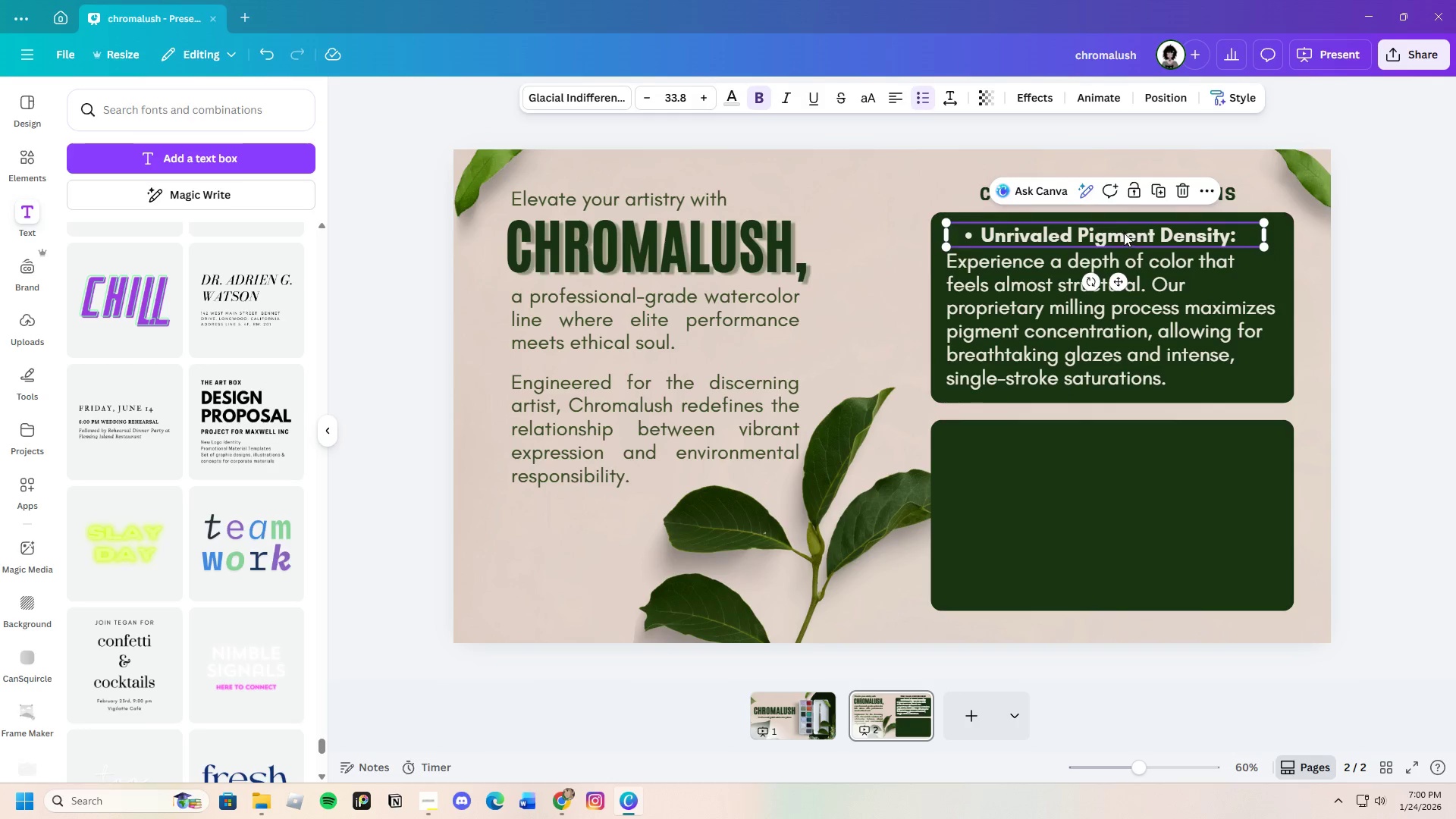 
left_click_drag(start_coordinate=[1124, 233], to_coordinate=[1114, 228])
 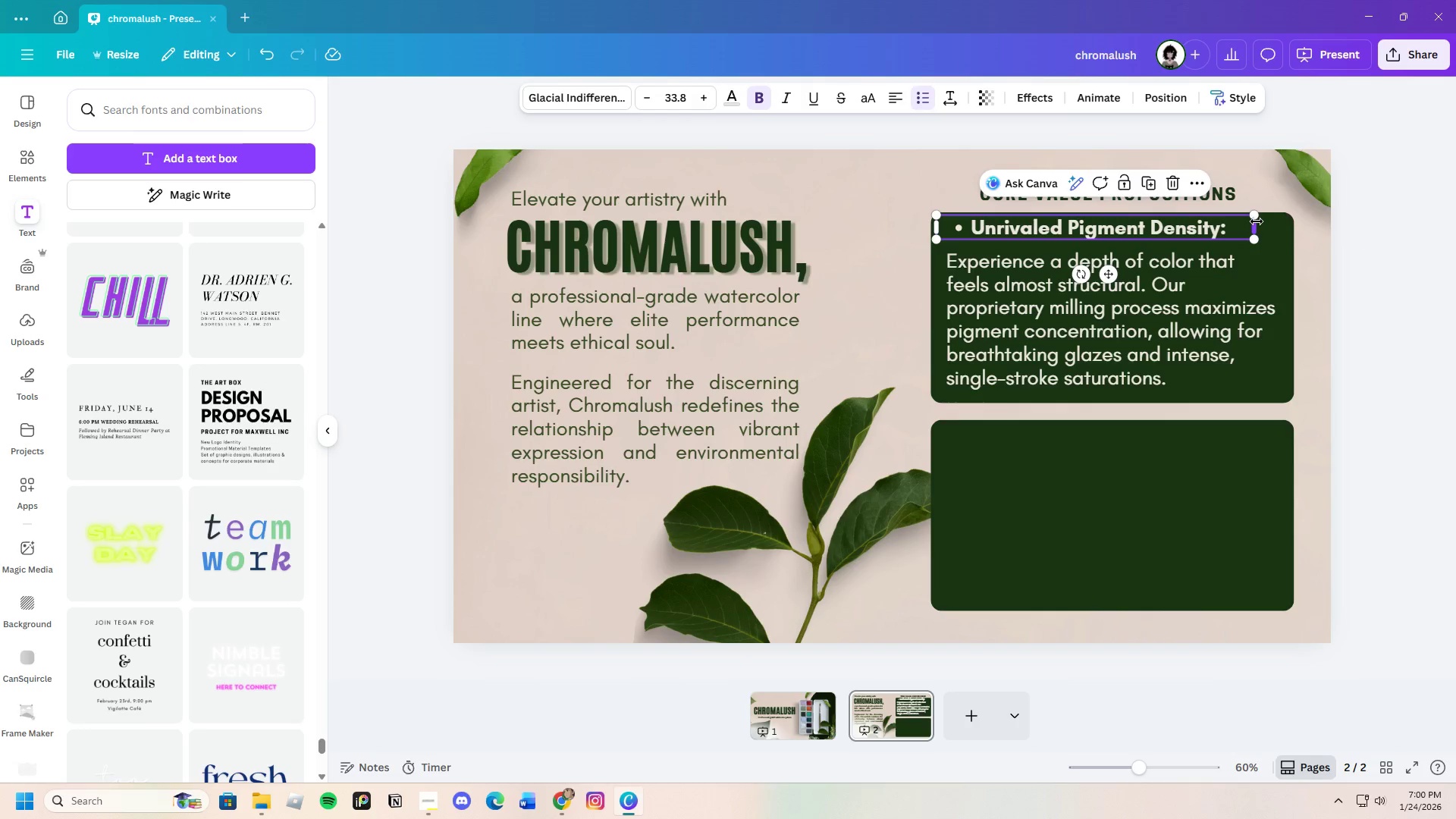 
left_click_drag(start_coordinate=[1256, 222], to_coordinate=[1228, 224])
 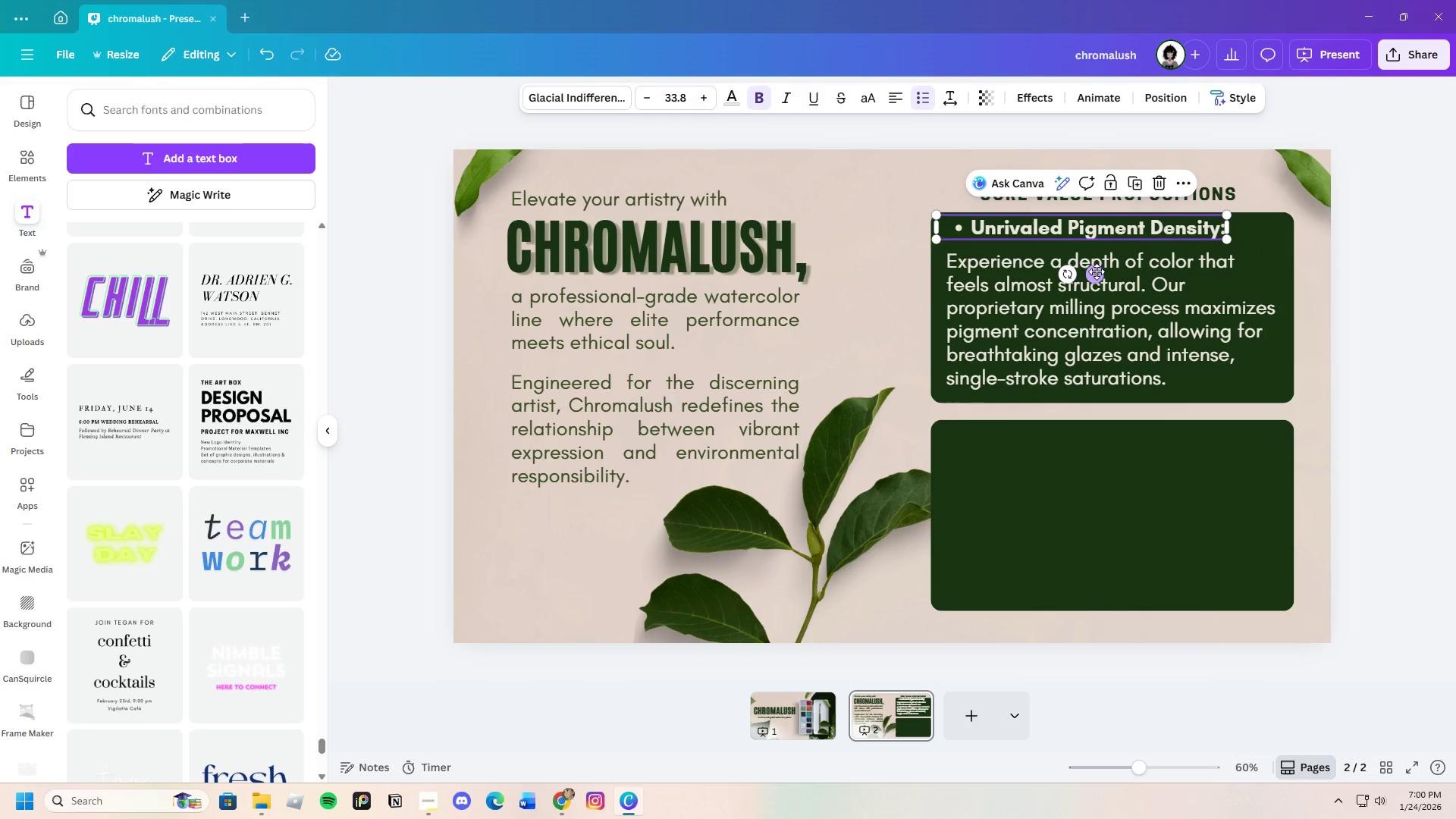 
left_click_drag(start_coordinate=[1096, 271], to_coordinate=[1087, 277])
 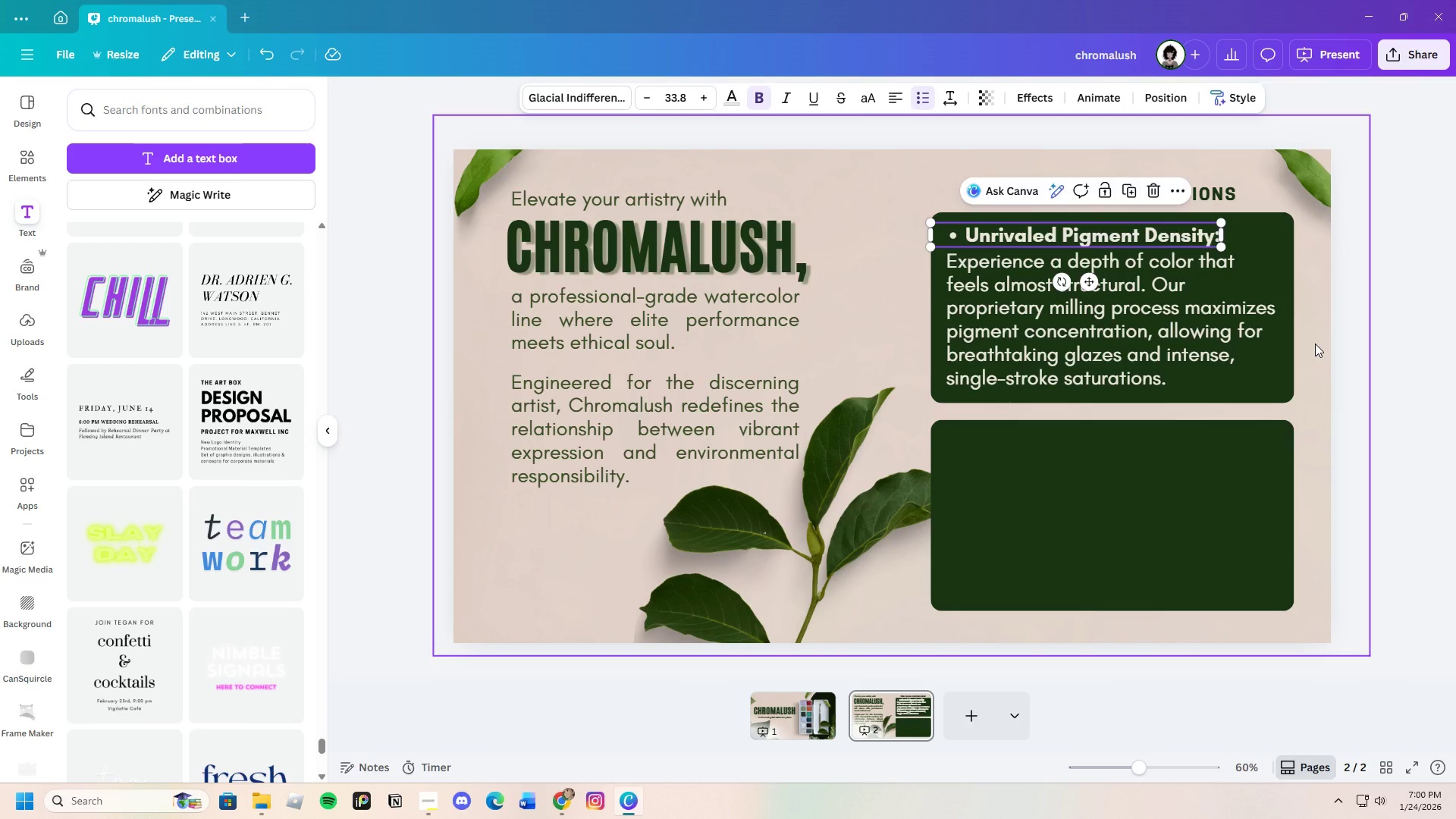 
left_click([1315, 344])
 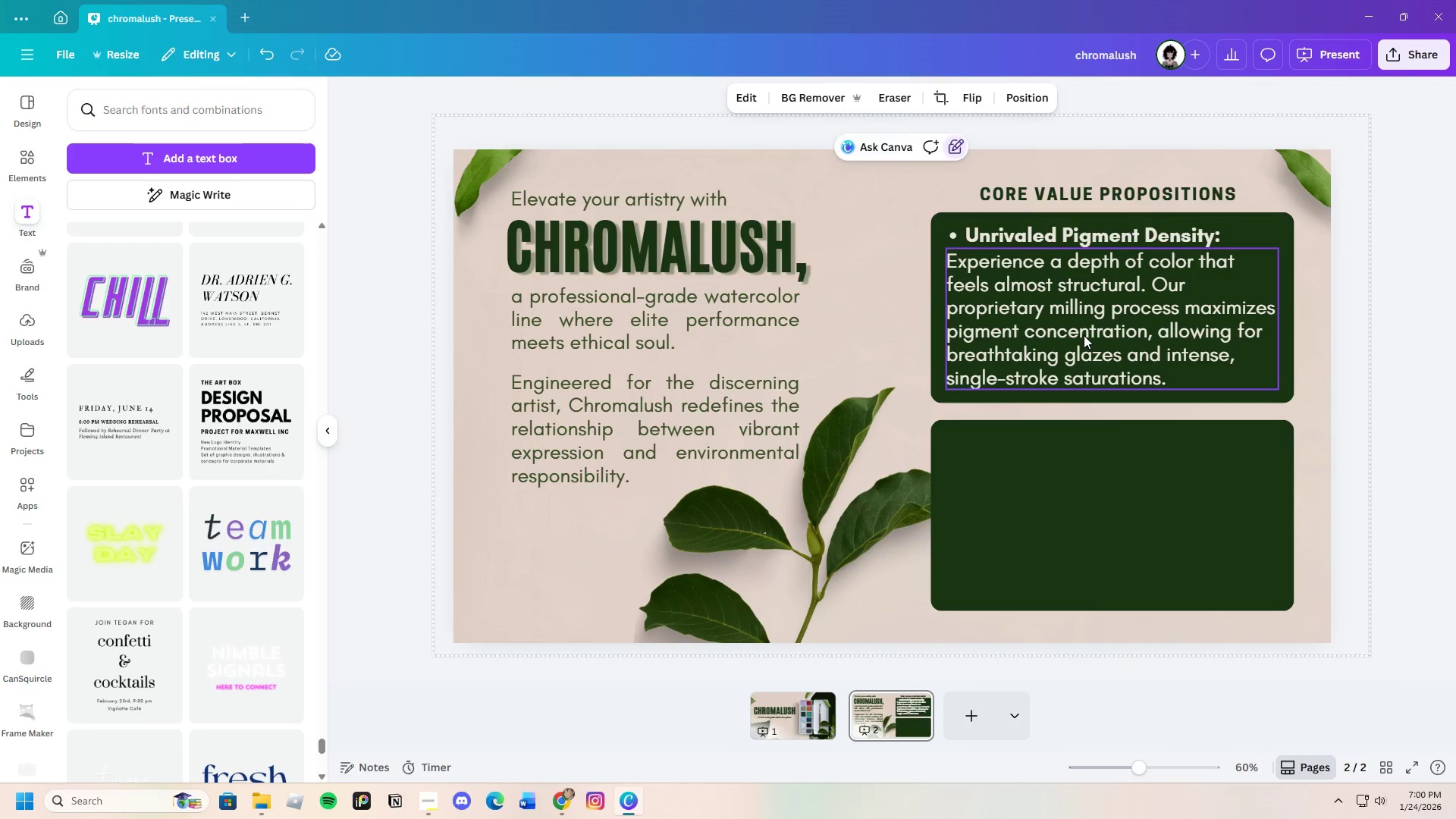 
left_click([1084, 335])
 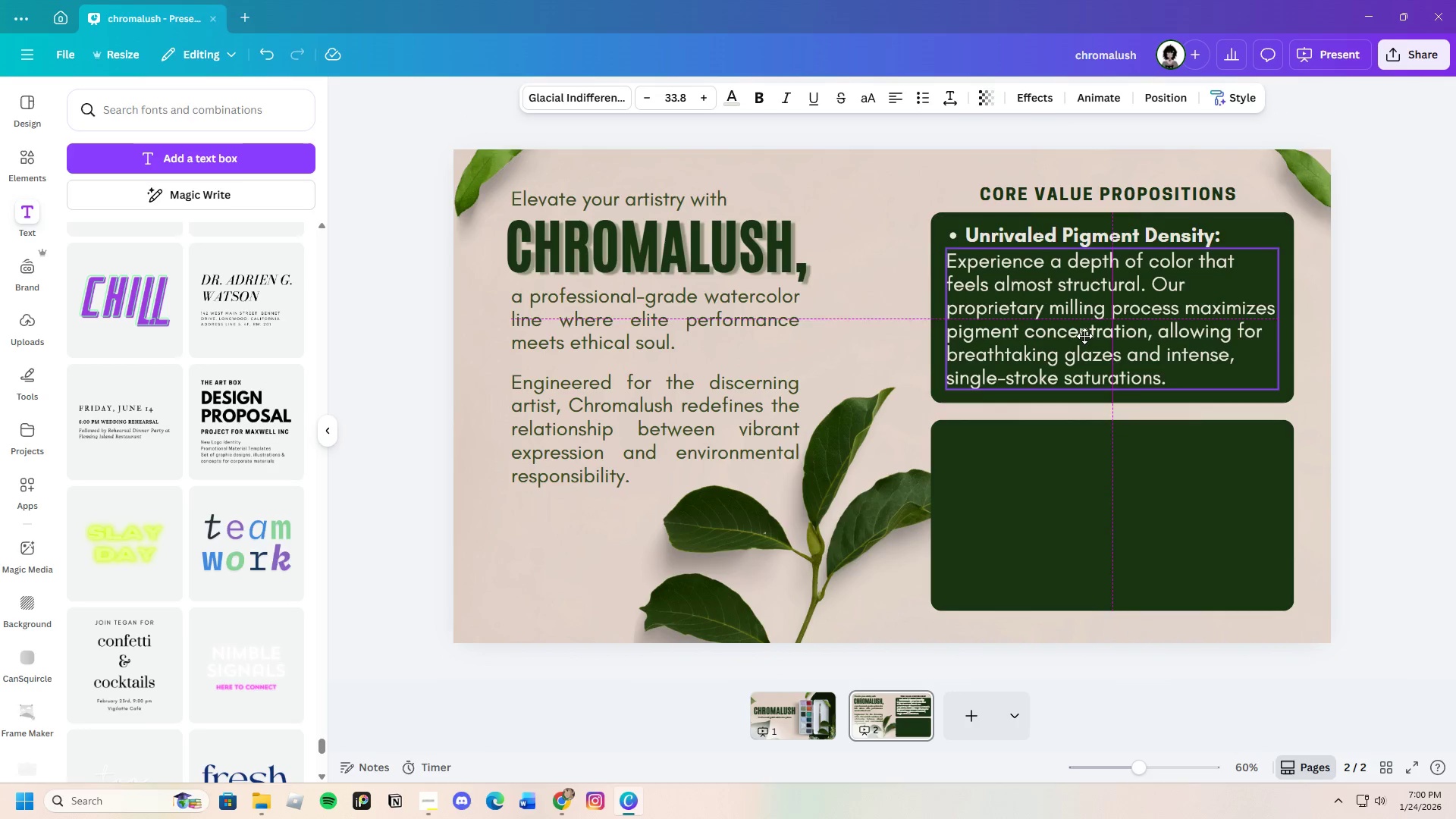 
left_click_drag(start_coordinate=[1084, 333], to_coordinate=[1084, 337])
 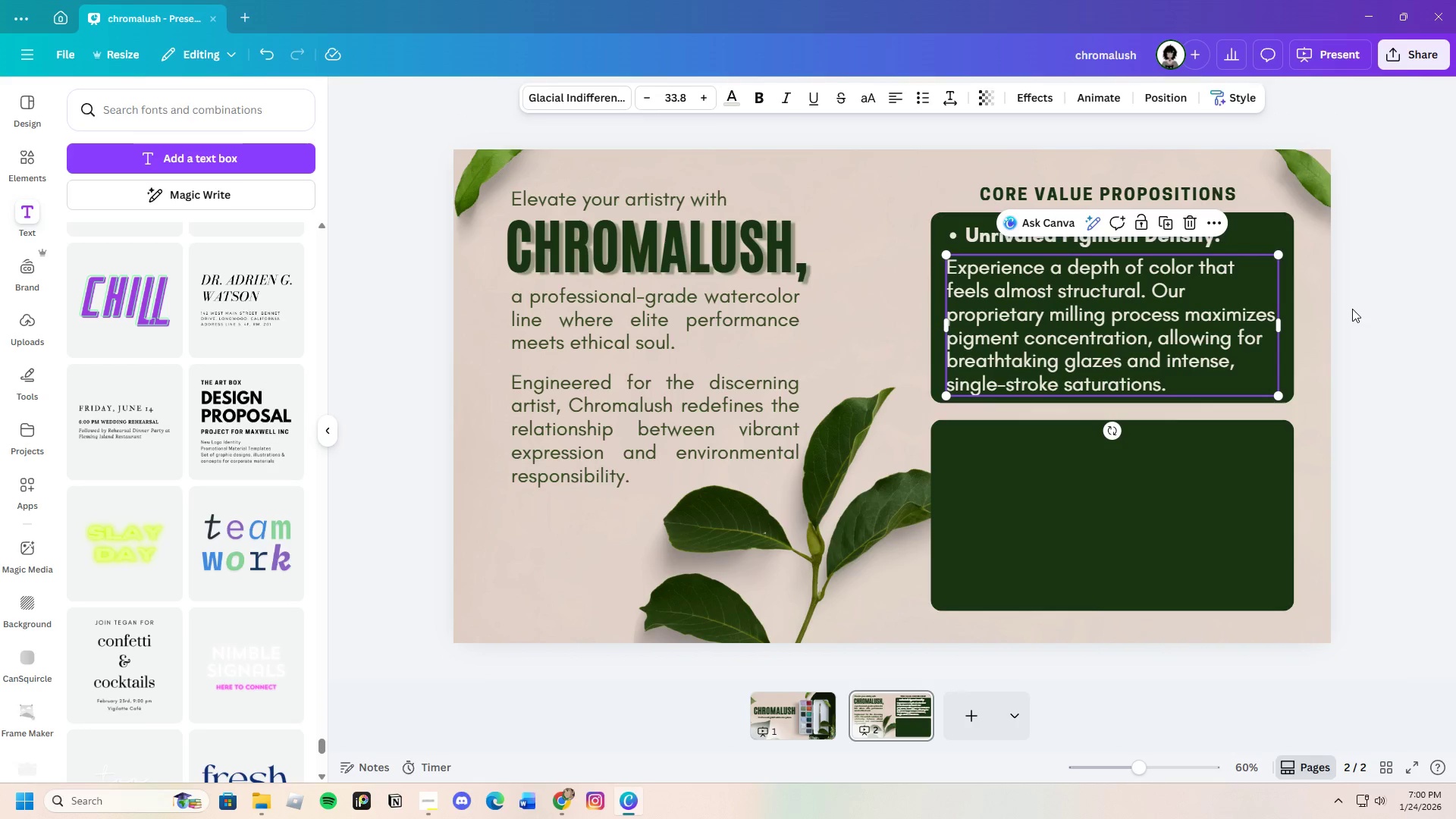 
left_click([1352, 309])
 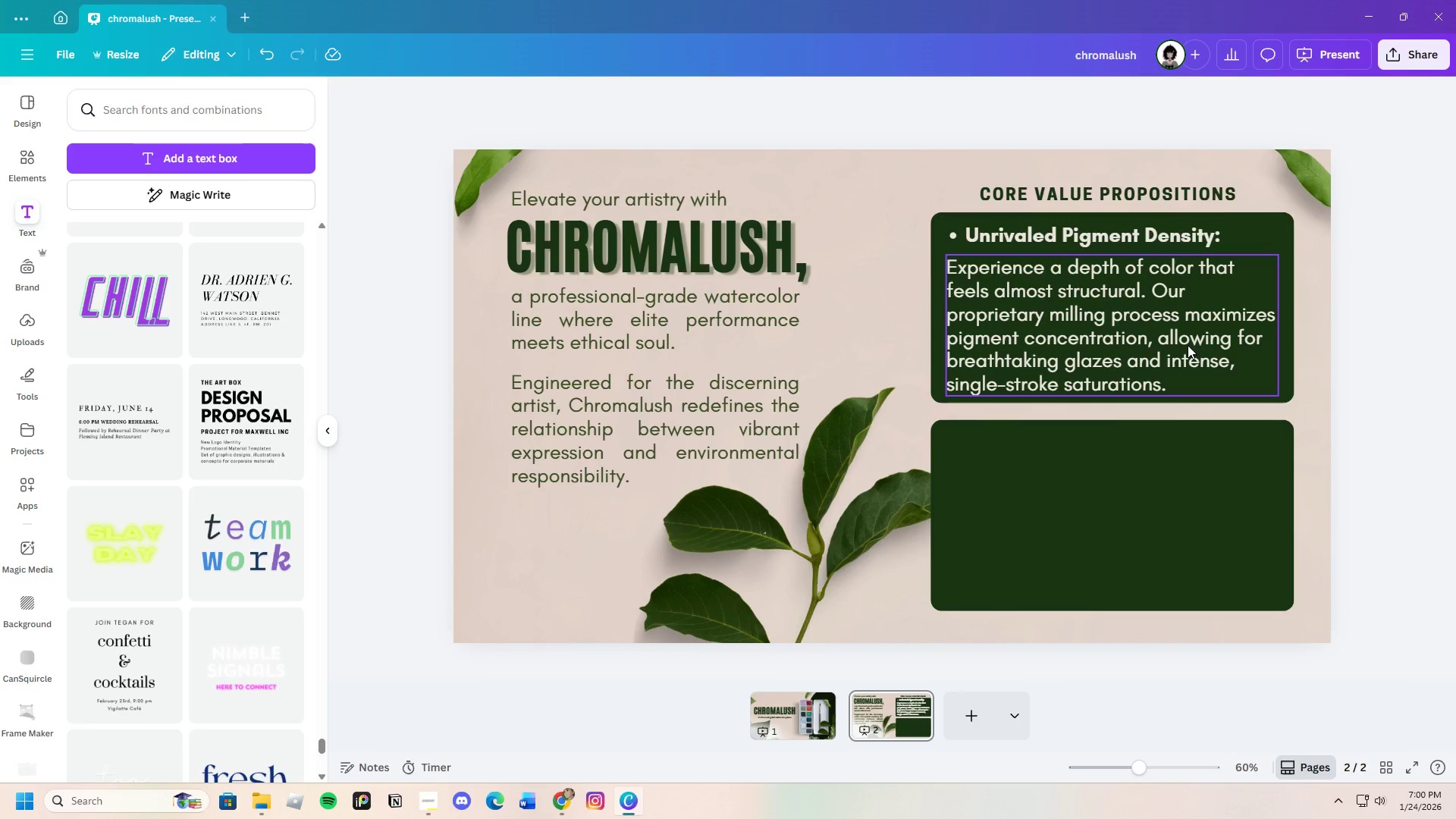 
left_click([1170, 344])
 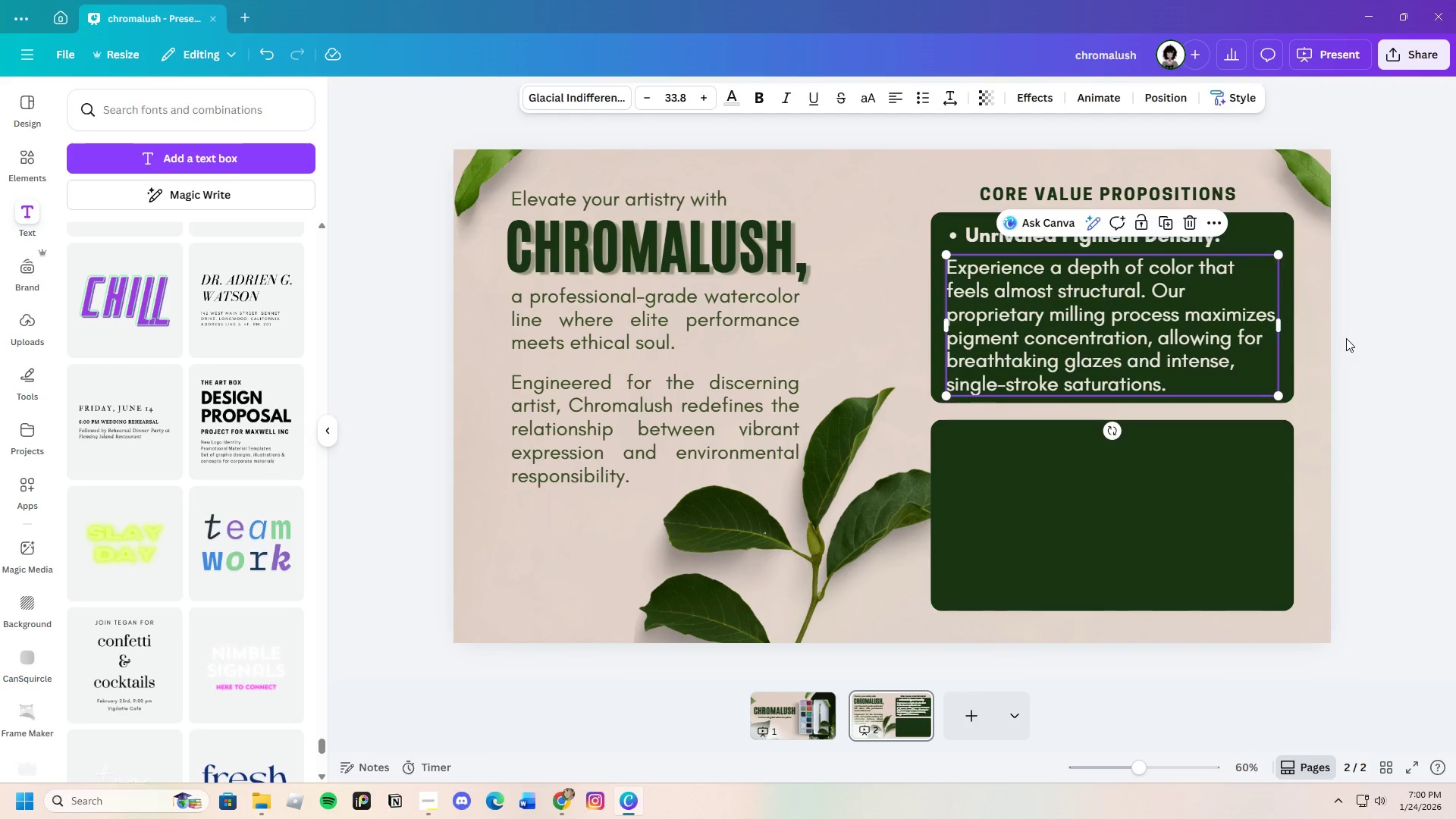 
left_click([1346, 338])
 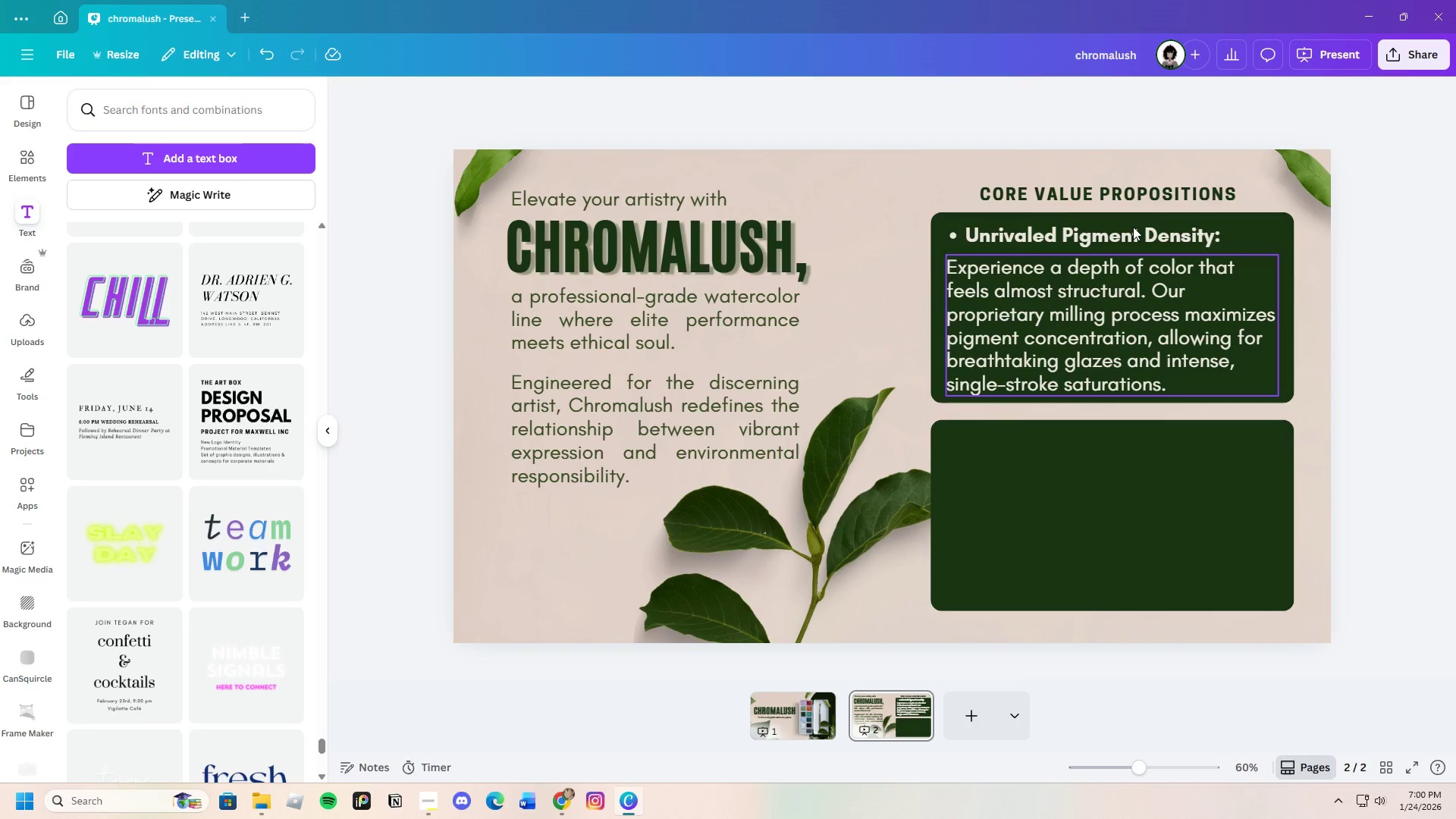 
left_click_drag(start_coordinate=[1072, 186], to_coordinate=[1065, 187])
 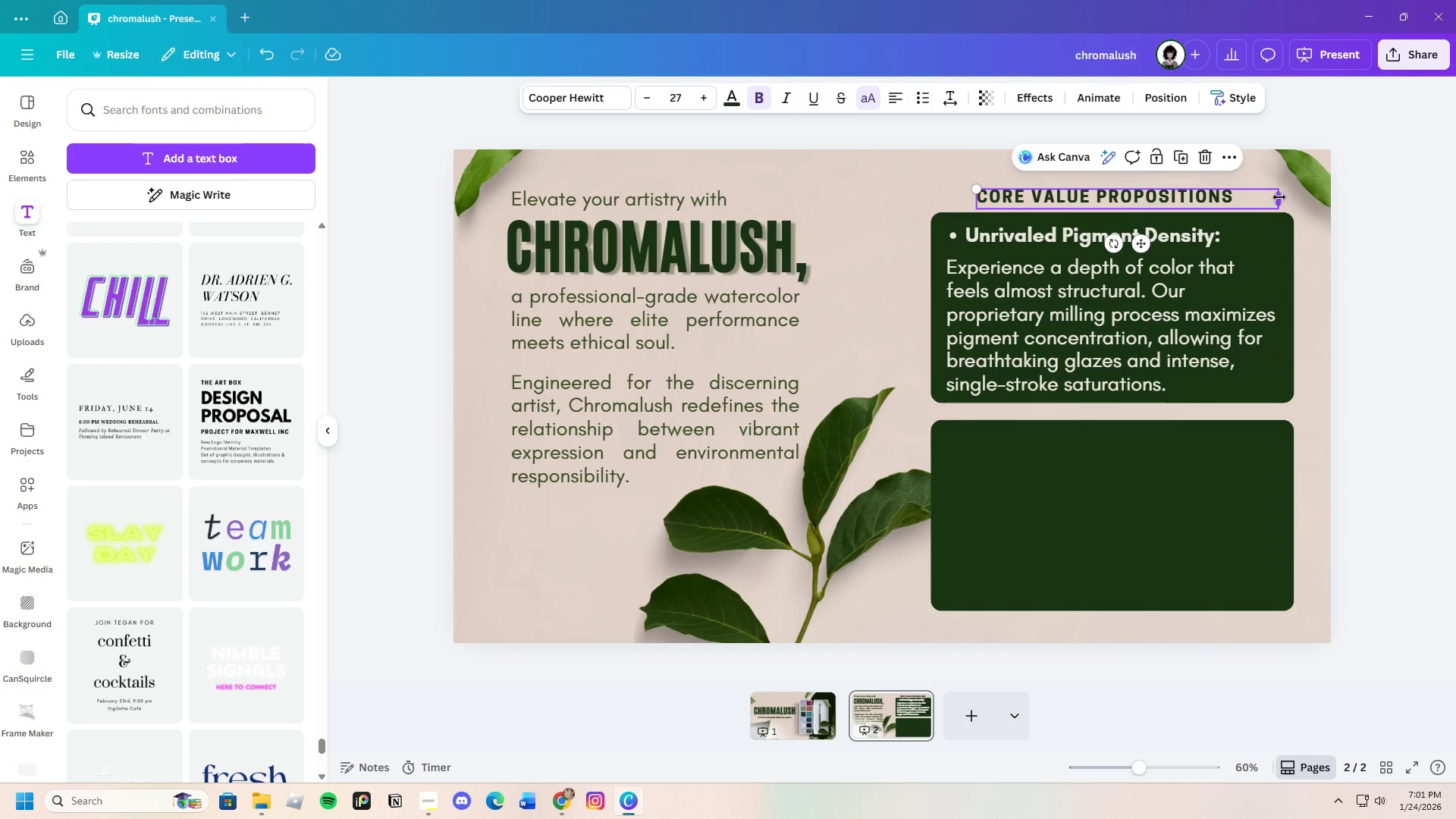 
left_click_drag(start_coordinate=[1279, 197], to_coordinate=[1237, 200])
 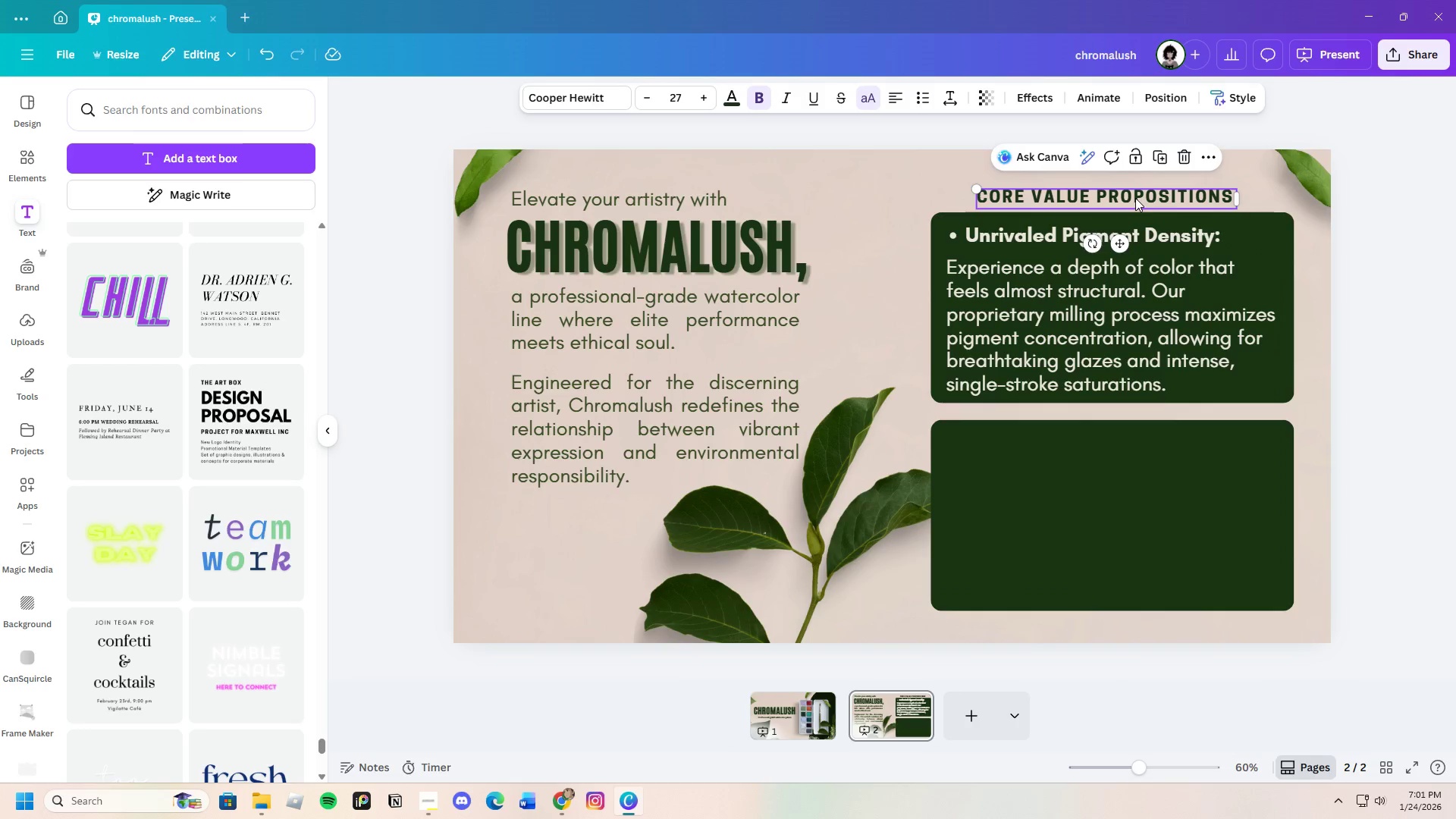 
left_click_drag(start_coordinate=[1135, 198], to_coordinate=[1143, 193])
 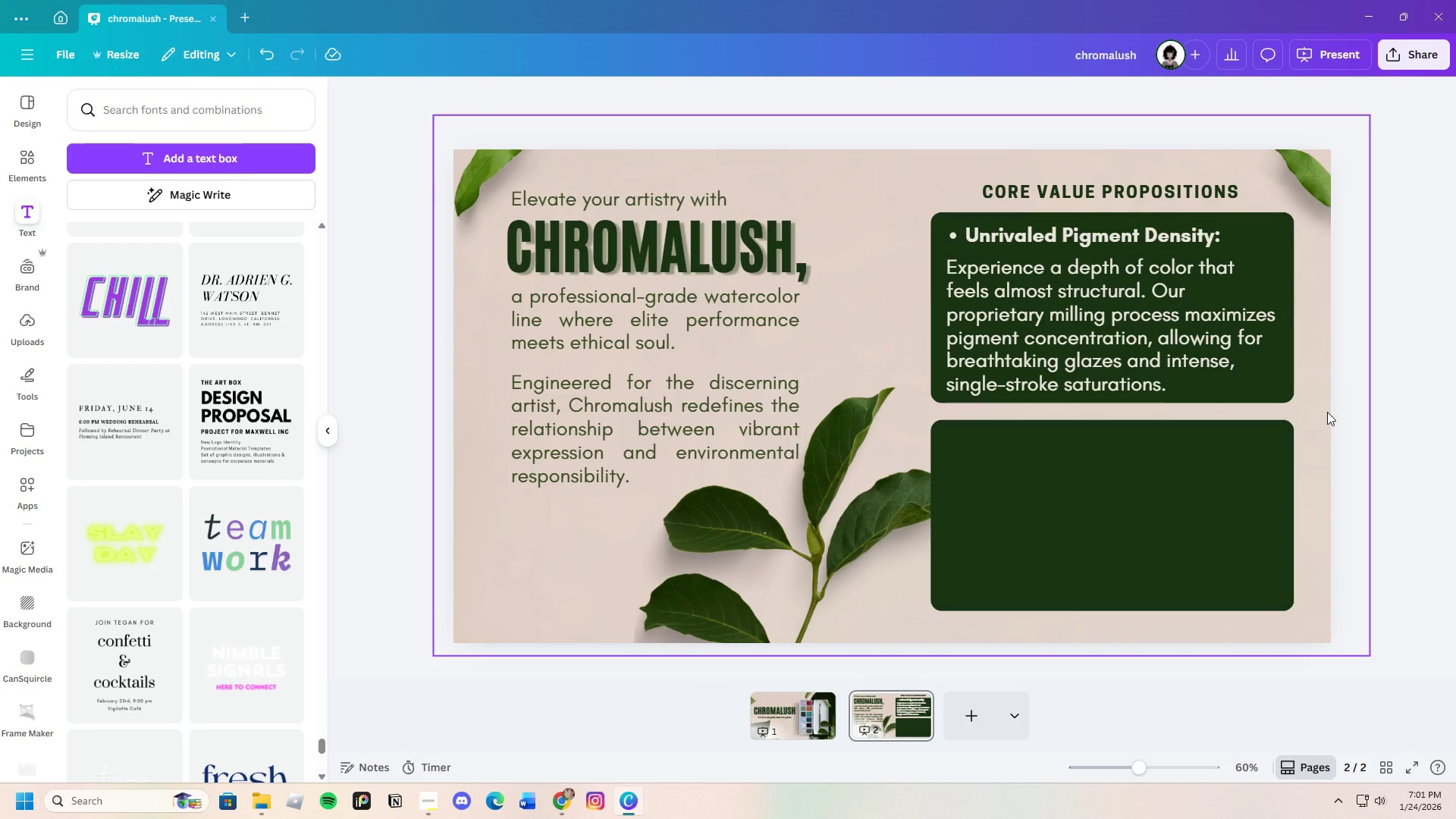 
wait(9.73)
 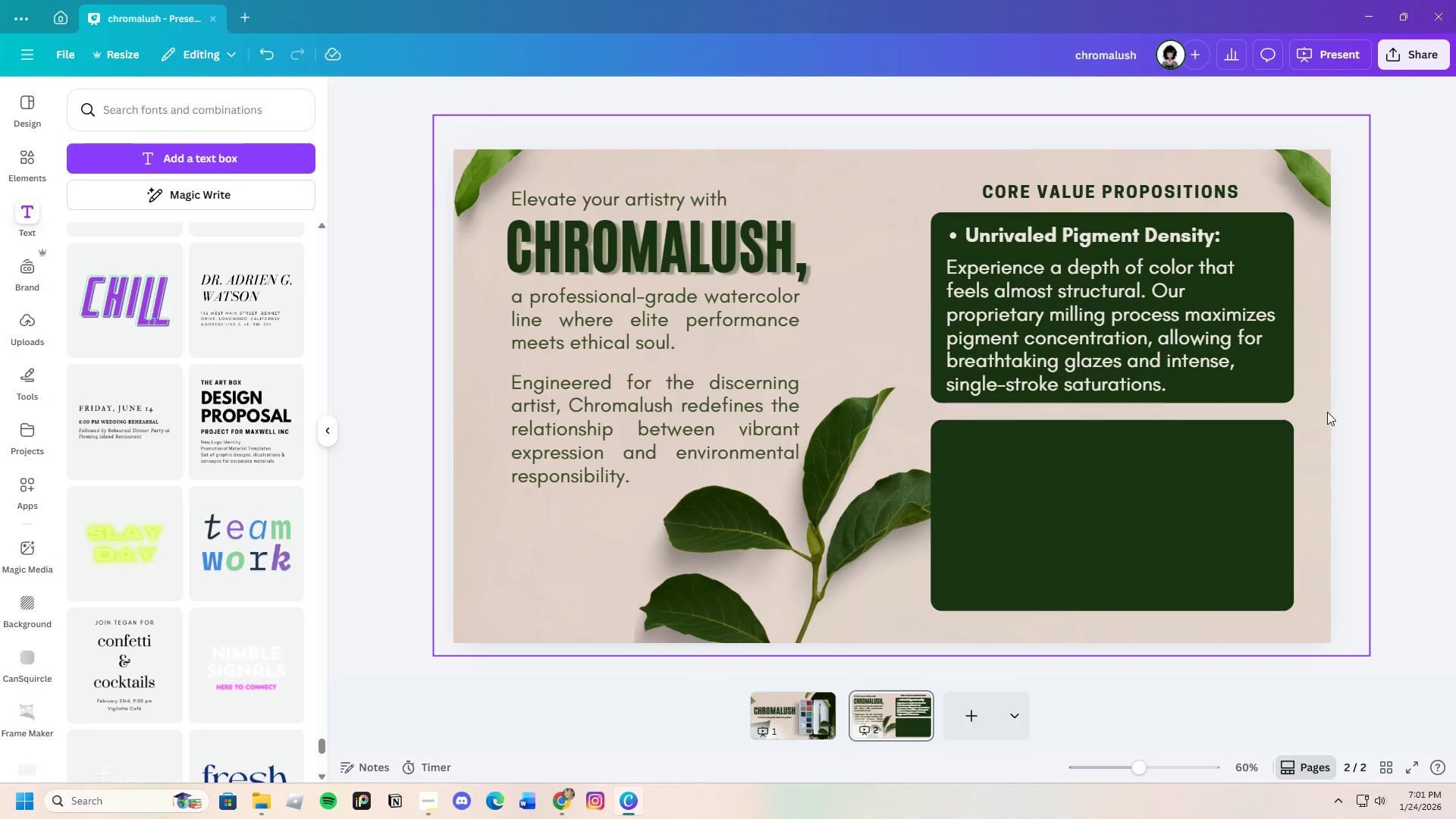 
left_click([1126, 243])
 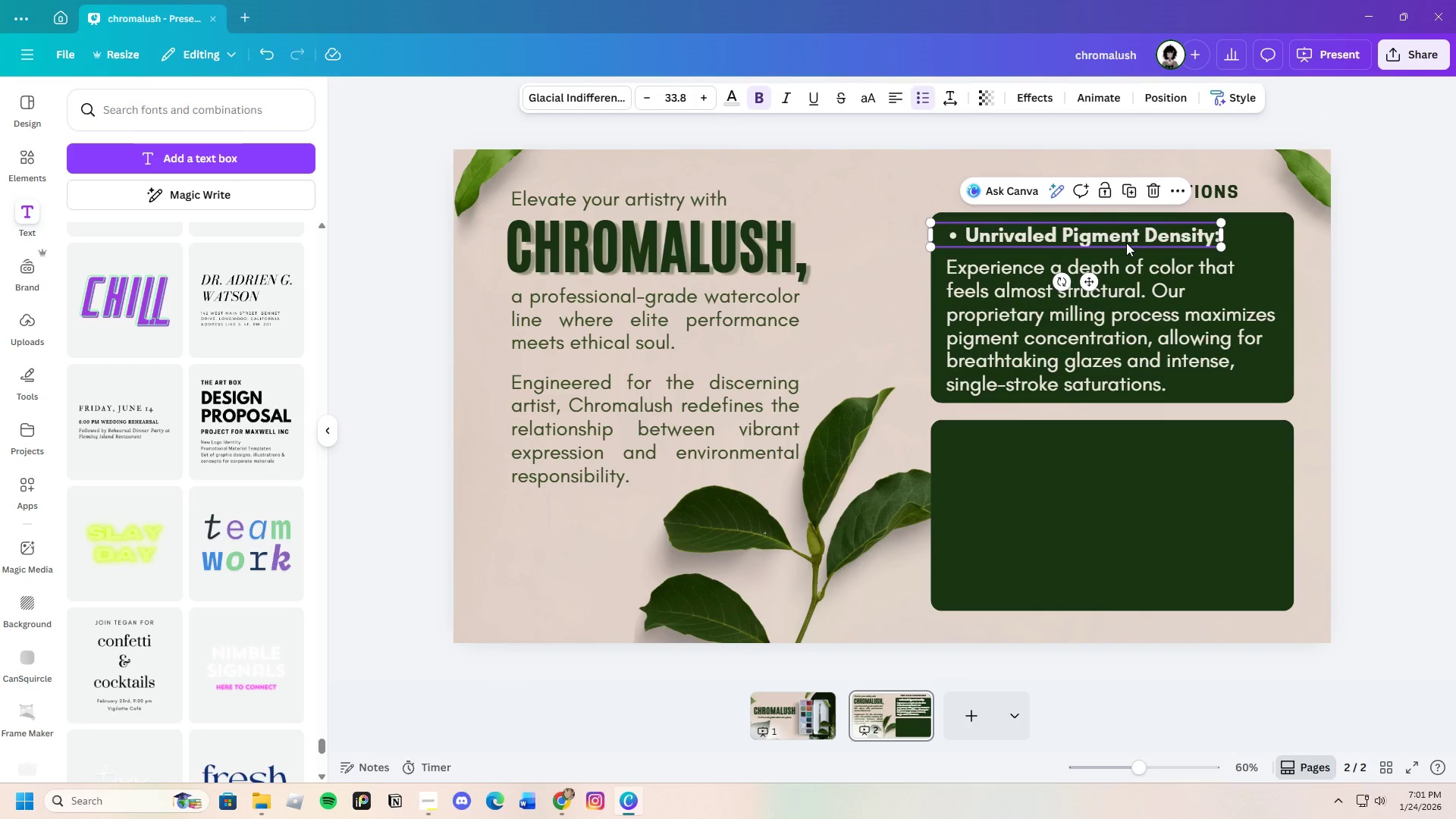 
key(Control+C)
 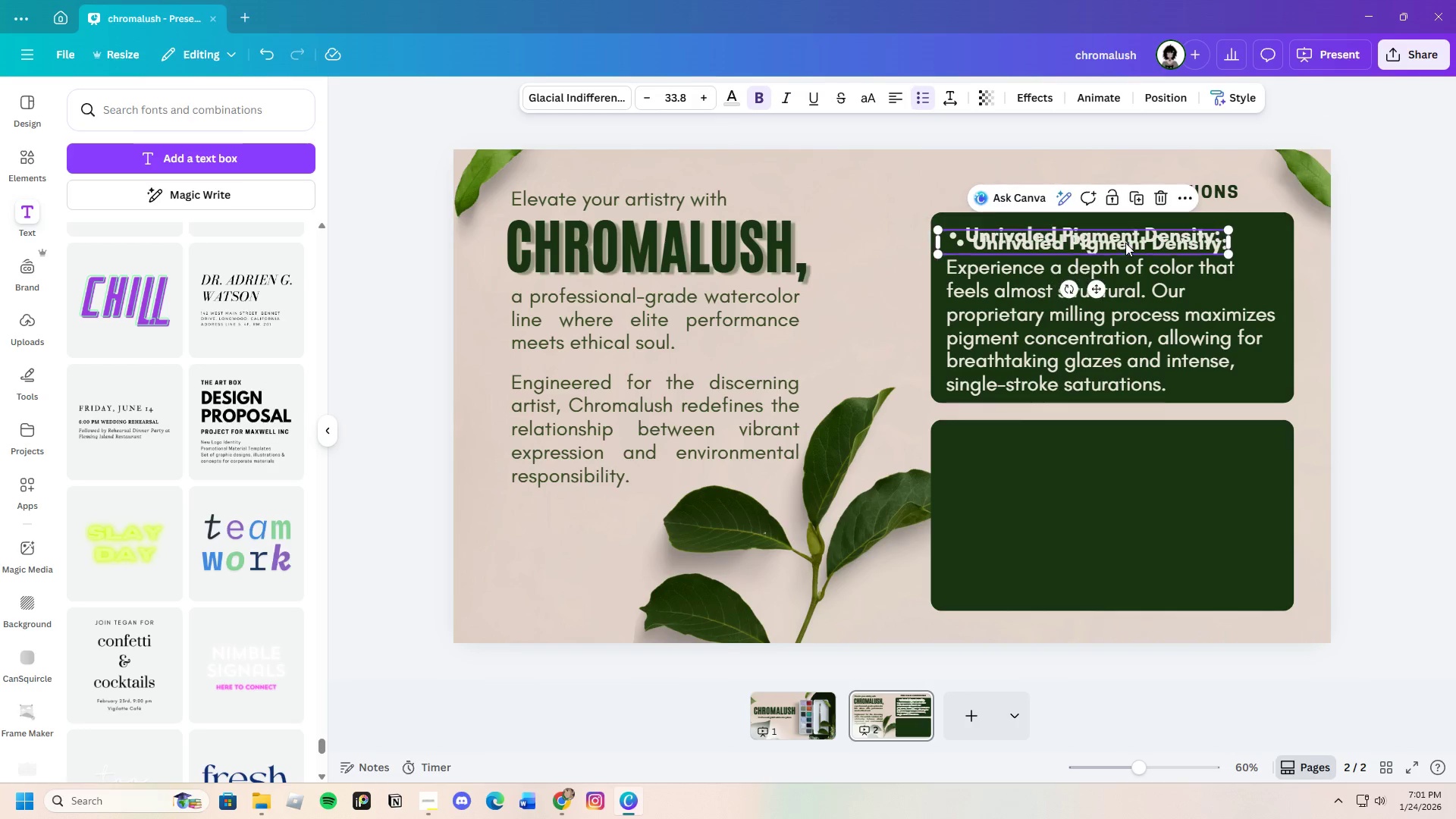 
key(Control+V)
 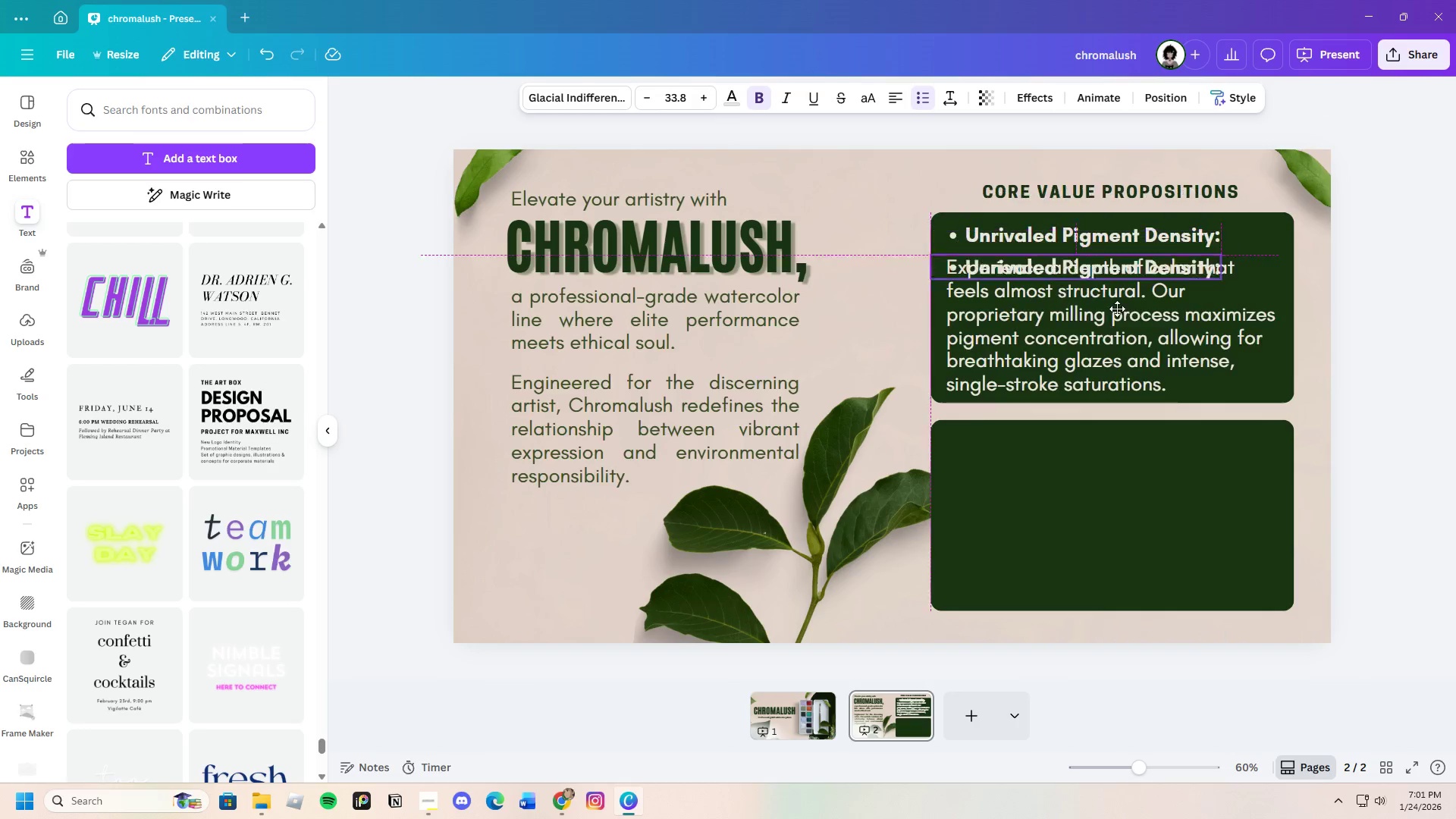 
left_click_drag(start_coordinate=[1125, 243], to_coordinate=[1126, 441])
 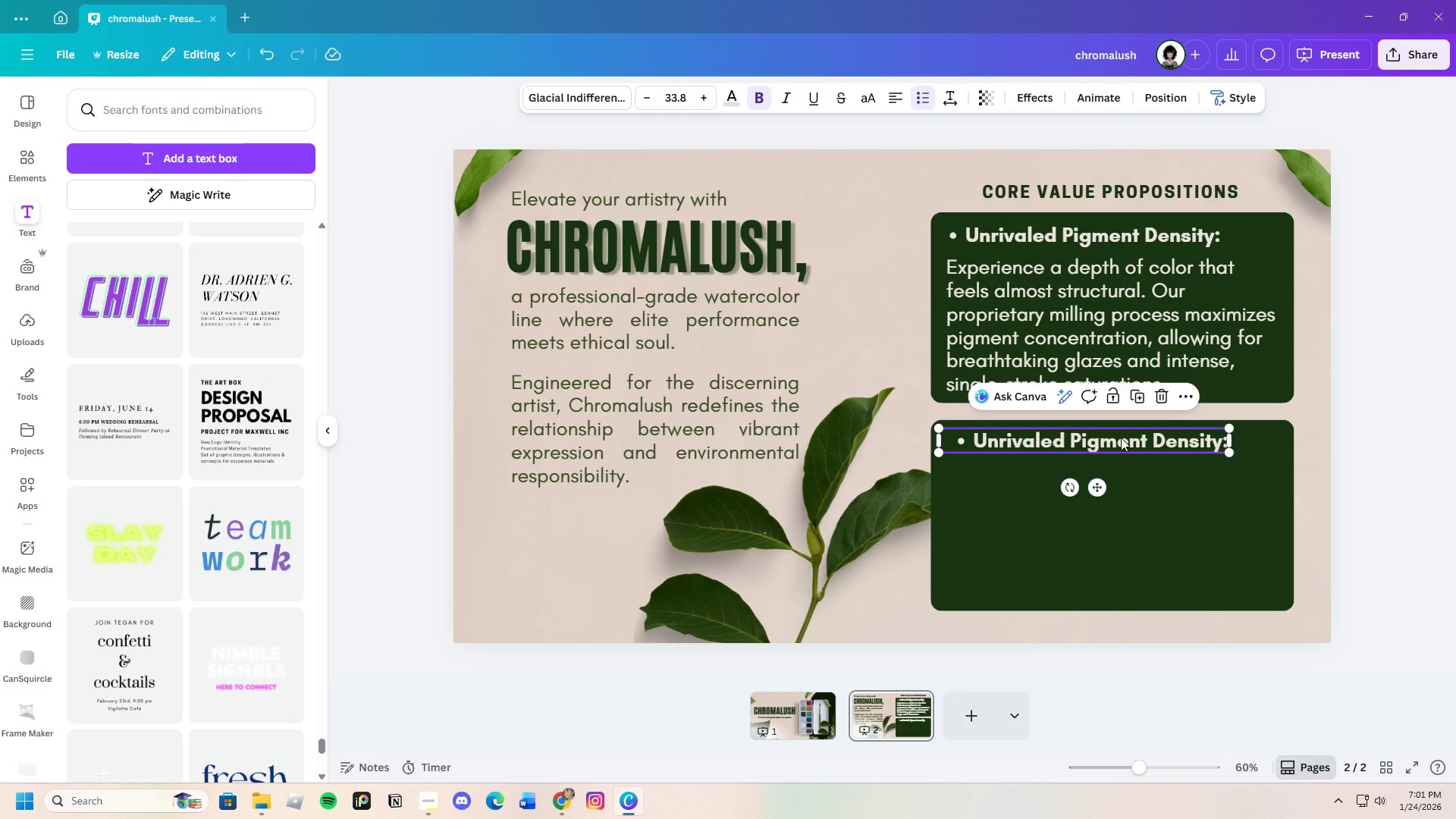 
left_click([1146, 434])
 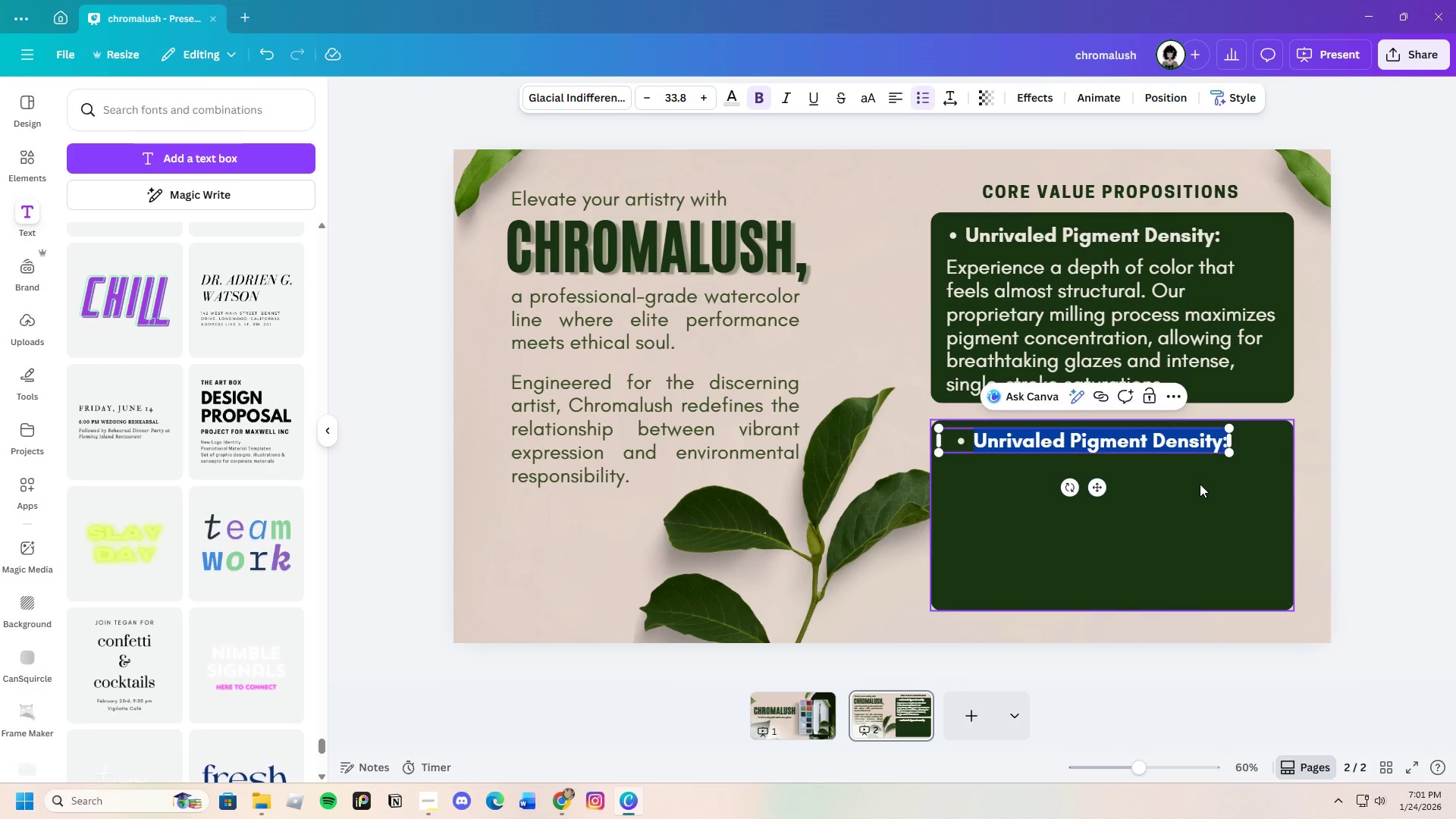 
key(Backspace)
type(Radical )
 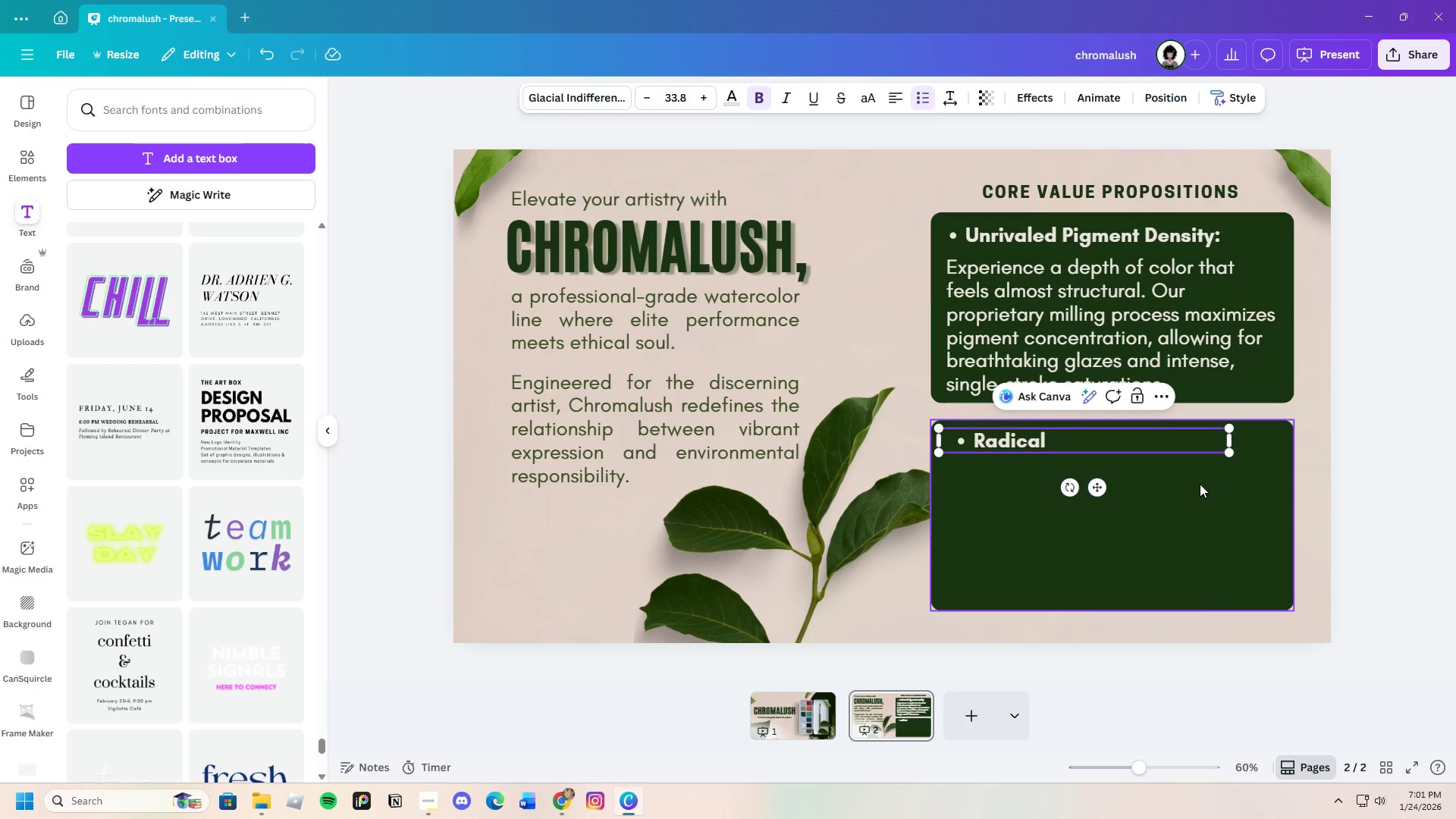 
wait(5.09)
 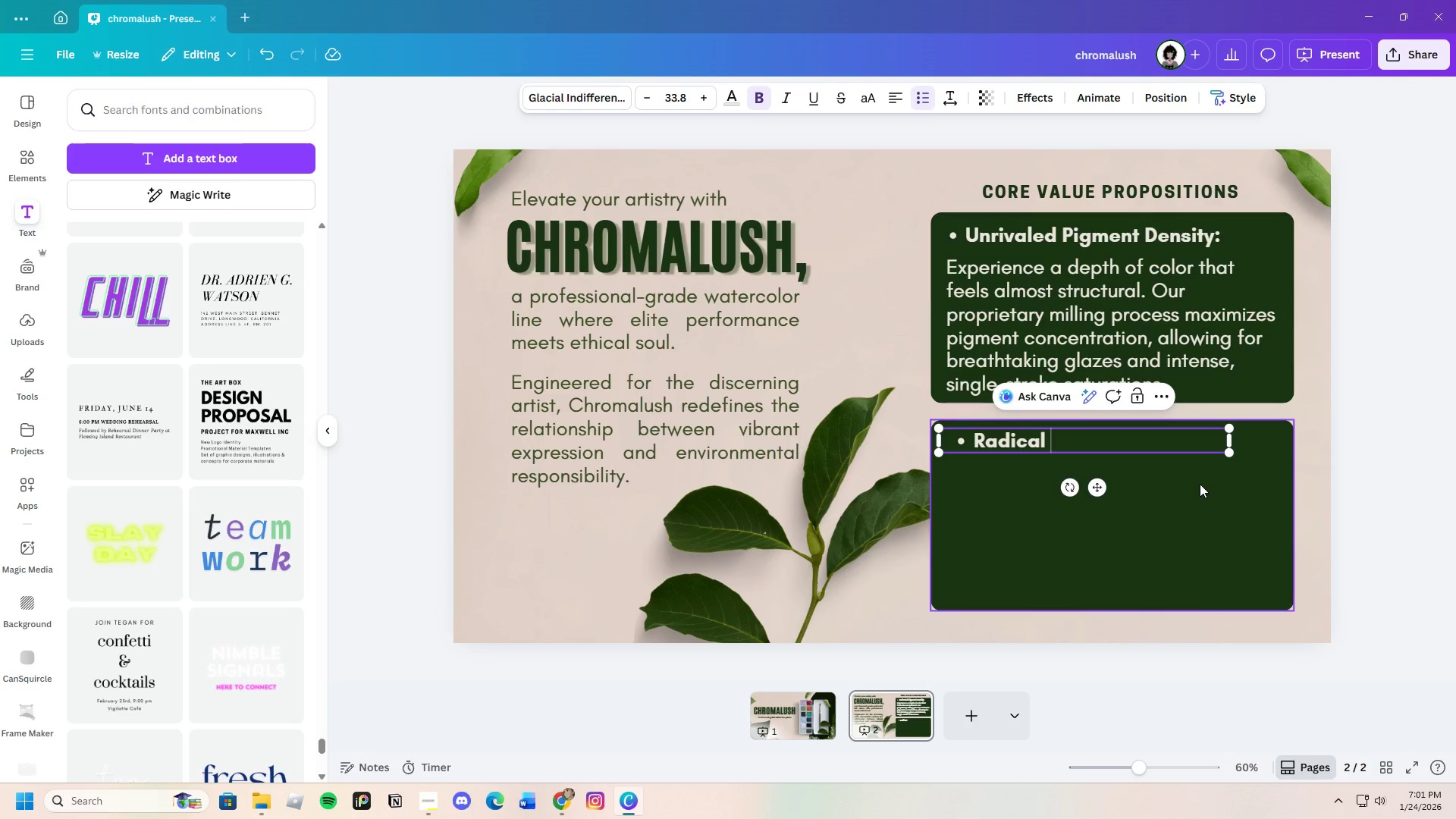 
type(Sustainability )
 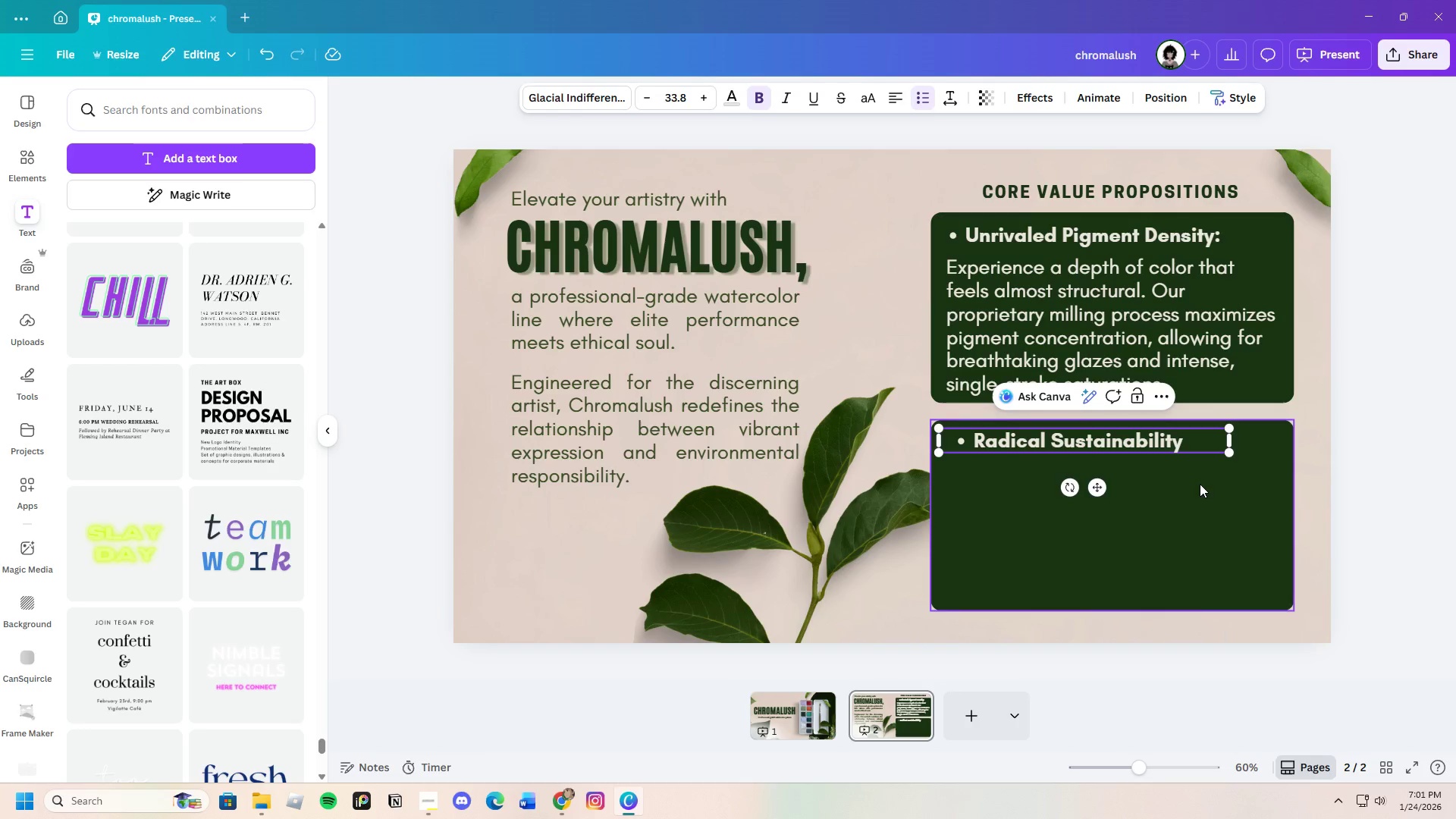 
key(Backspace)
 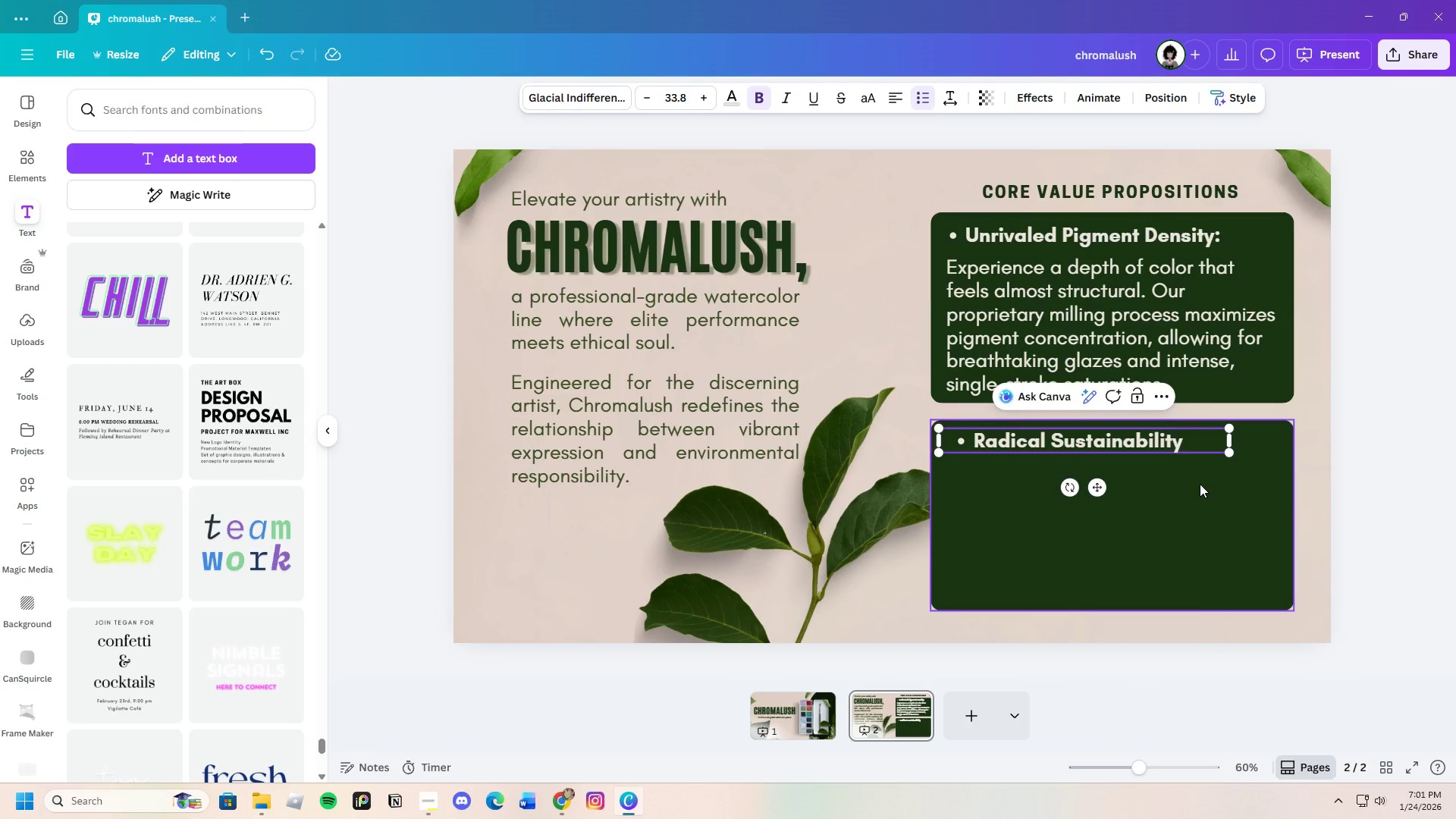 
key(Shift+Semicolon)
 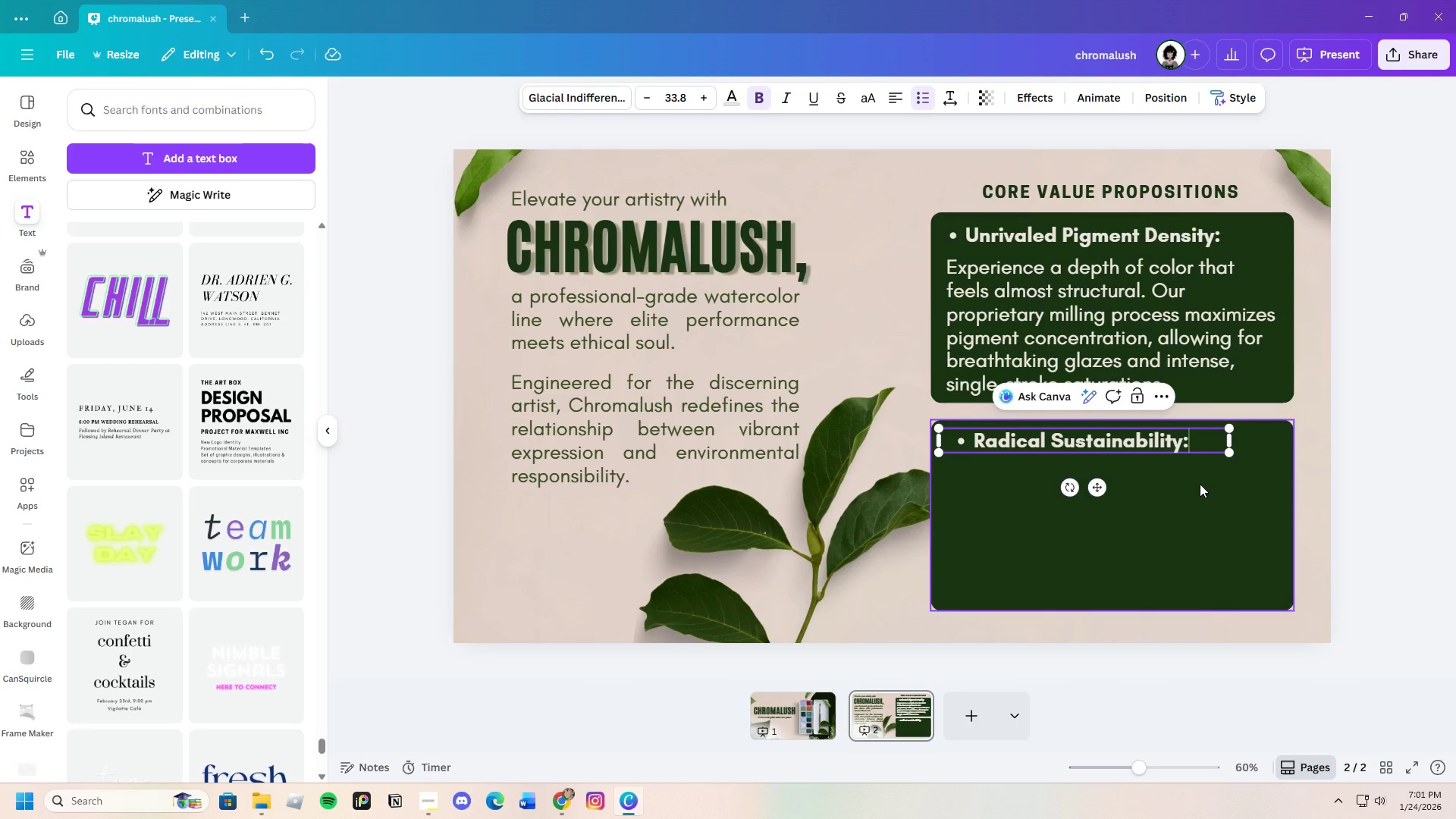 
wait(8.11)
 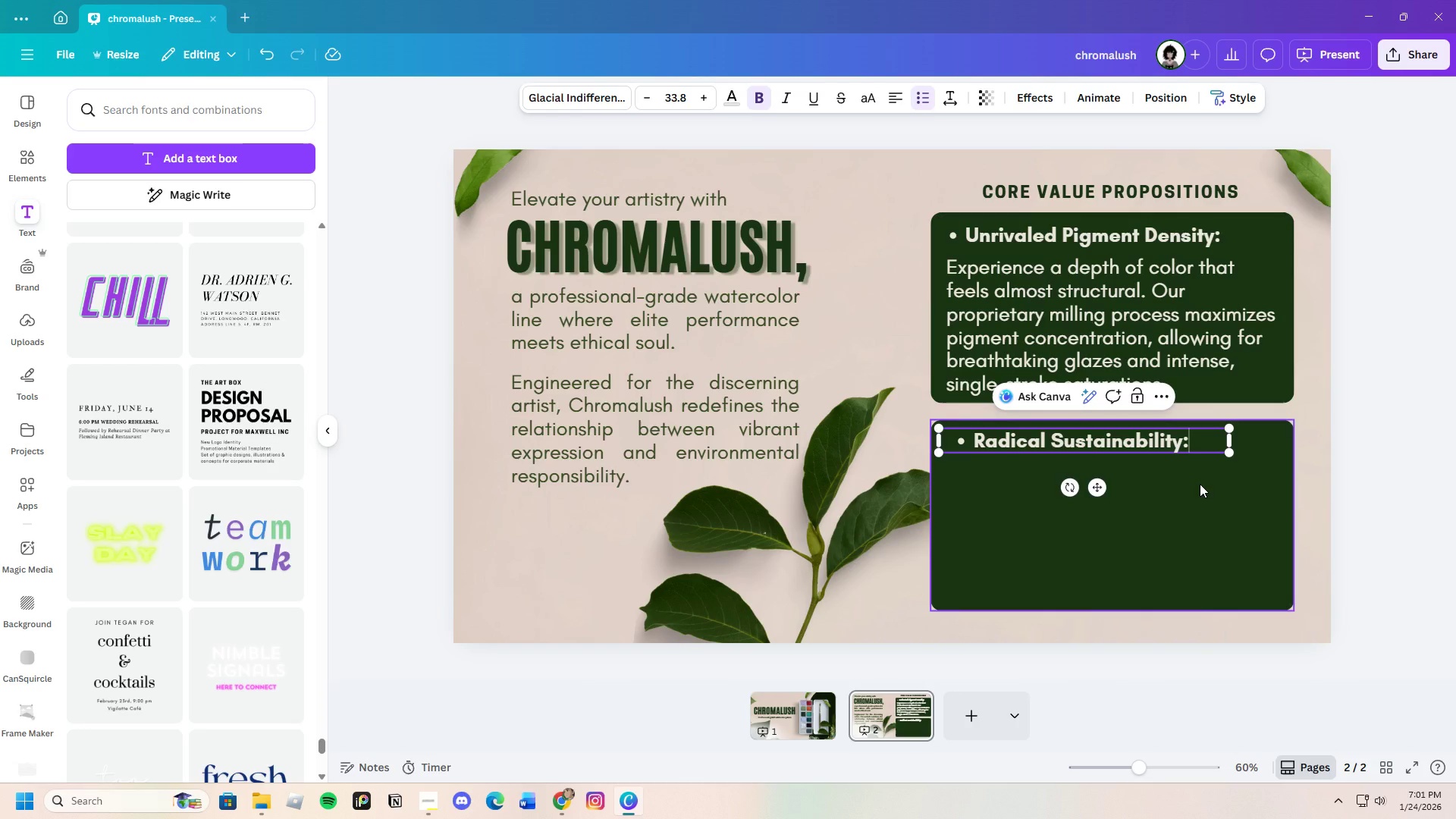 
left_click_drag(start_coordinate=[1235, 441], to_coordinate=[1195, 444])
 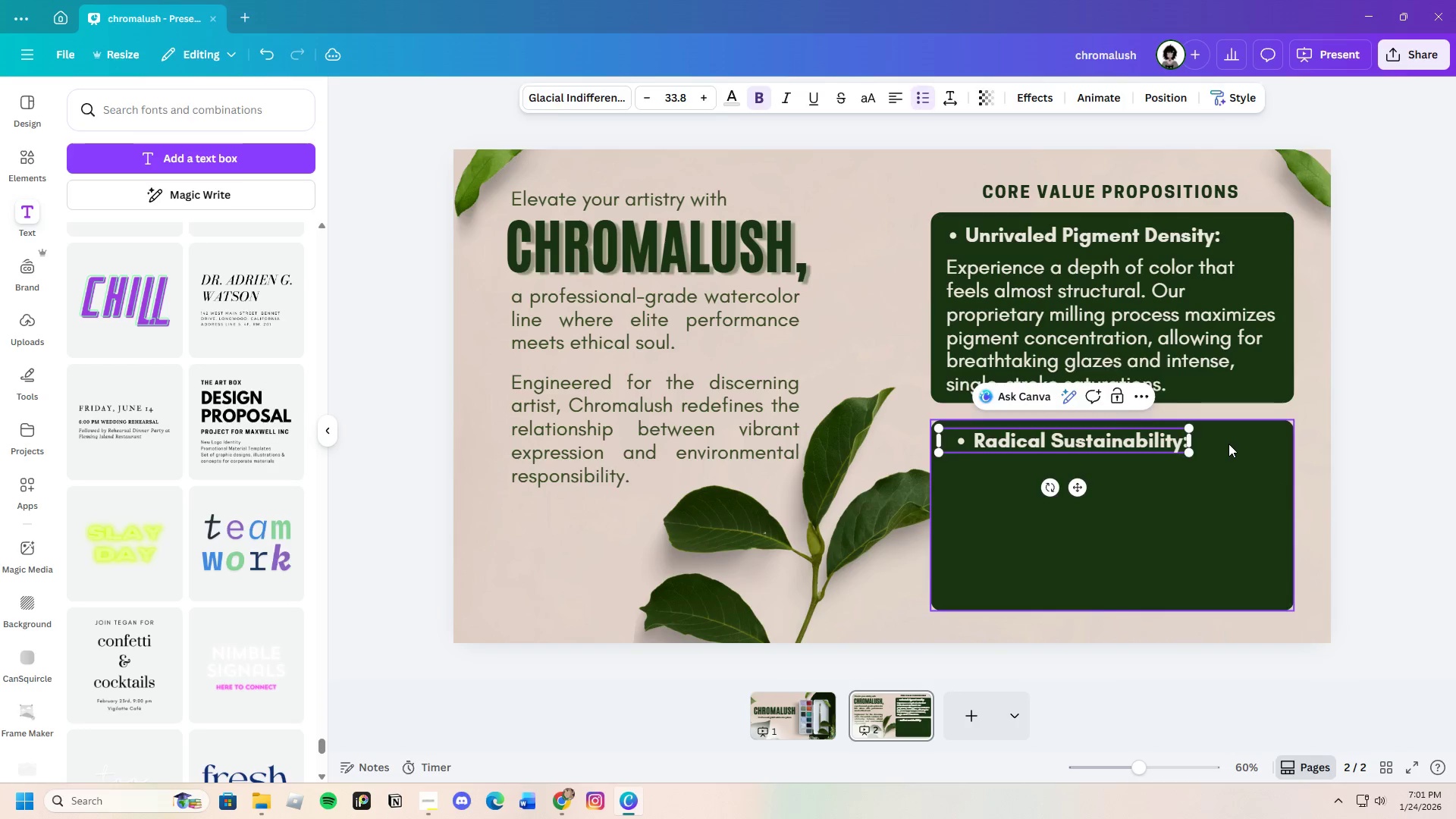 
left_click([1228, 444])
 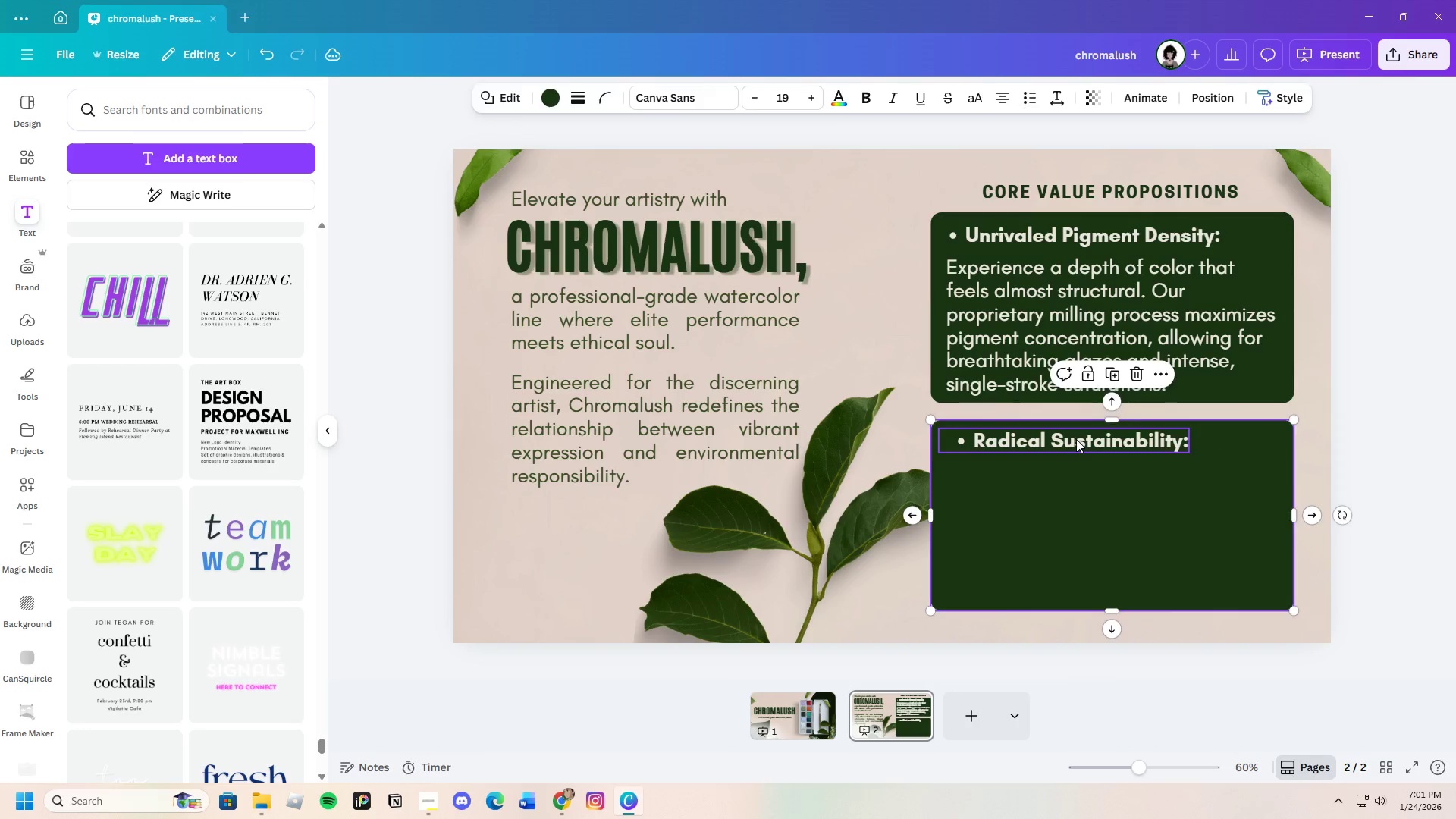 
left_click([1076, 439])
 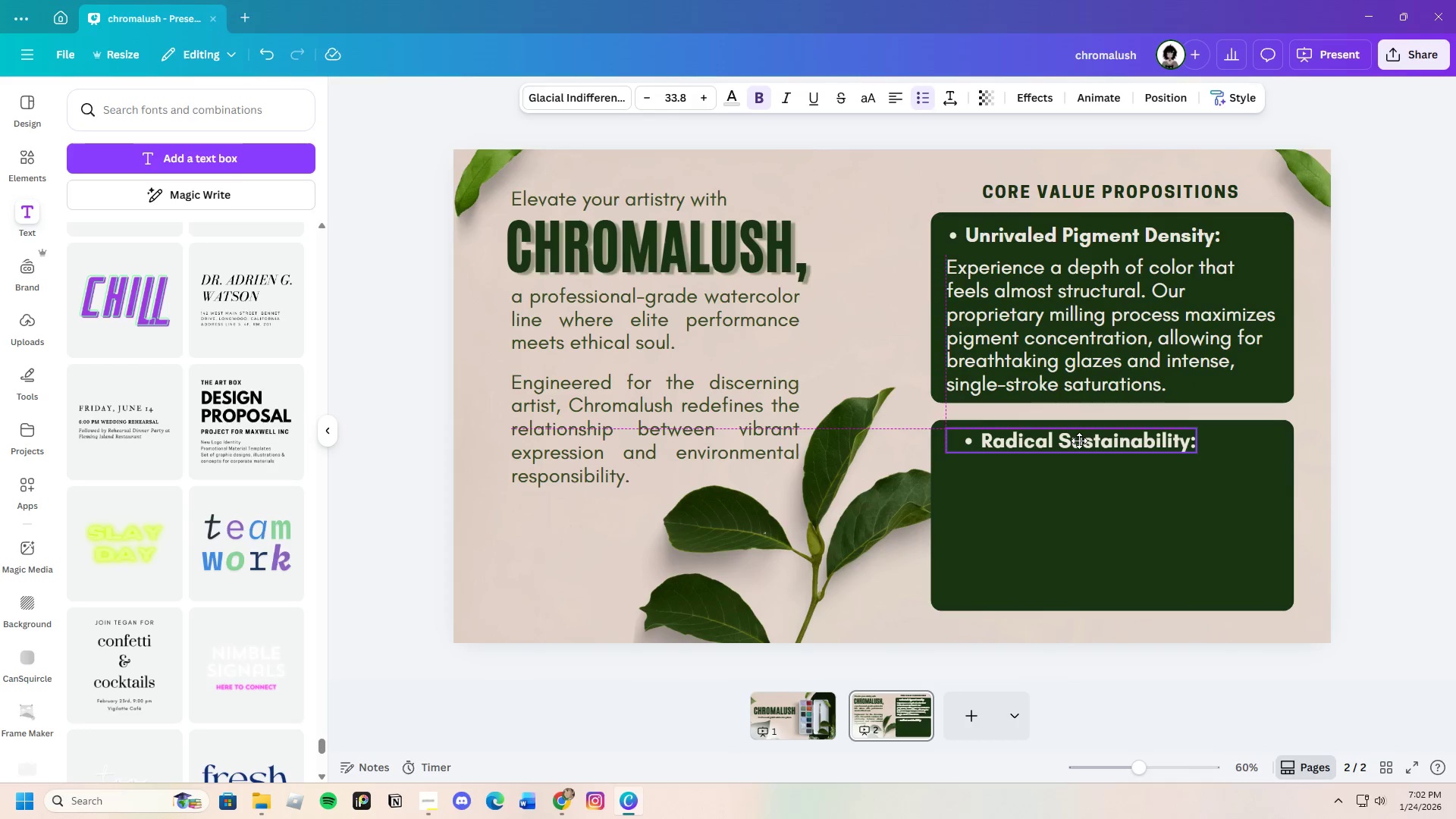 
wait(9.61)
 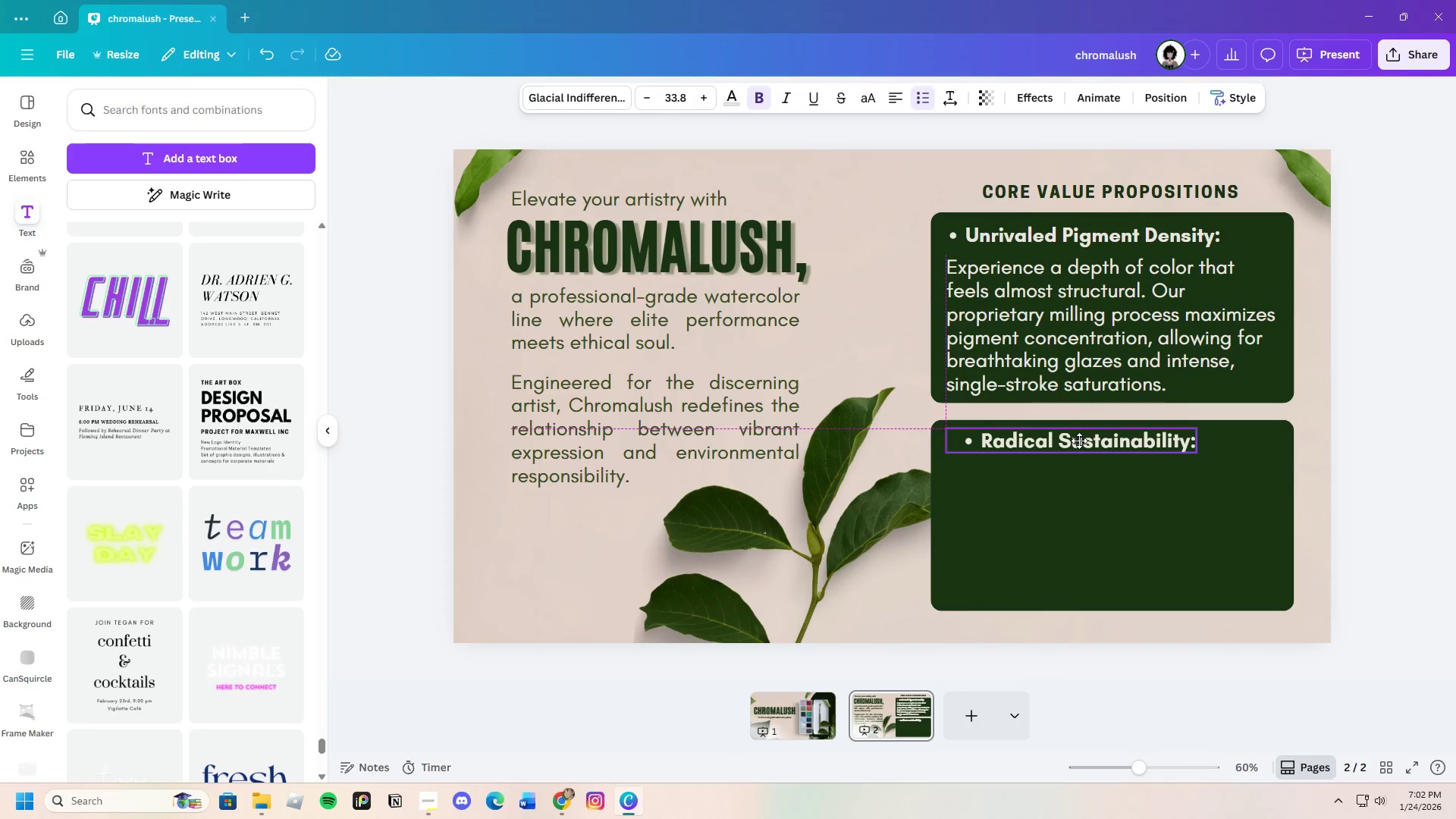 
left_click_drag(start_coordinate=[1089, 443], to_coordinate=[1085, 444])
 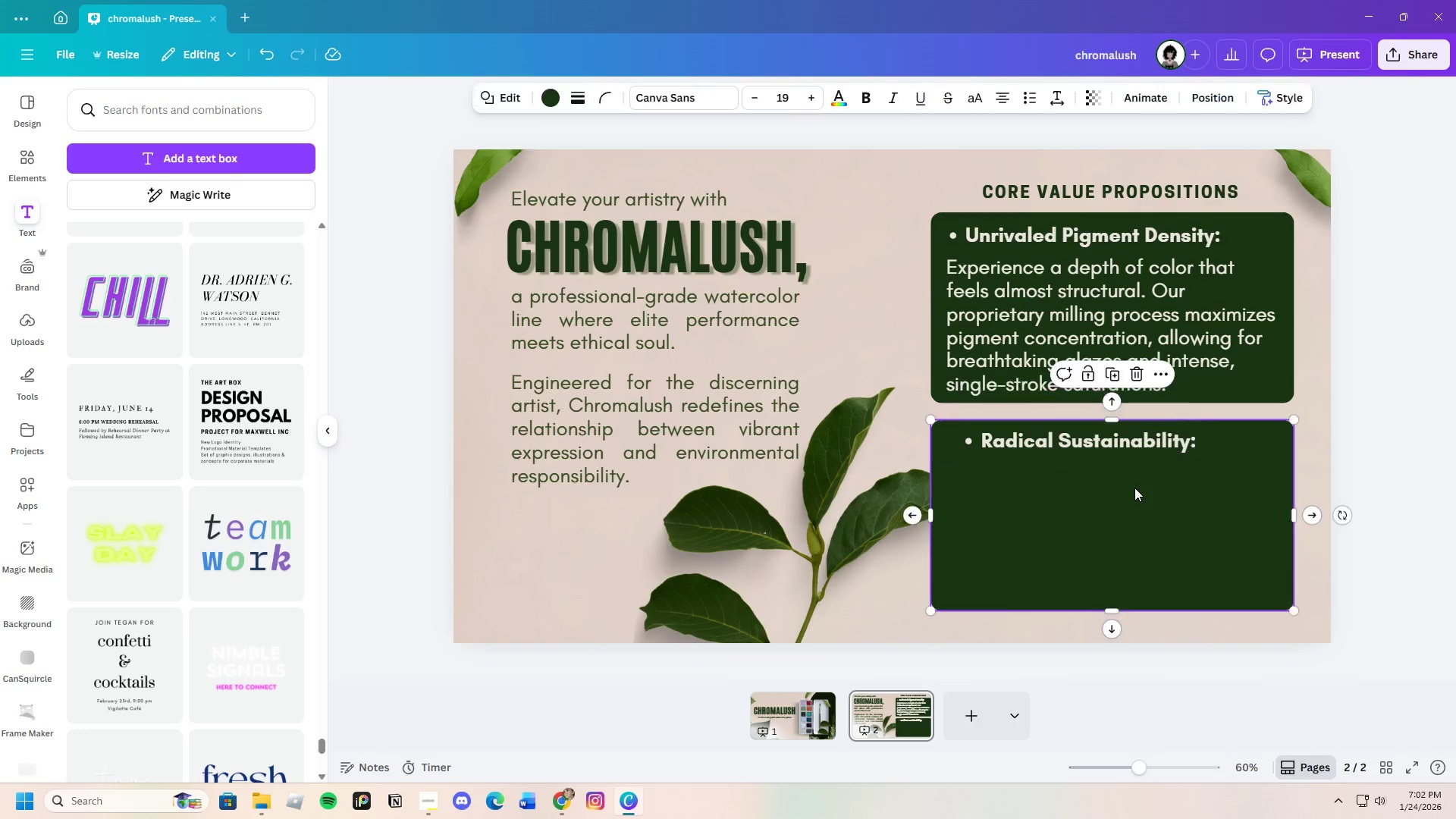 
left_click([1134, 488])
 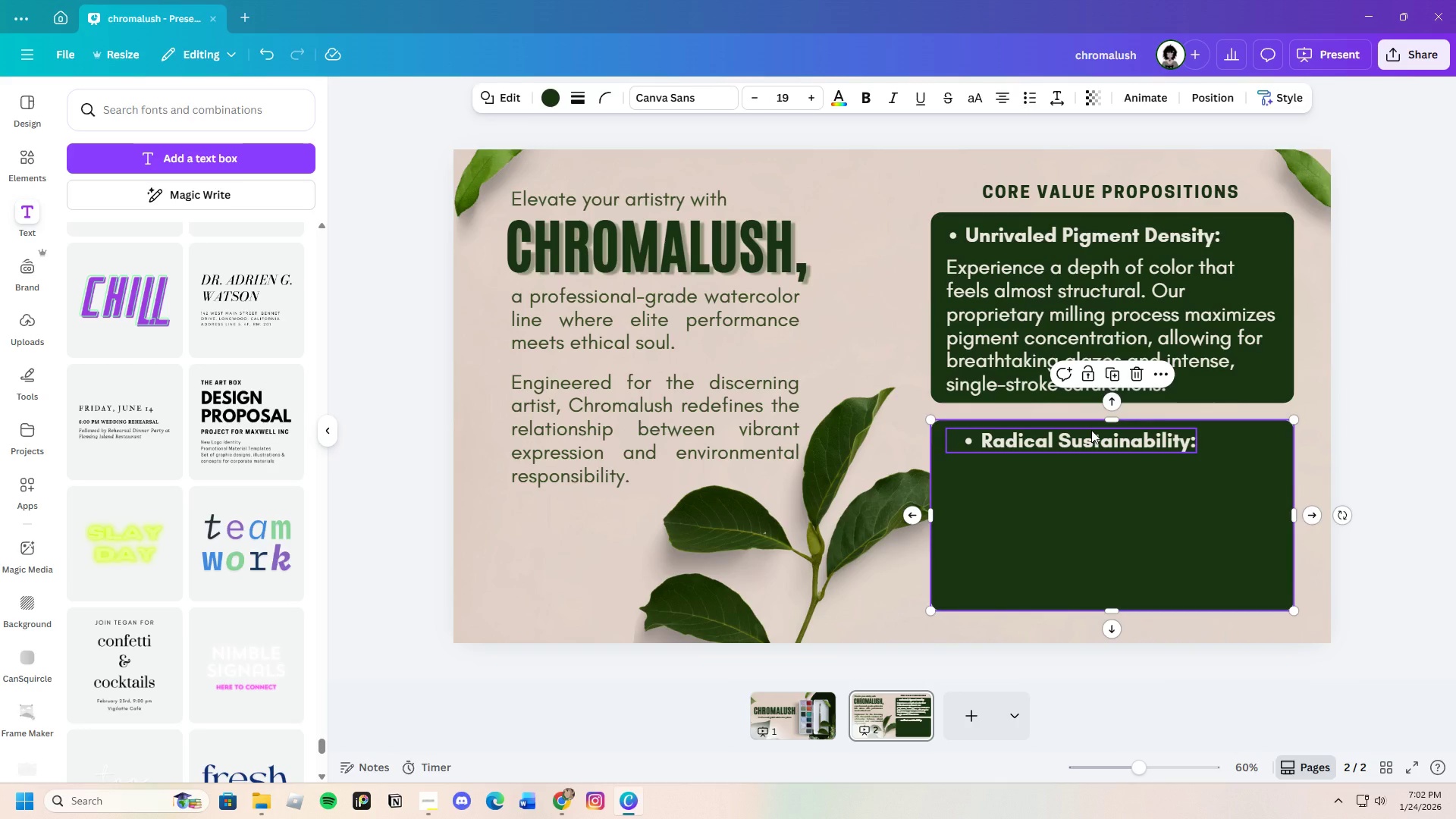 
left_click([1091, 430])
 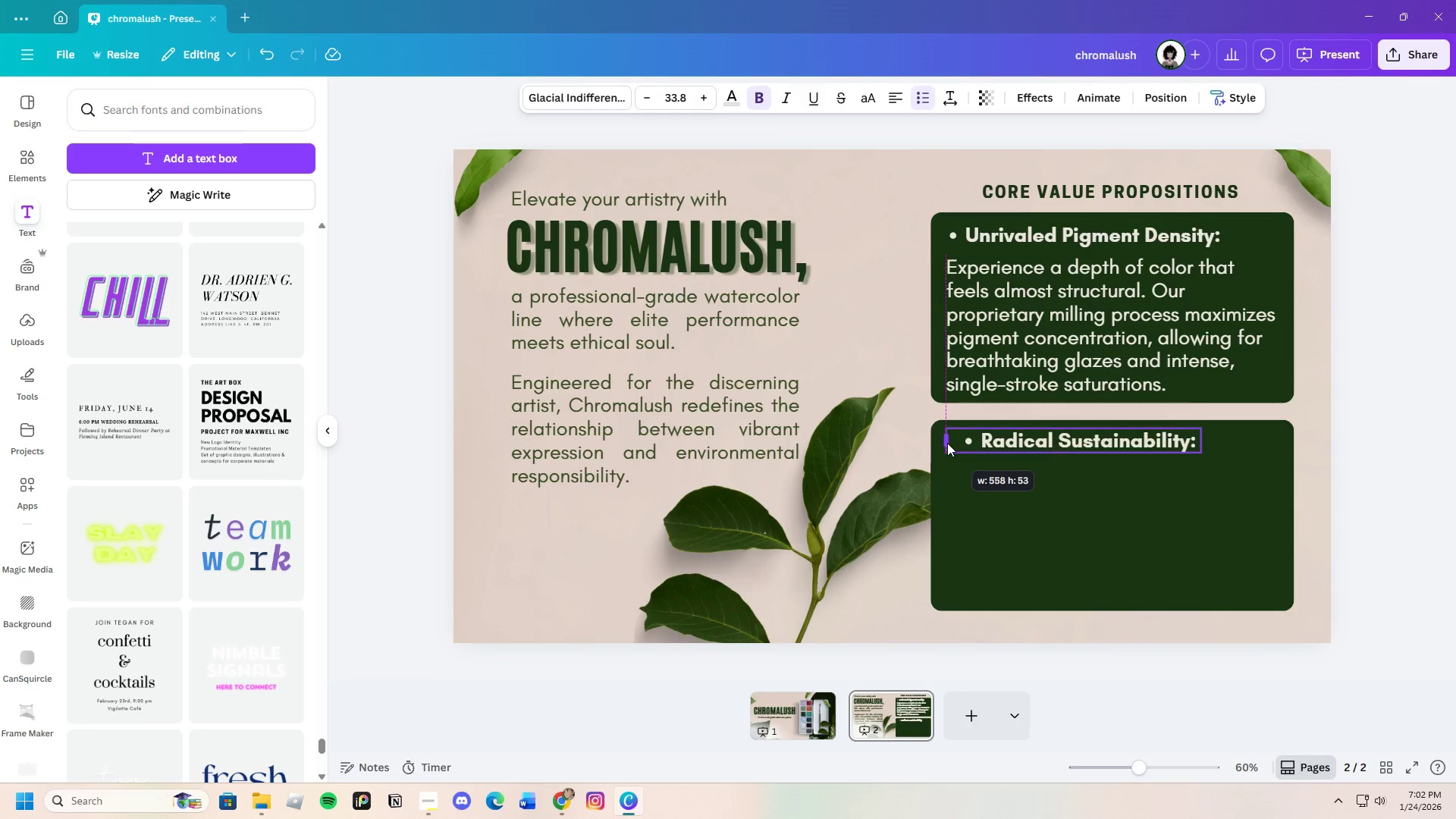 
wait(6.3)
 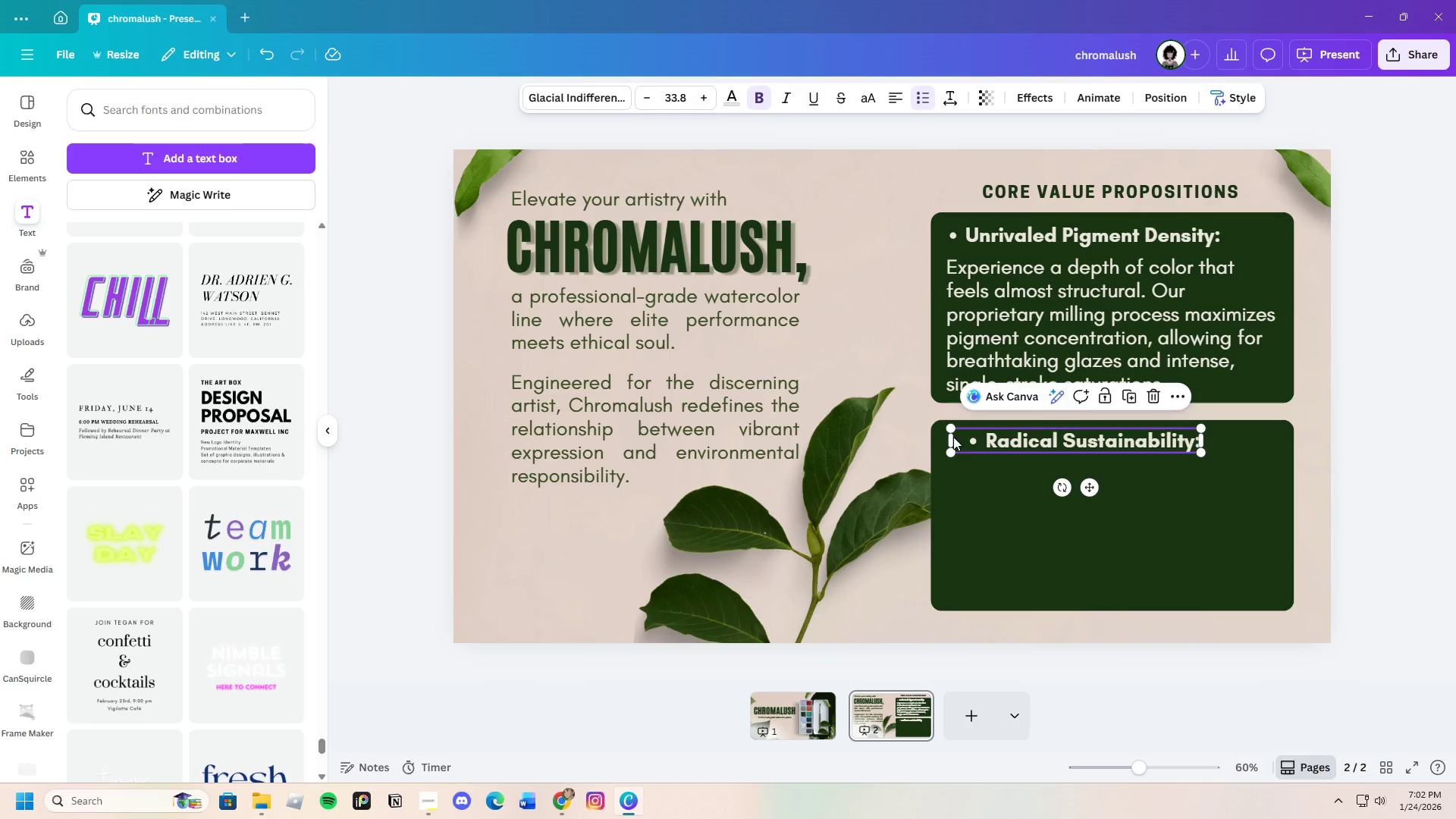 
left_click_drag(start_coordinate=[1087, 486], to_coordinate=[1079, 490])
 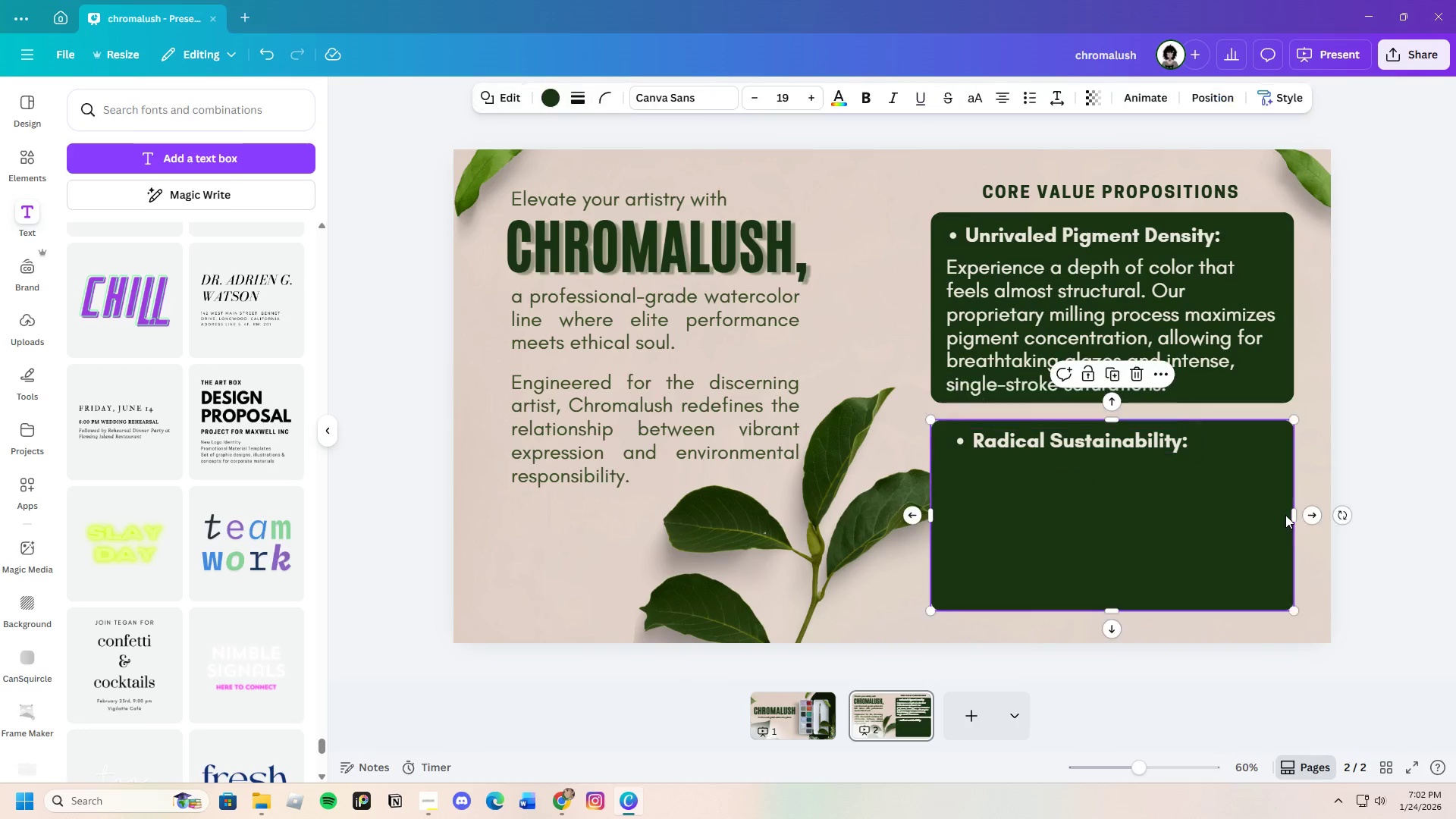 
left_click([1285, 515])
 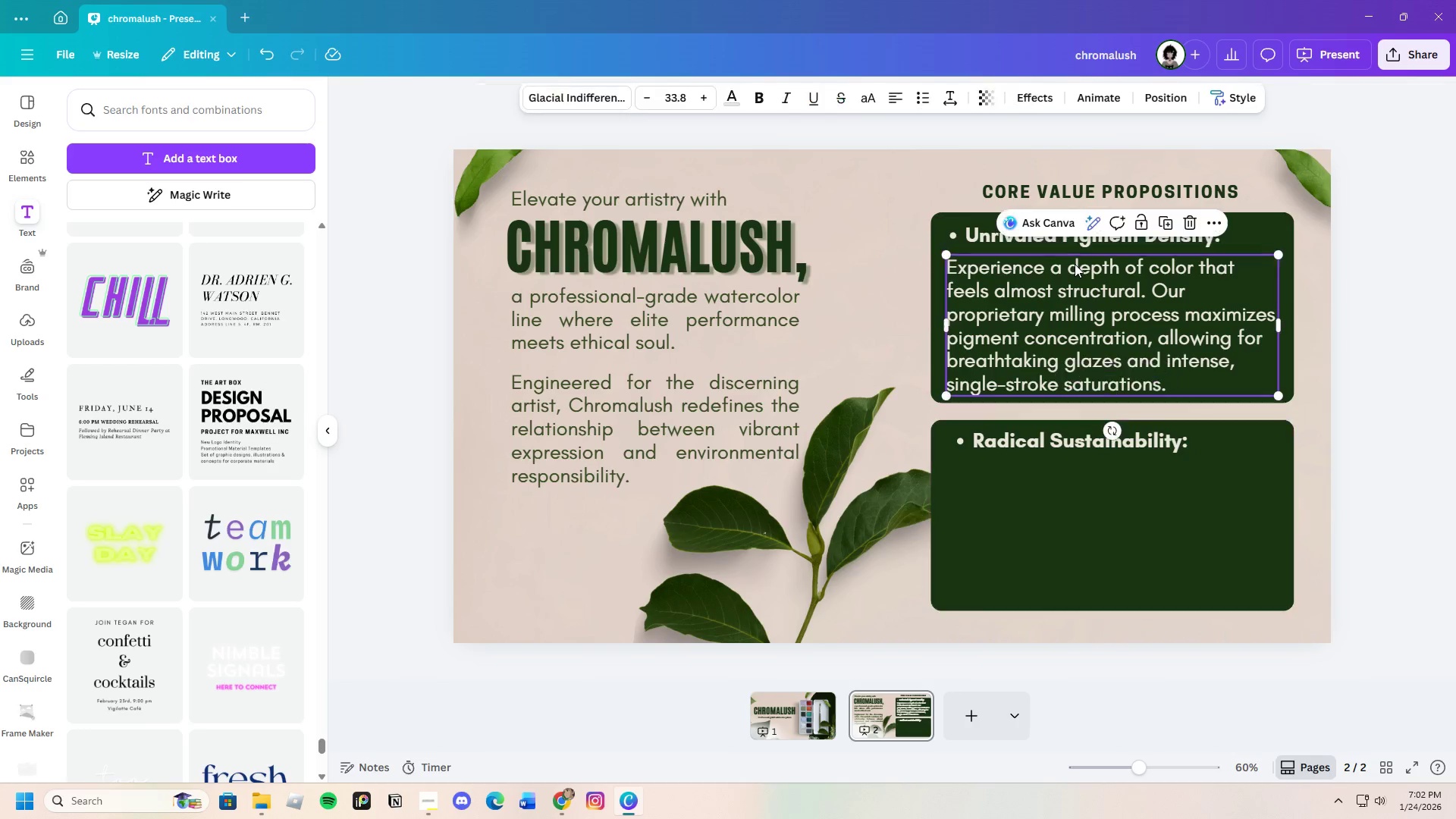 
left_click([1075, 264])
 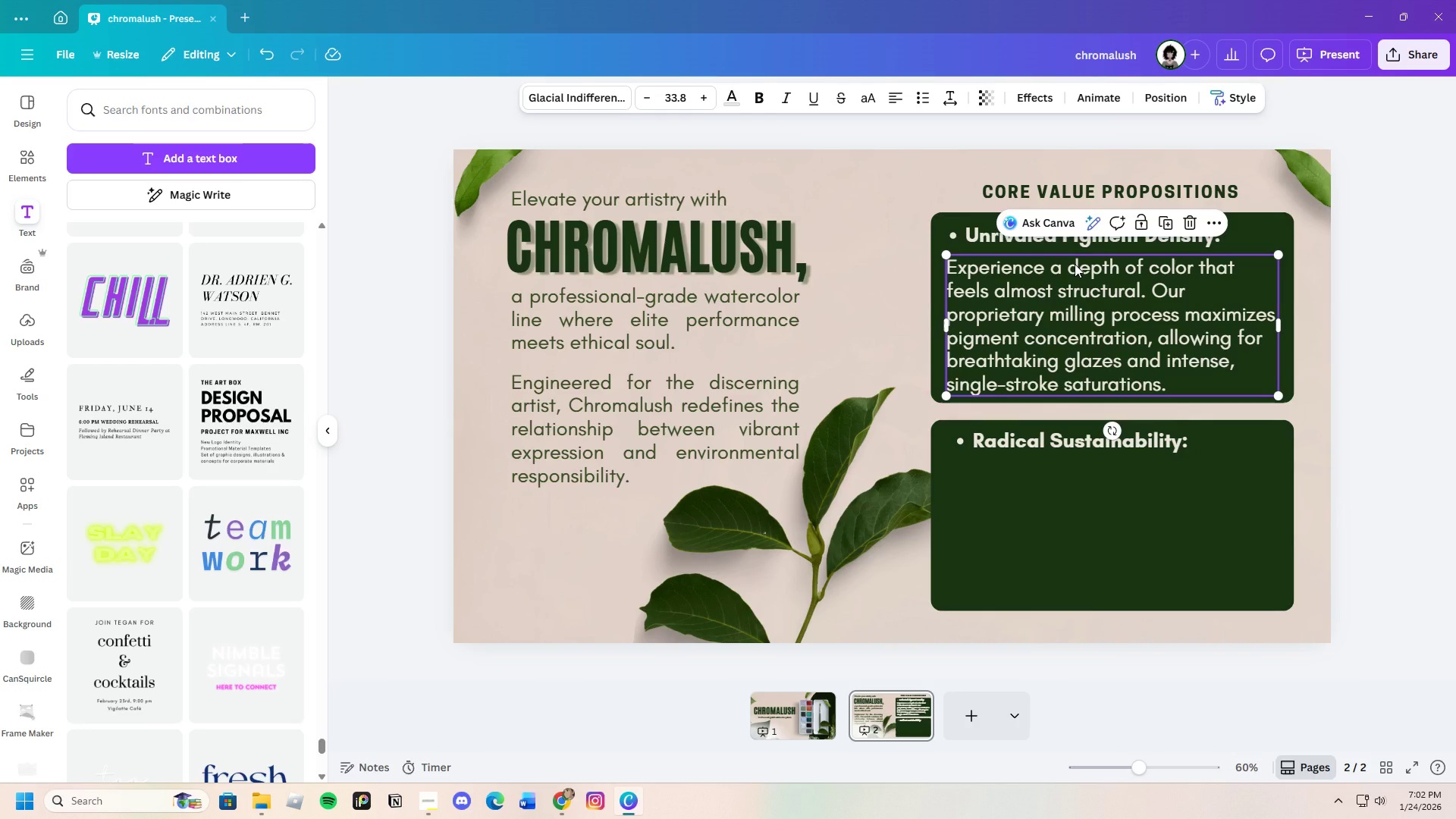 
hold_key(key=ControlLeft, duration=0.39)
 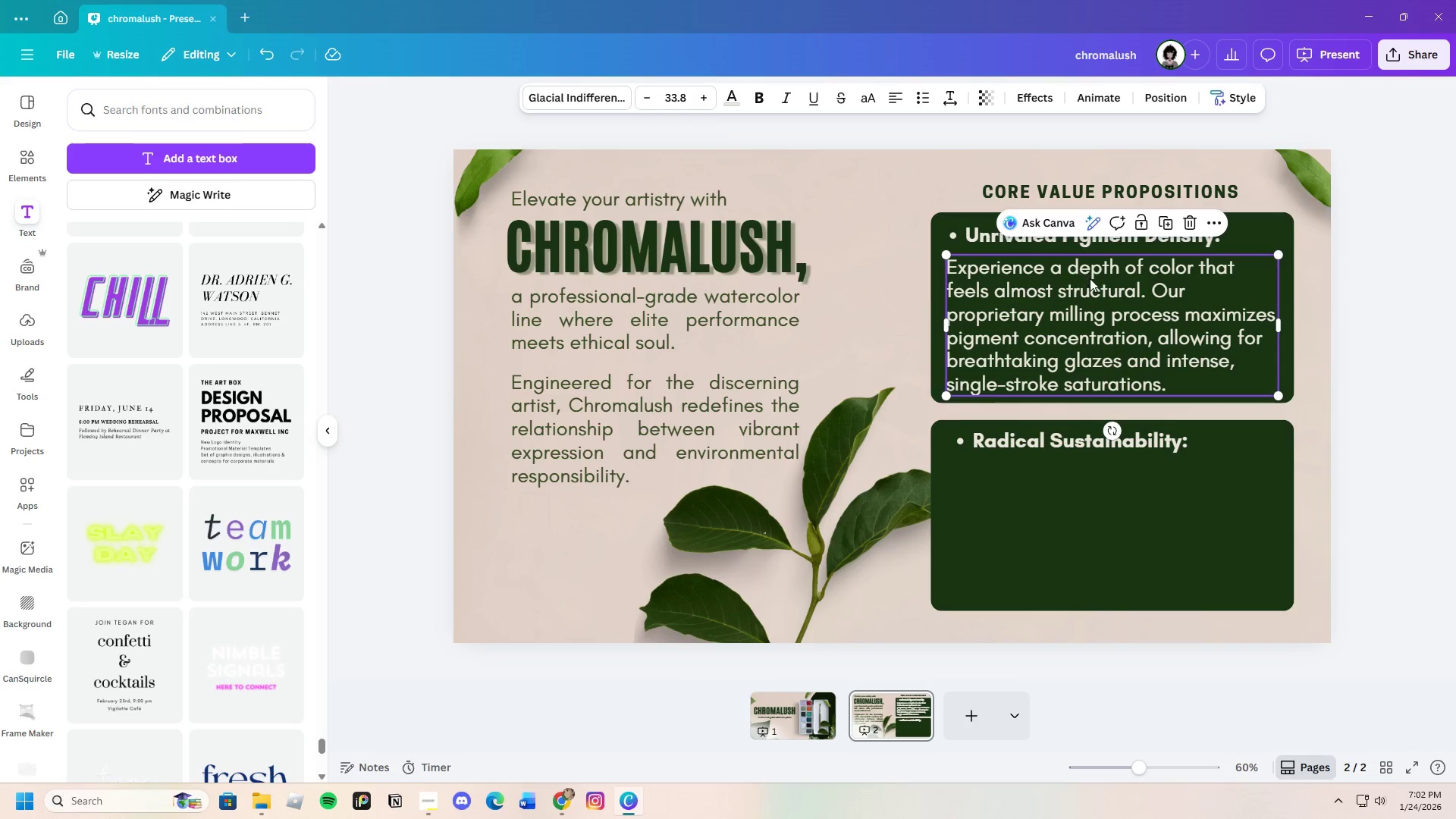 
key(Control+Shift+ShiftLeft)
 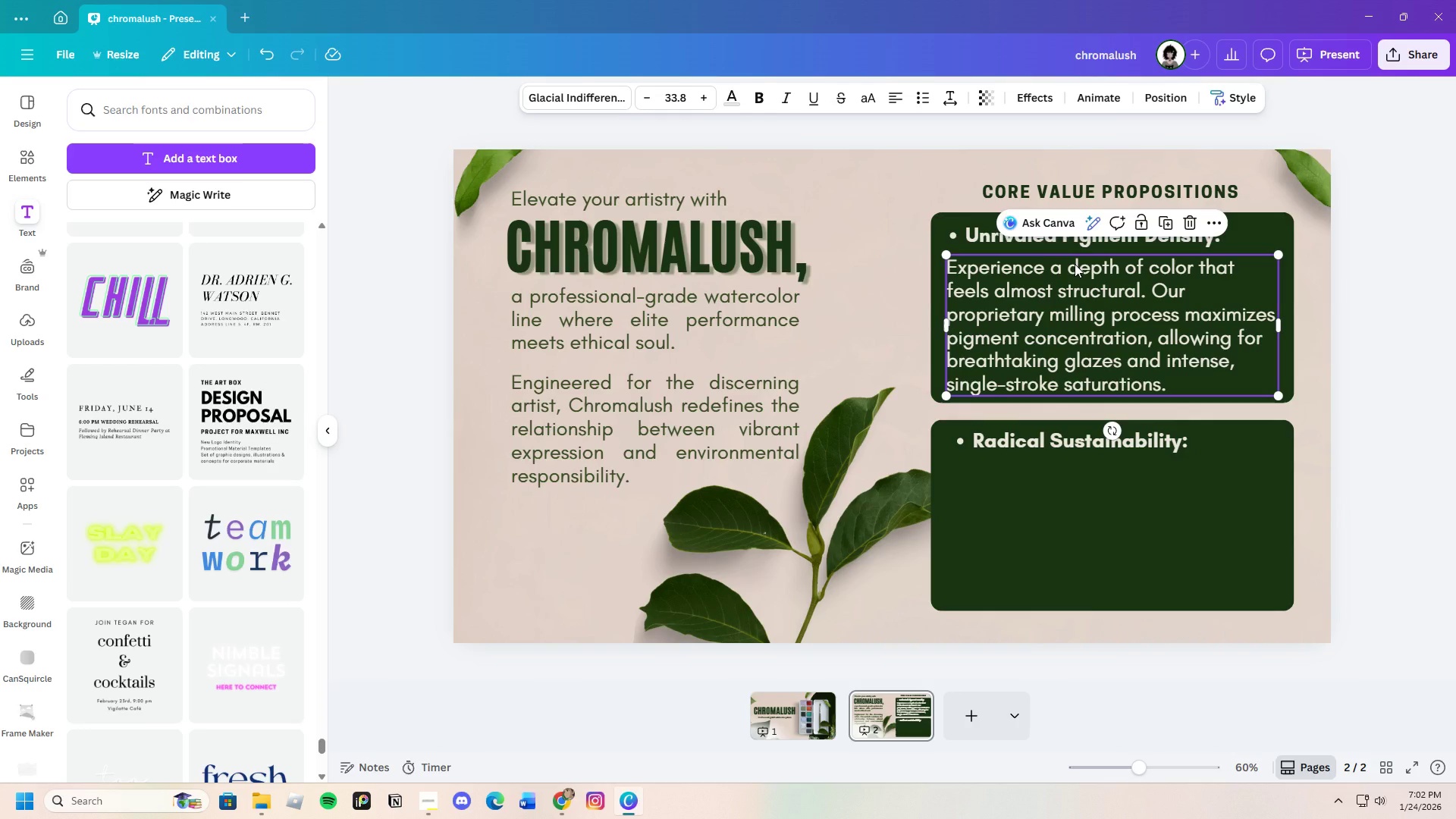 
key(Control+C)
 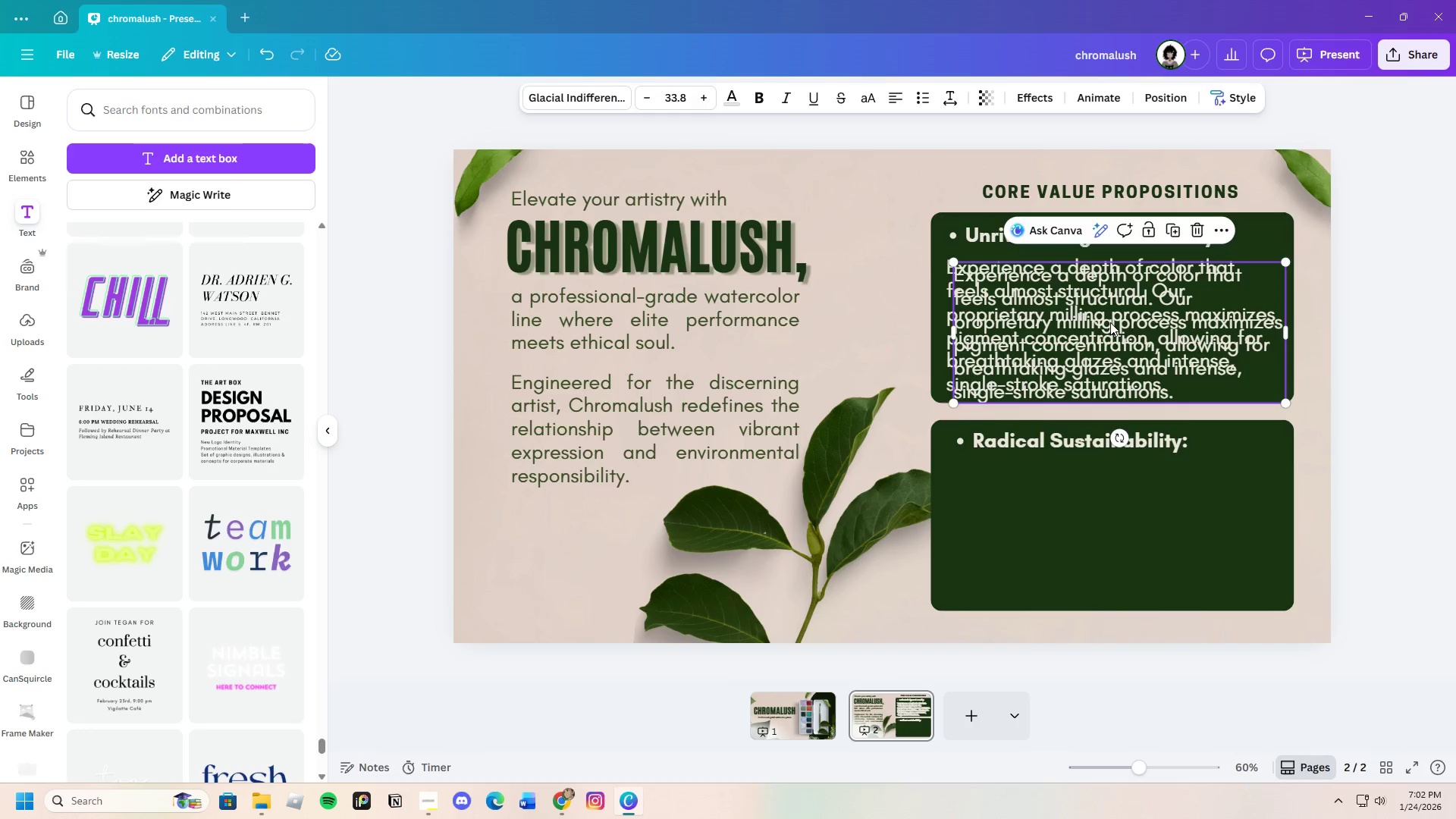 
key(Control+V)
 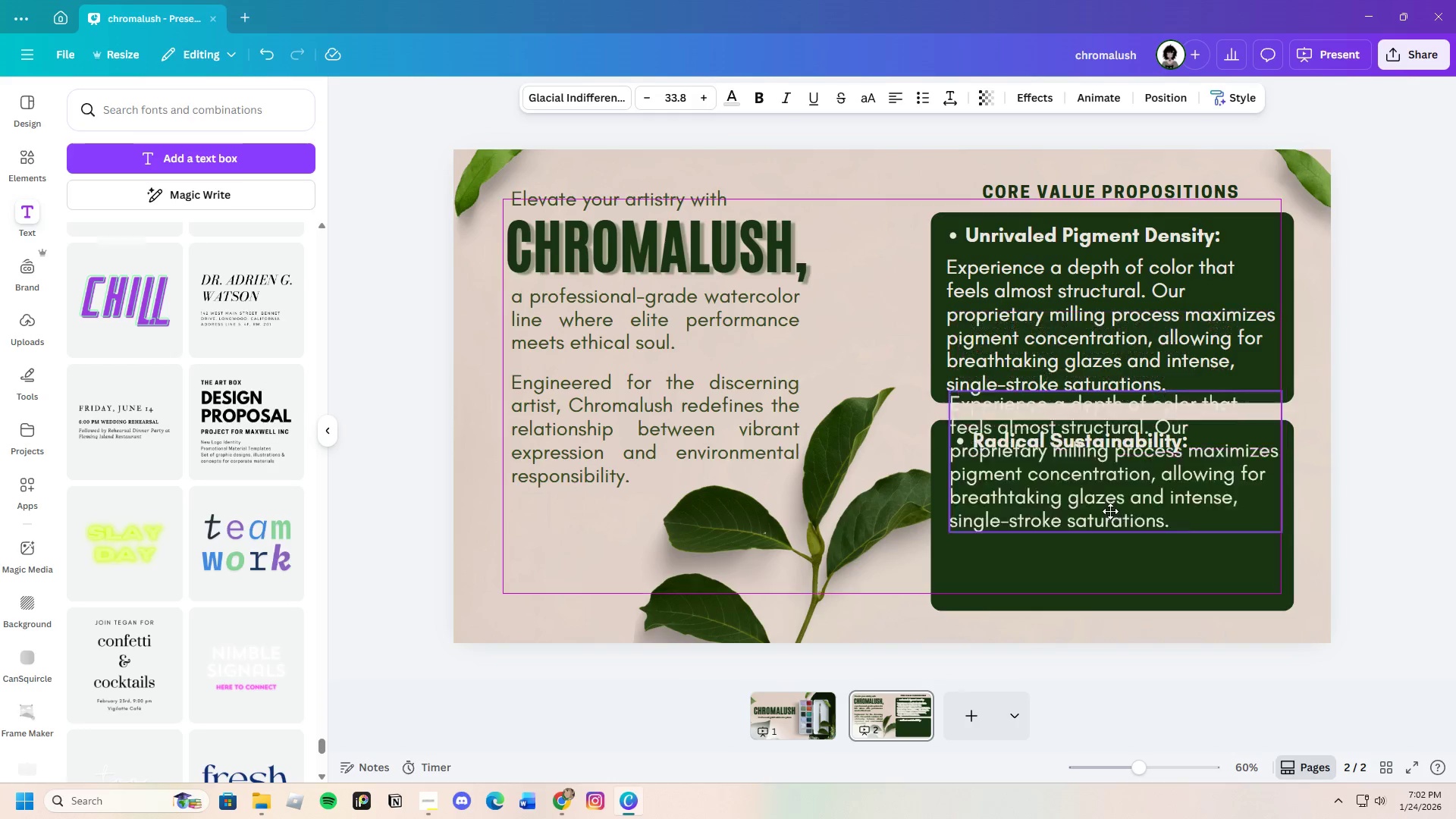 
left_click_drag(start_coordinate=[1110, 322], to_coordinate=[1107, 517])
 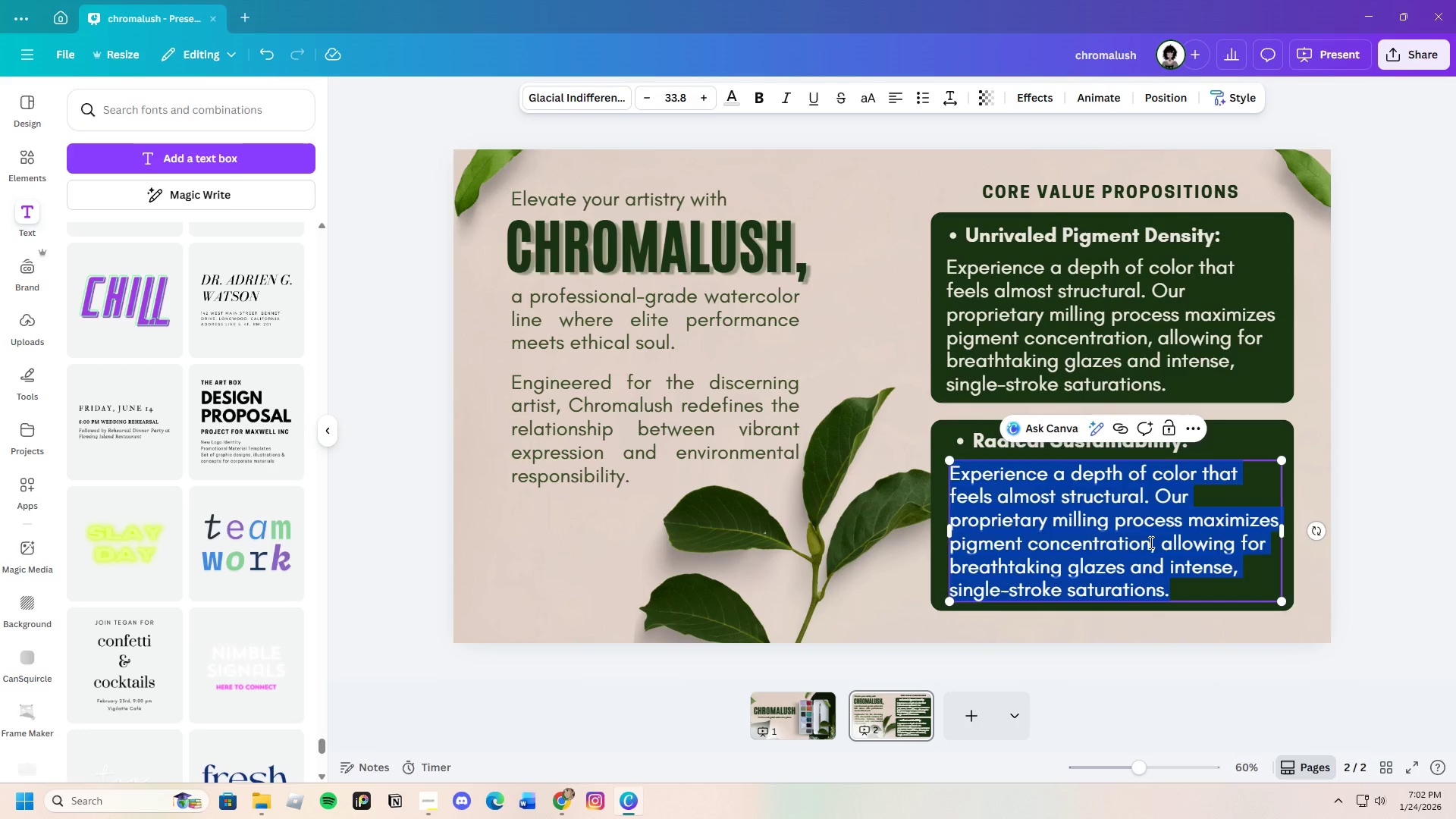 
left_click([1150, 542])
 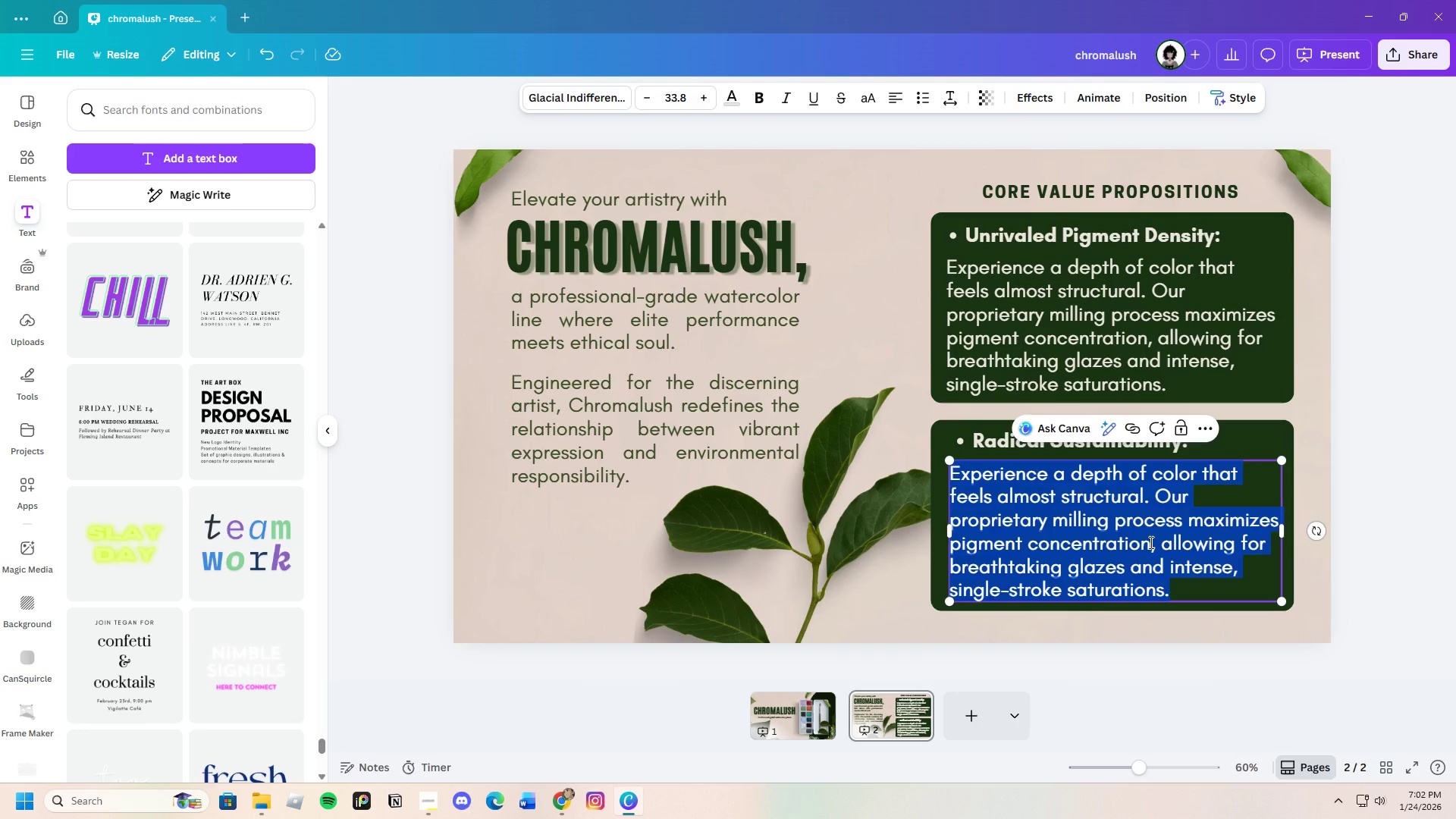 
key(Backspace)
type(B)
key(Backspace)
type(B)
key(Backspace)
type(bA)
key(Backspace)
type(EAUTY SHOULDN'T COME AT A COST TO THE PLANET )
key(Backspace)
type(. )
 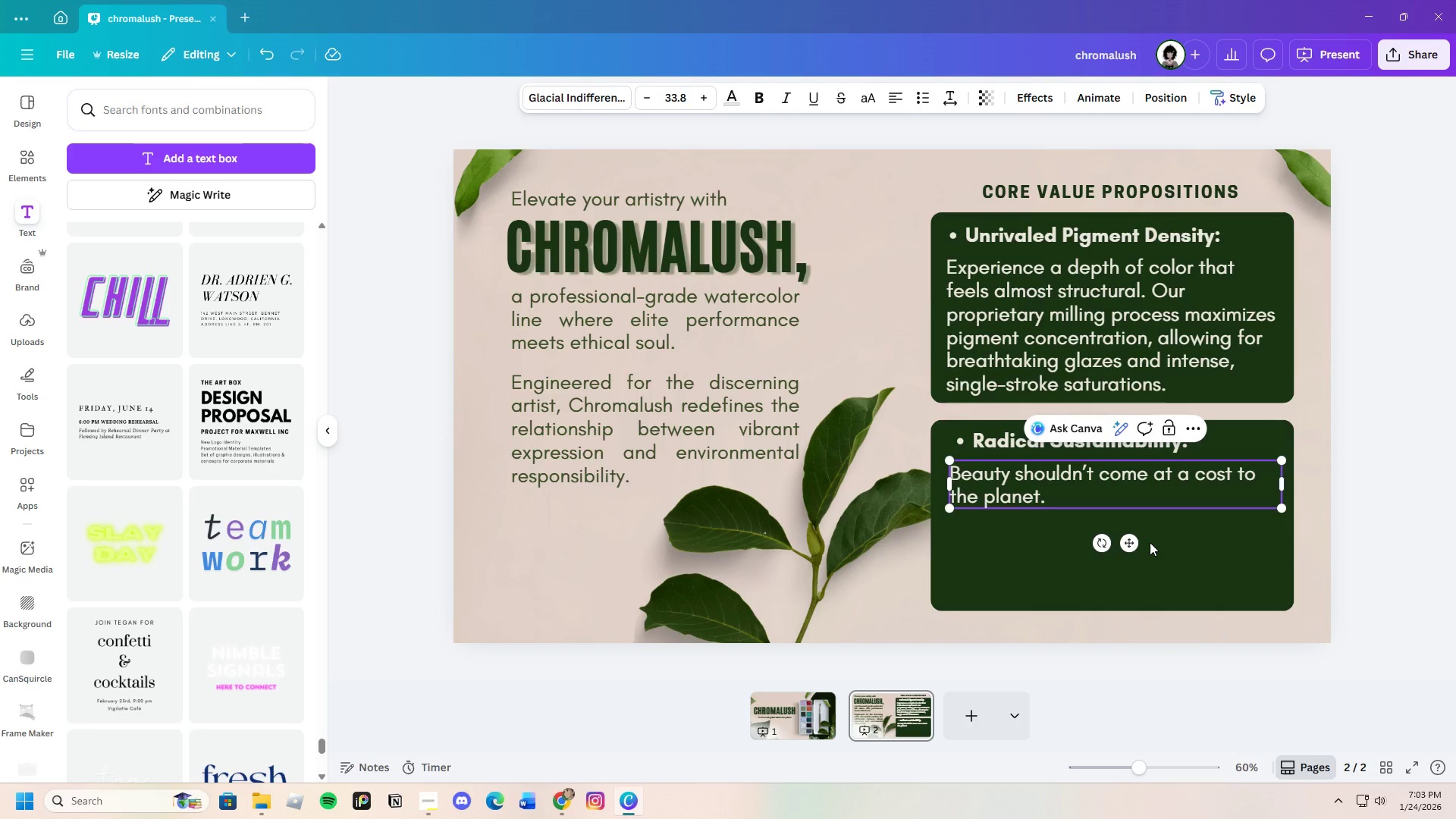 
wait(42.55)
 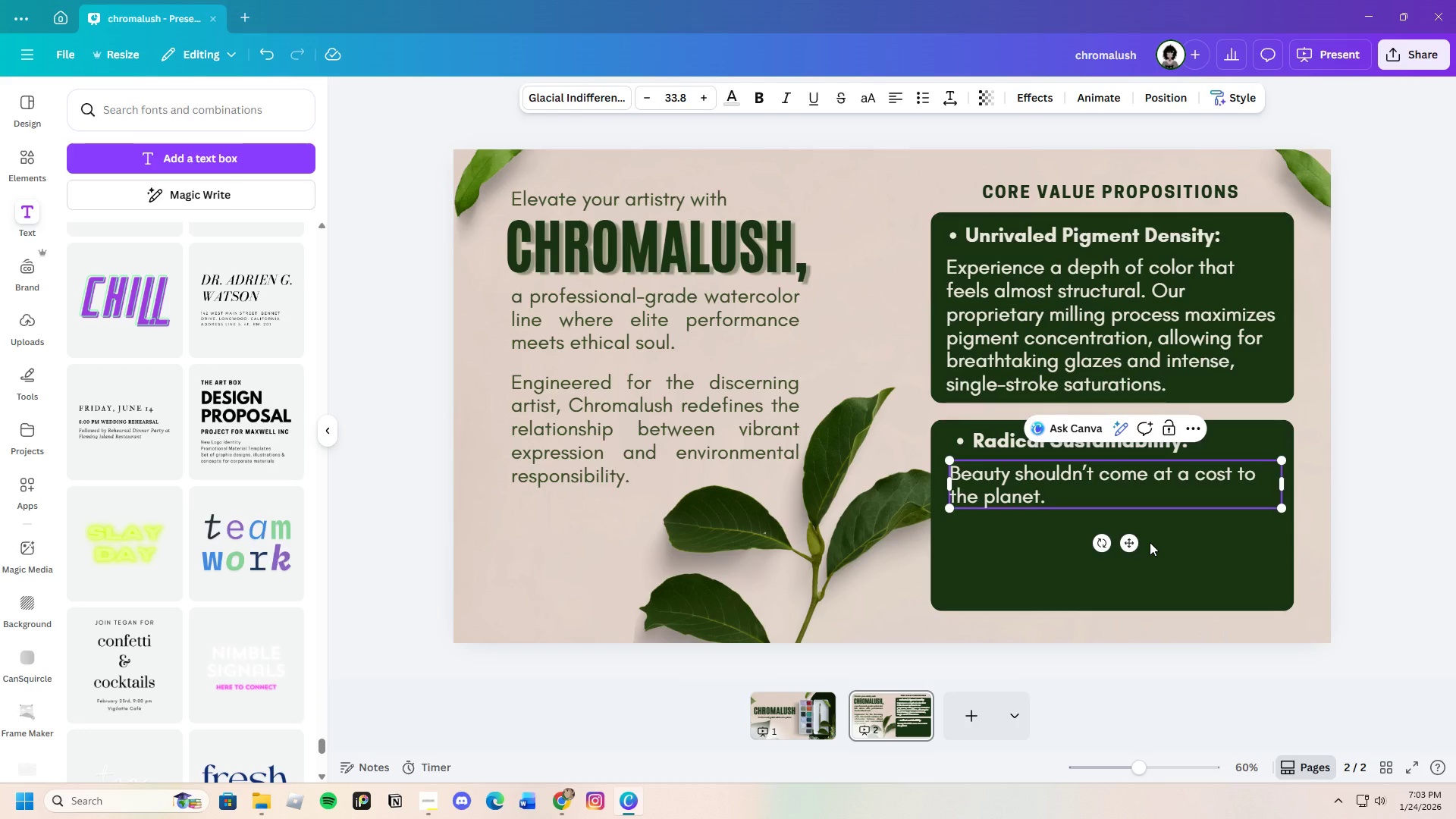 
type(Our binders are 100)
 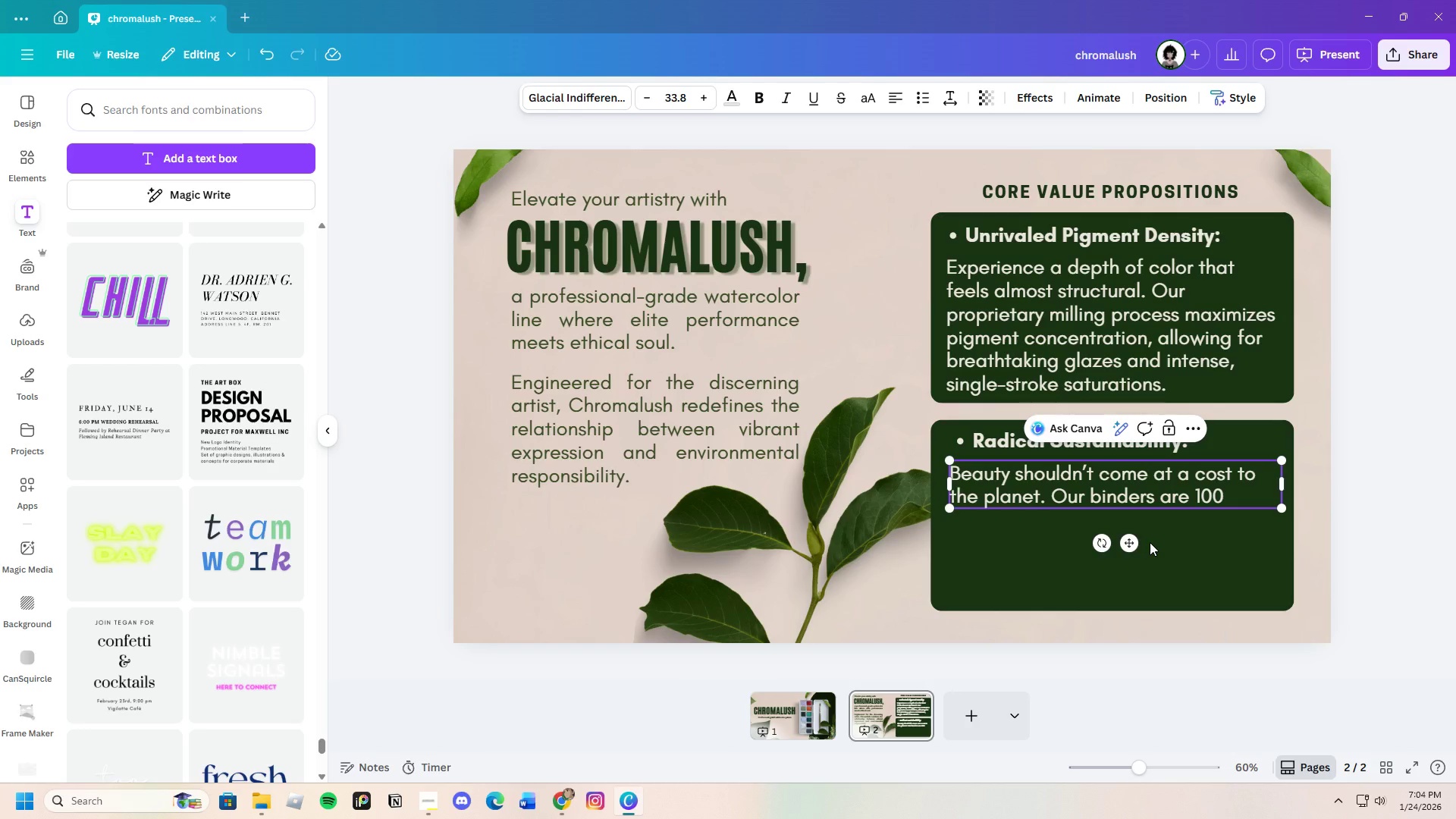 
wait(8.12)
 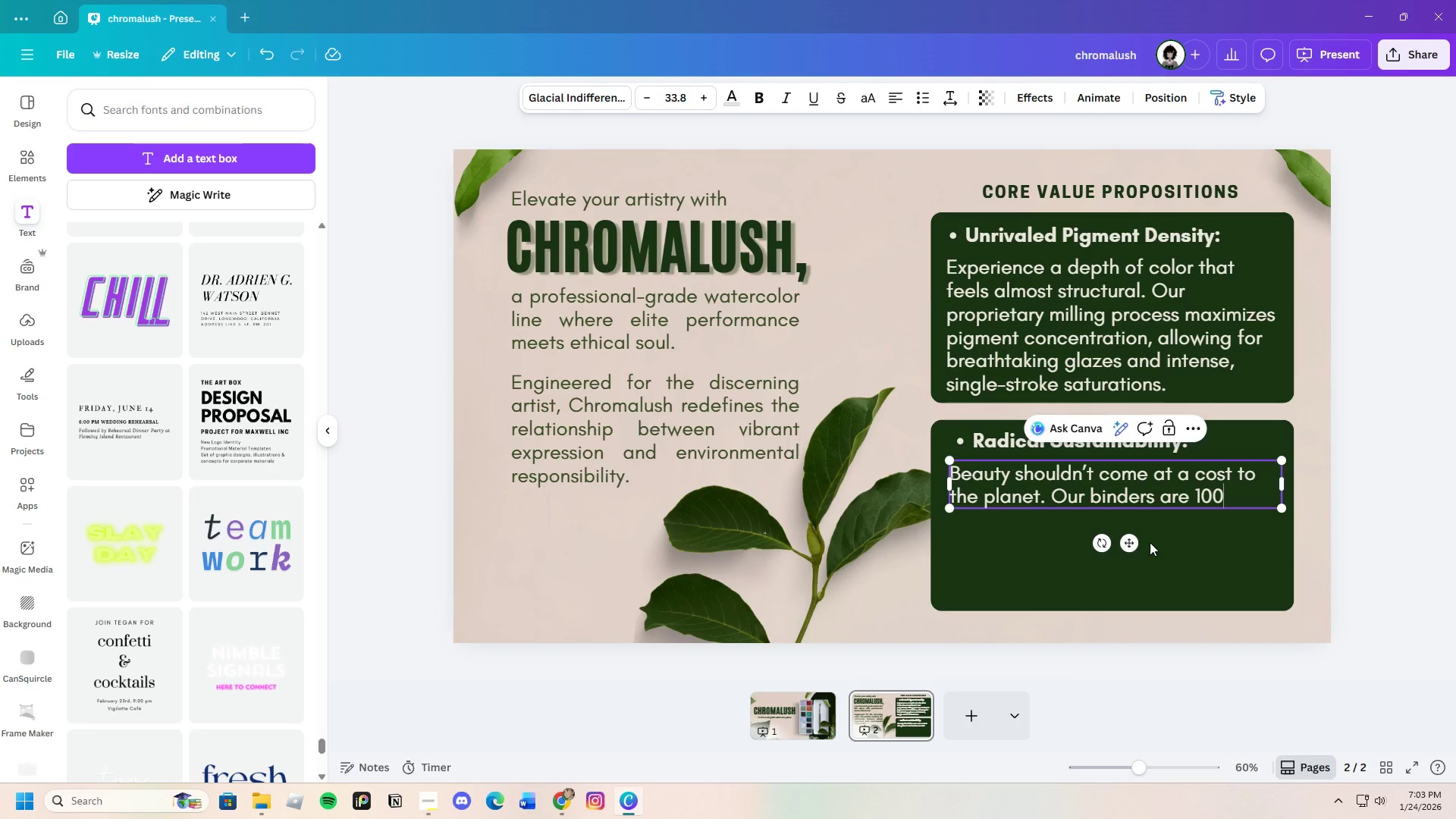 
type(% plant-based ab)
key(Backspace)
type(nd hoeny)
key(Backspace)
key(Backspace)
key(Backspace)
type(e)
key(Backspace)
type(ney )
 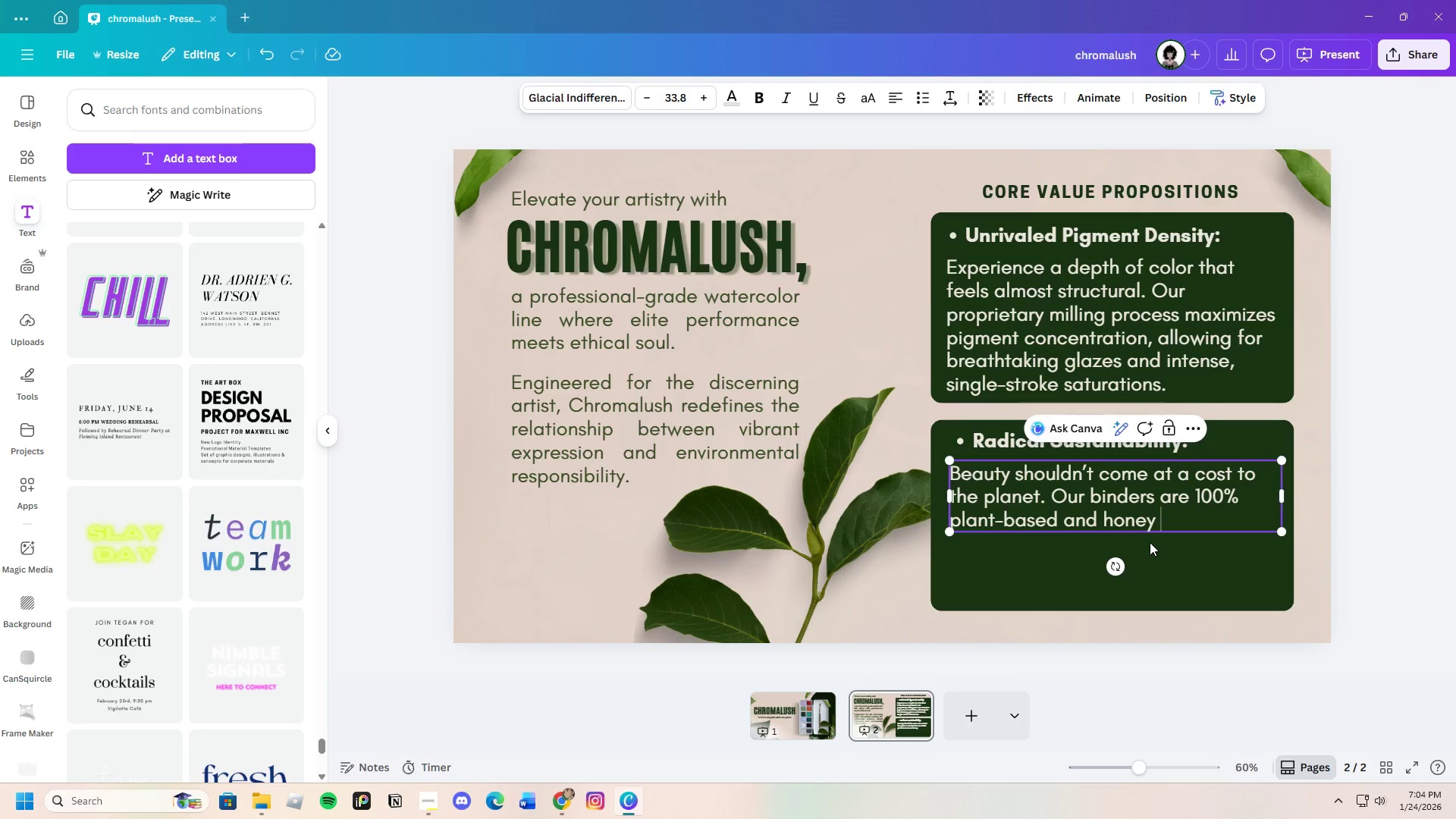 
key(Backspace)
type(-free )
 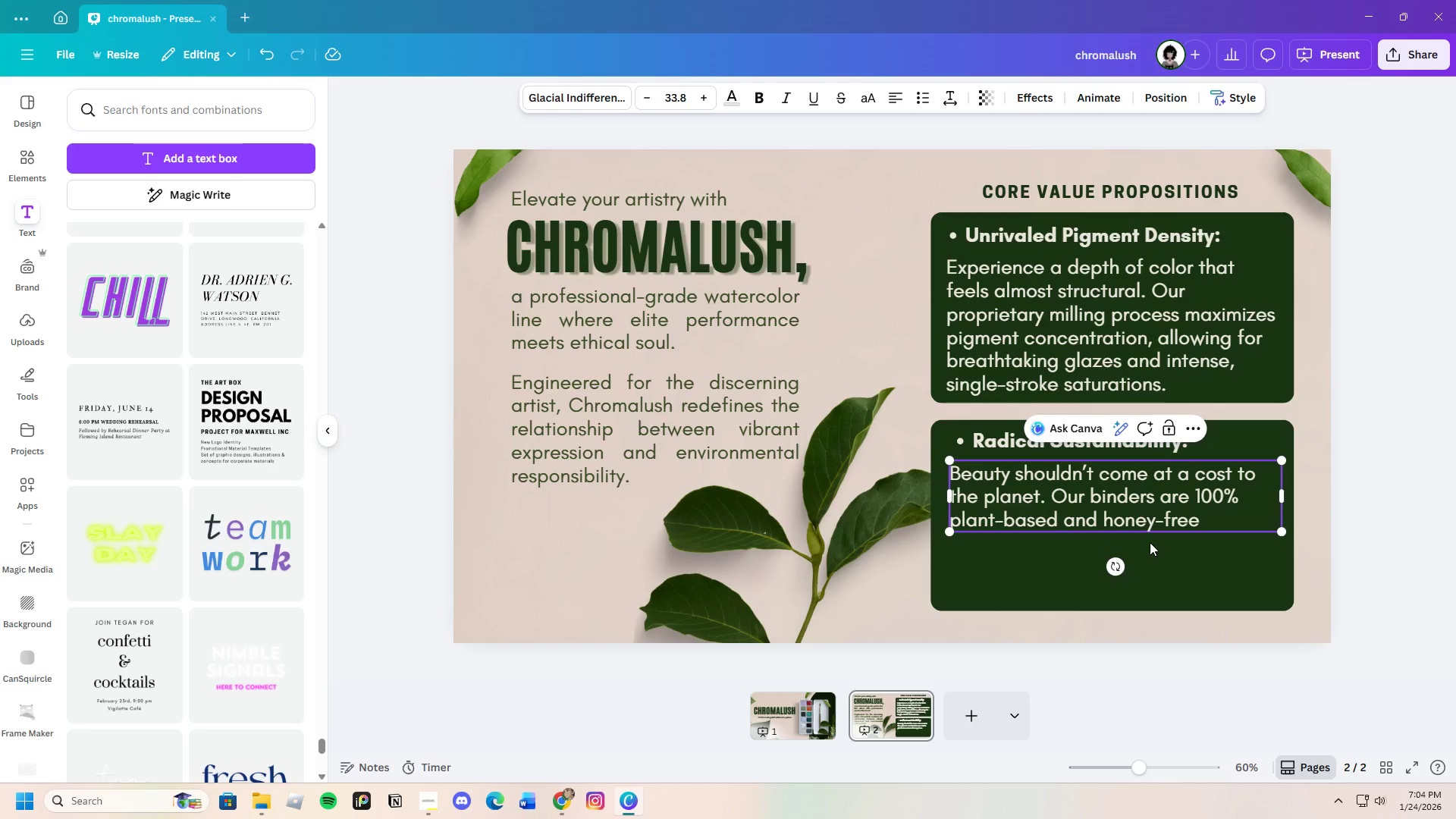 
wait(14.12)
 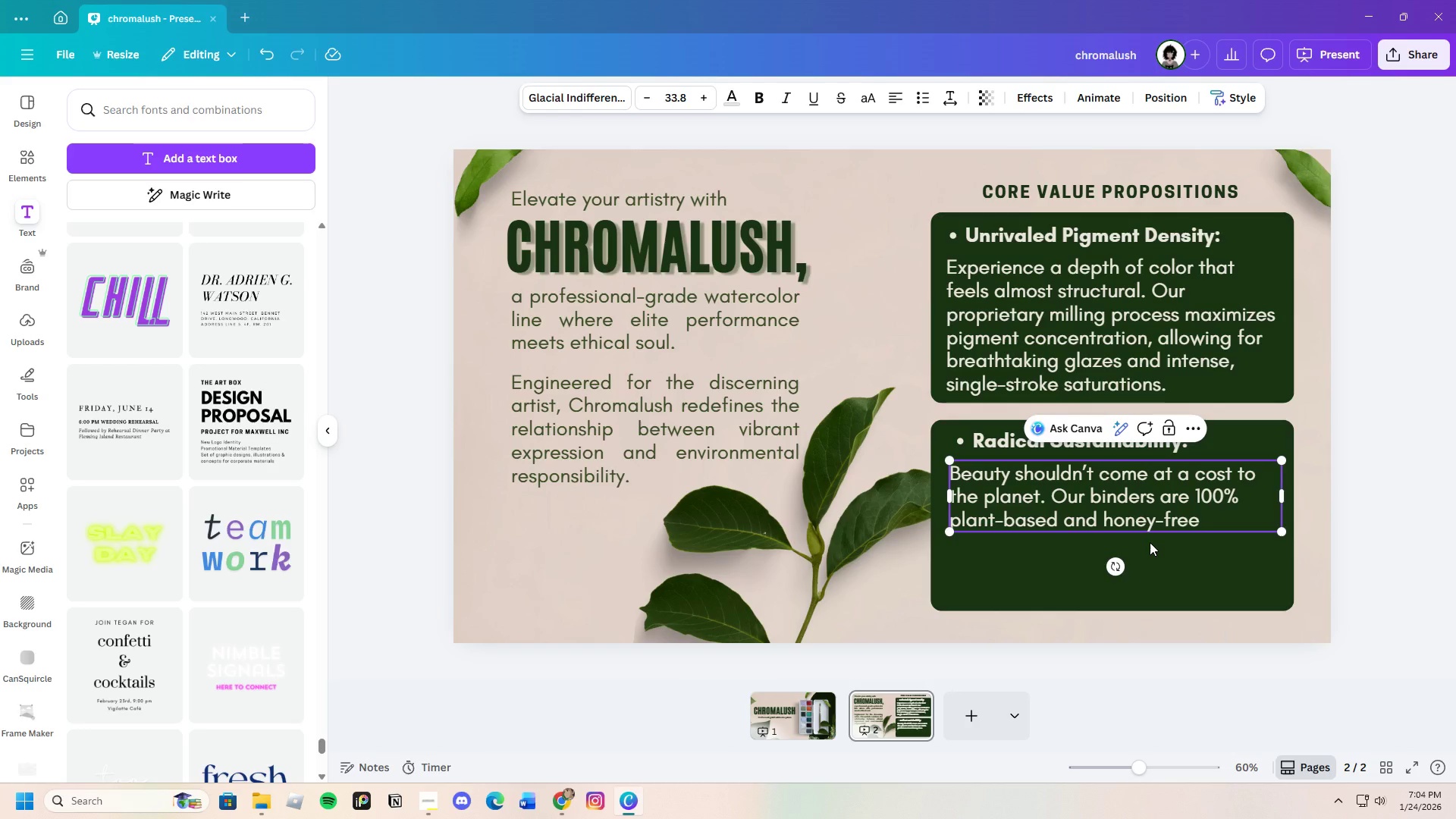 
hold_key(key=Backspace, duration=0.89)
 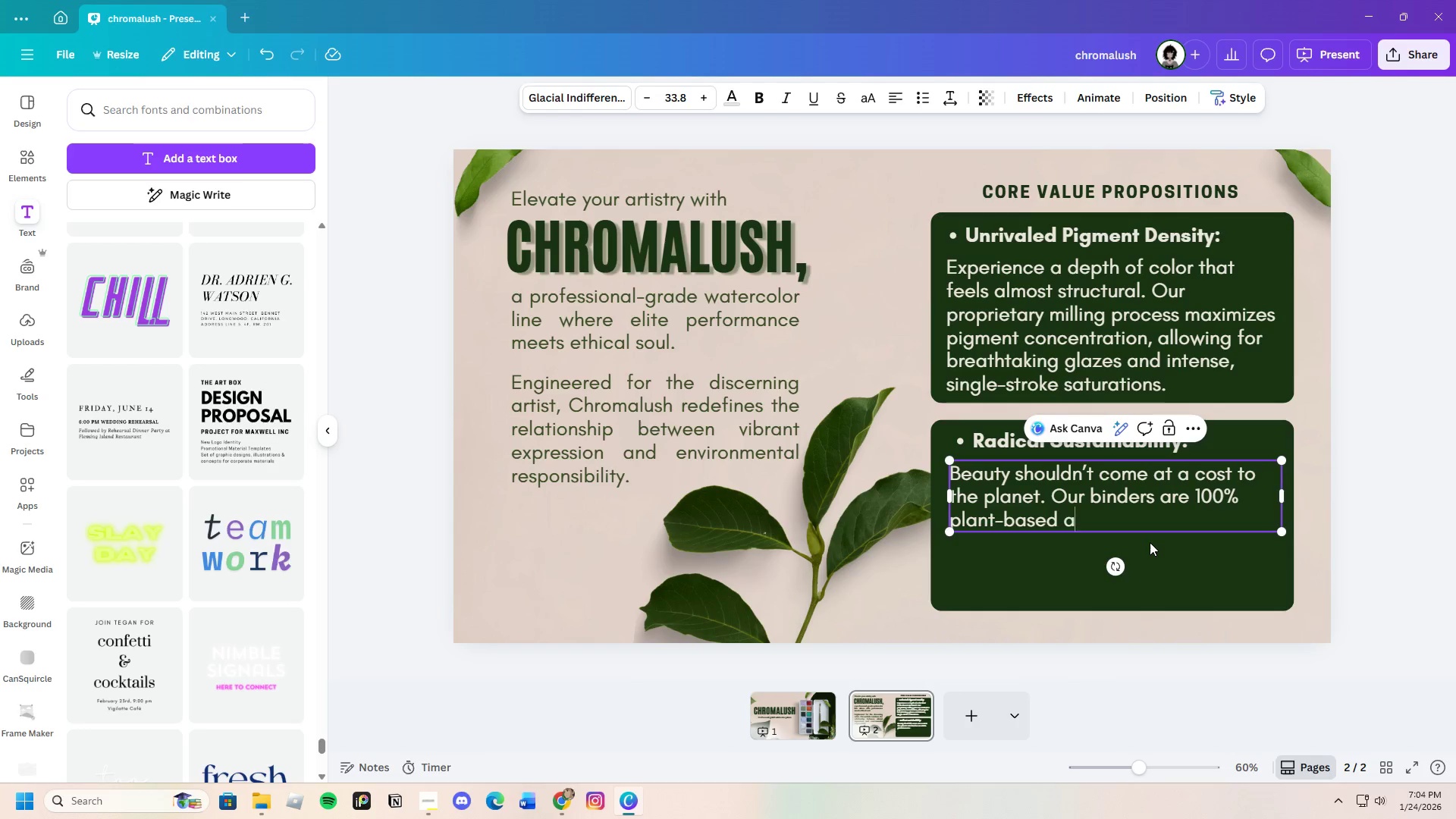 
key(Backspace)
 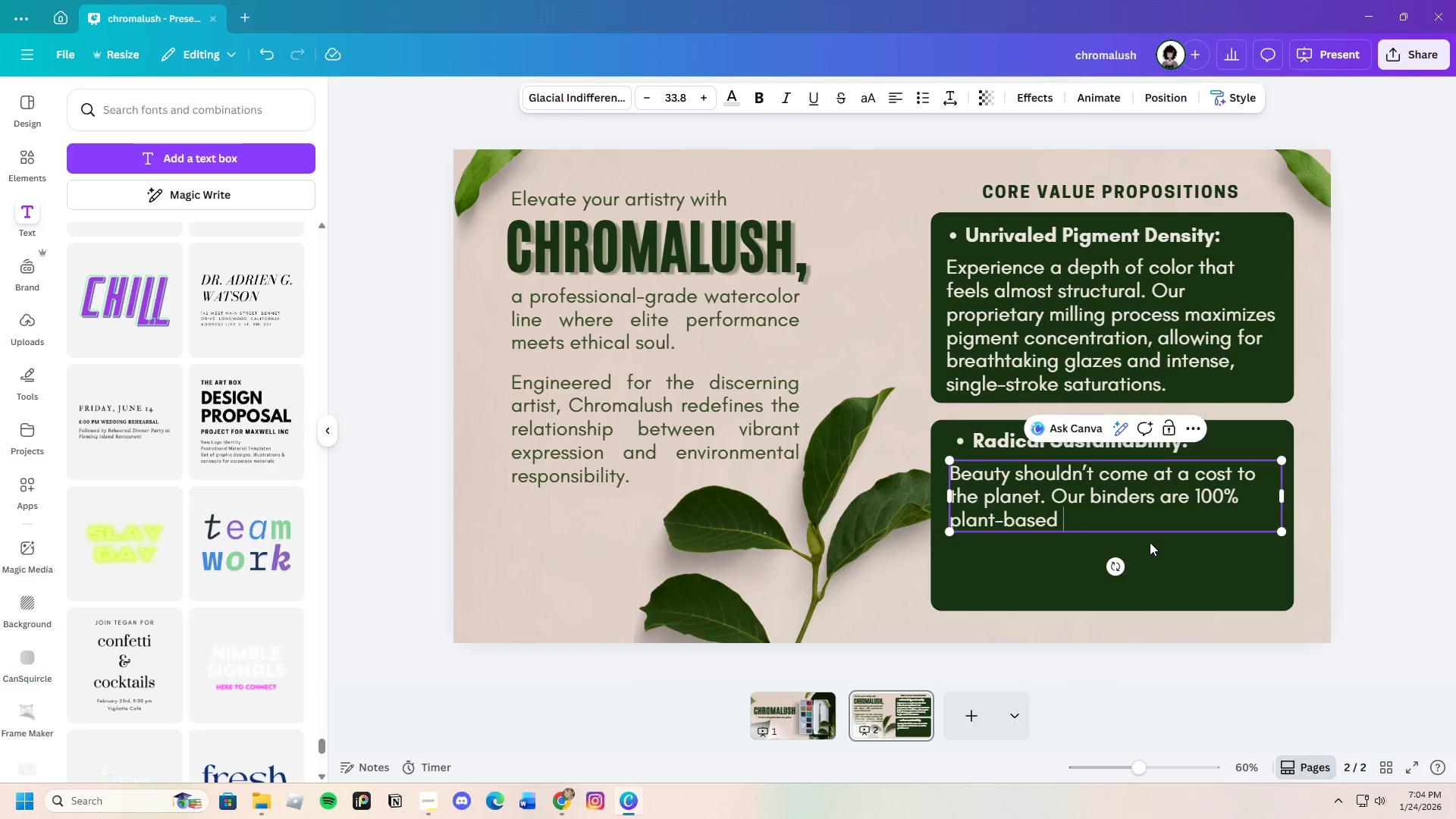 
key(Backspace)
 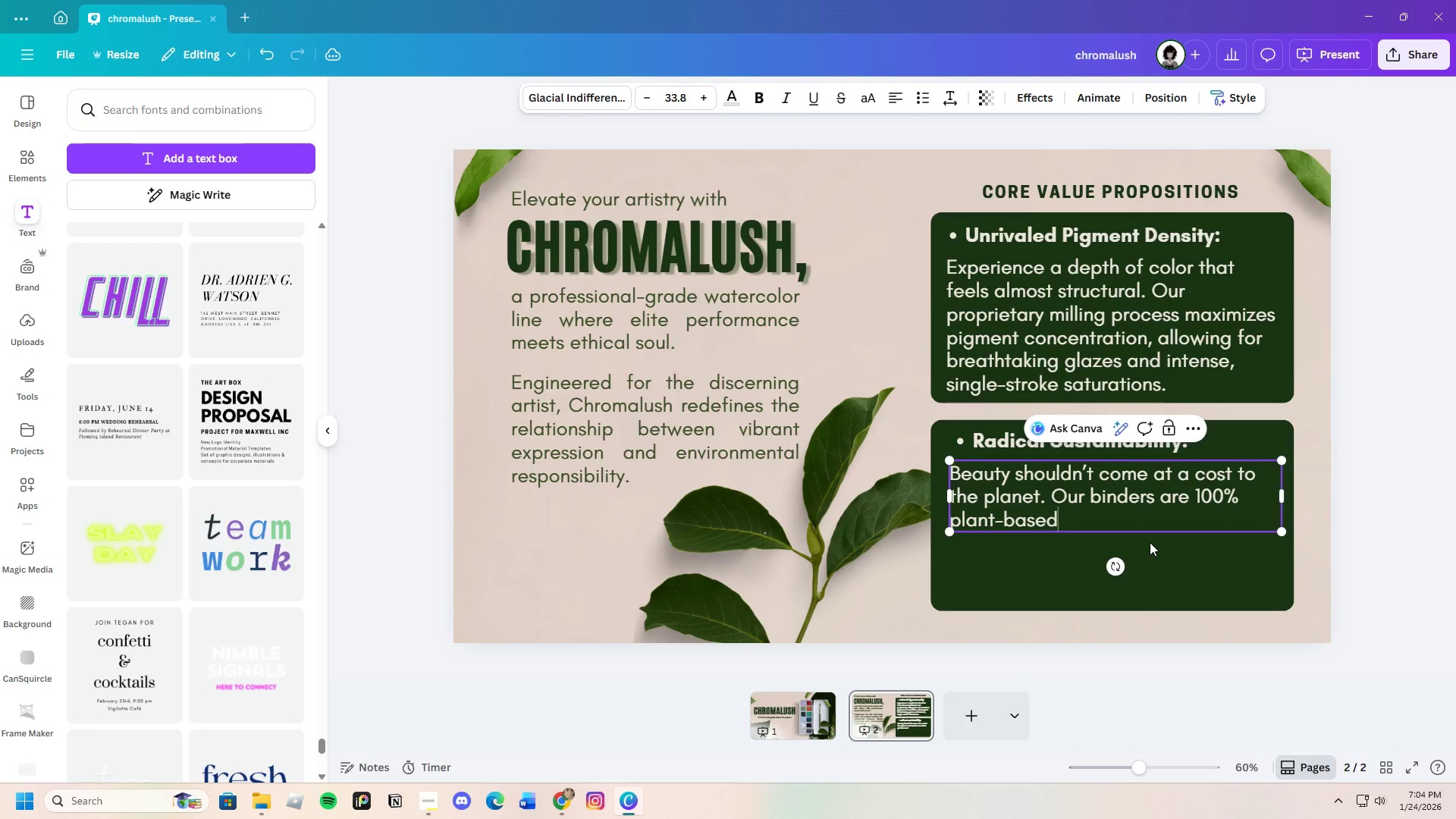 
key(Backspace)
 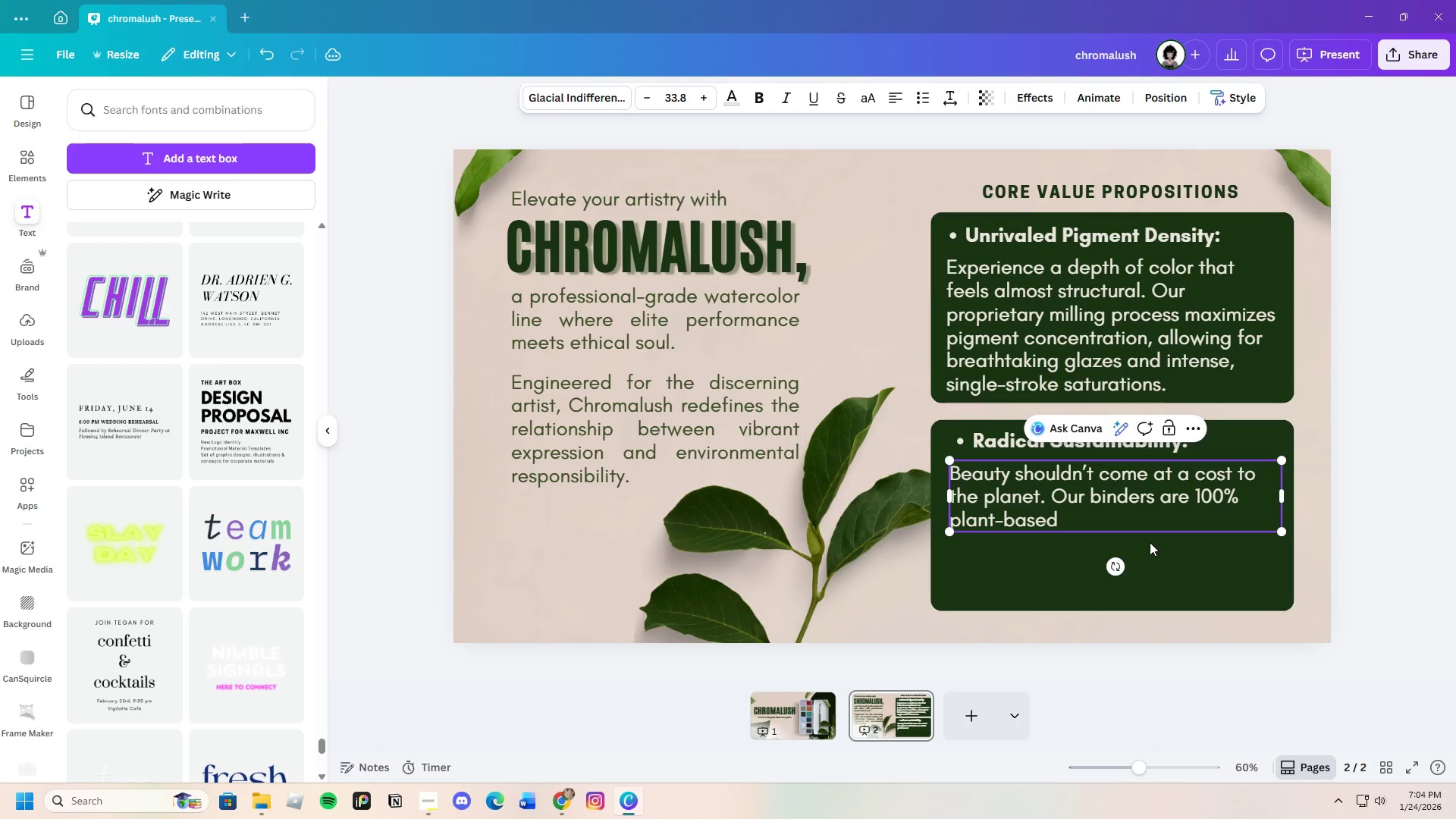 
key(Period)
 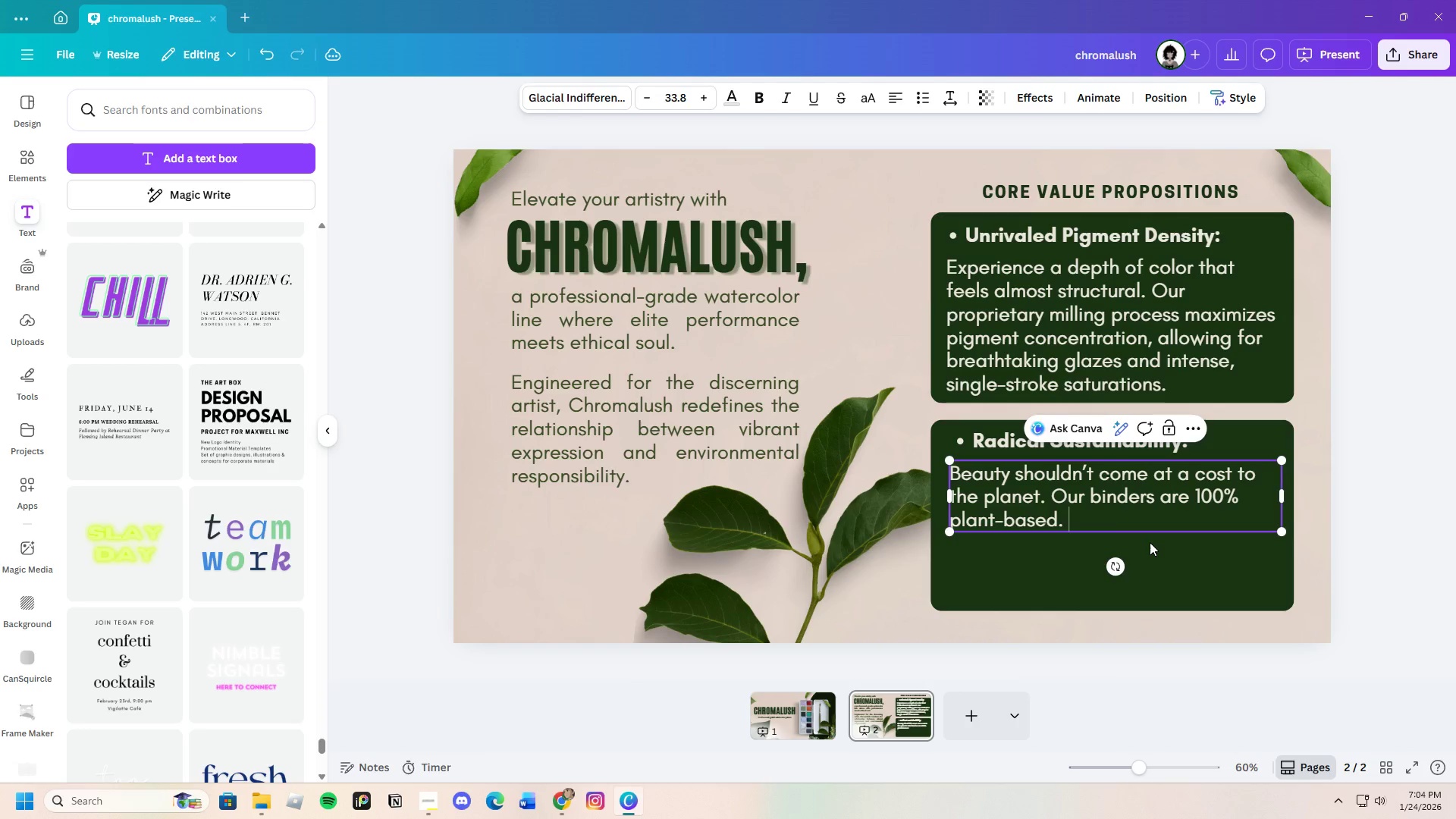 
key(Space)
 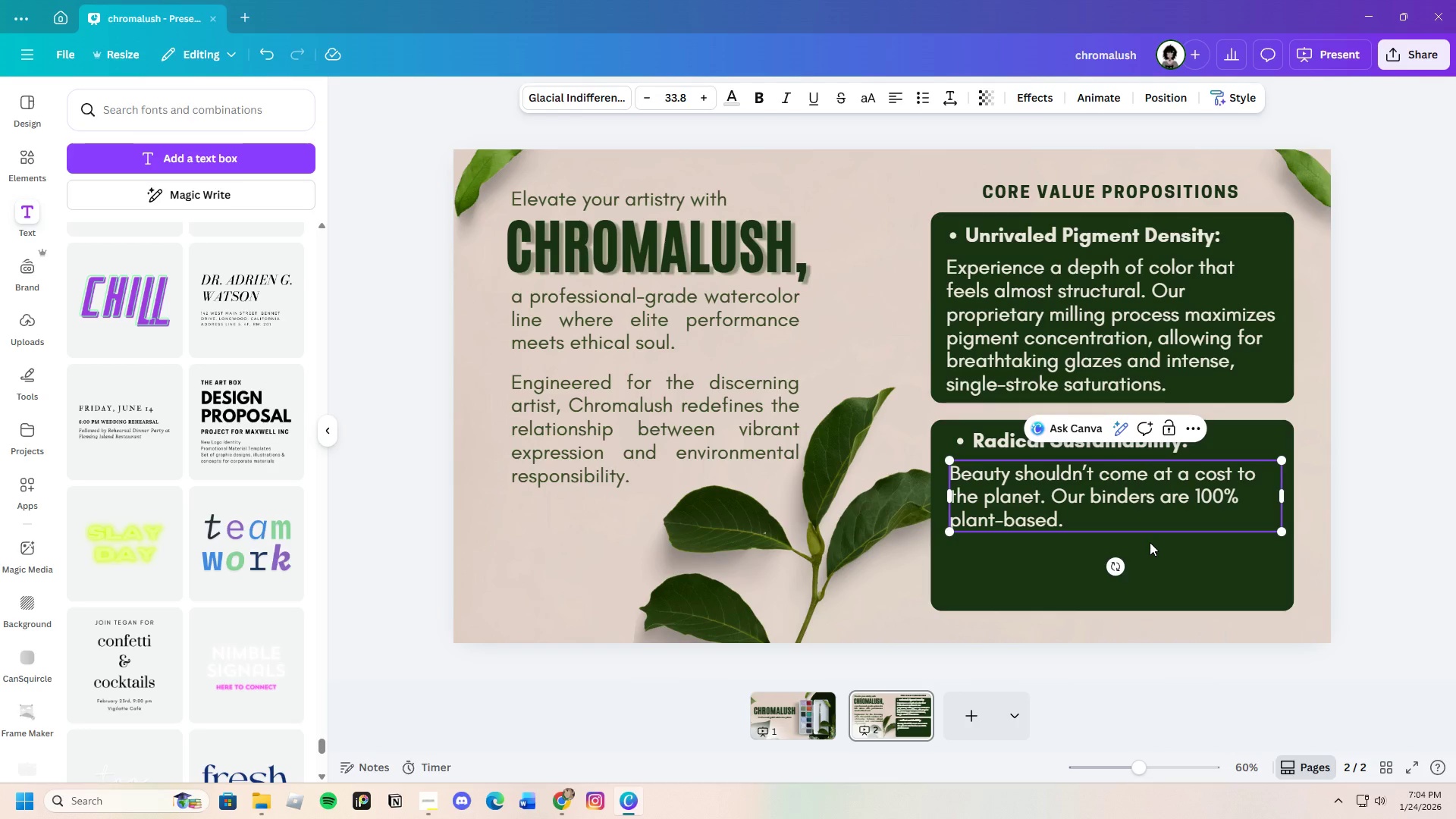 
wait(13.86)
 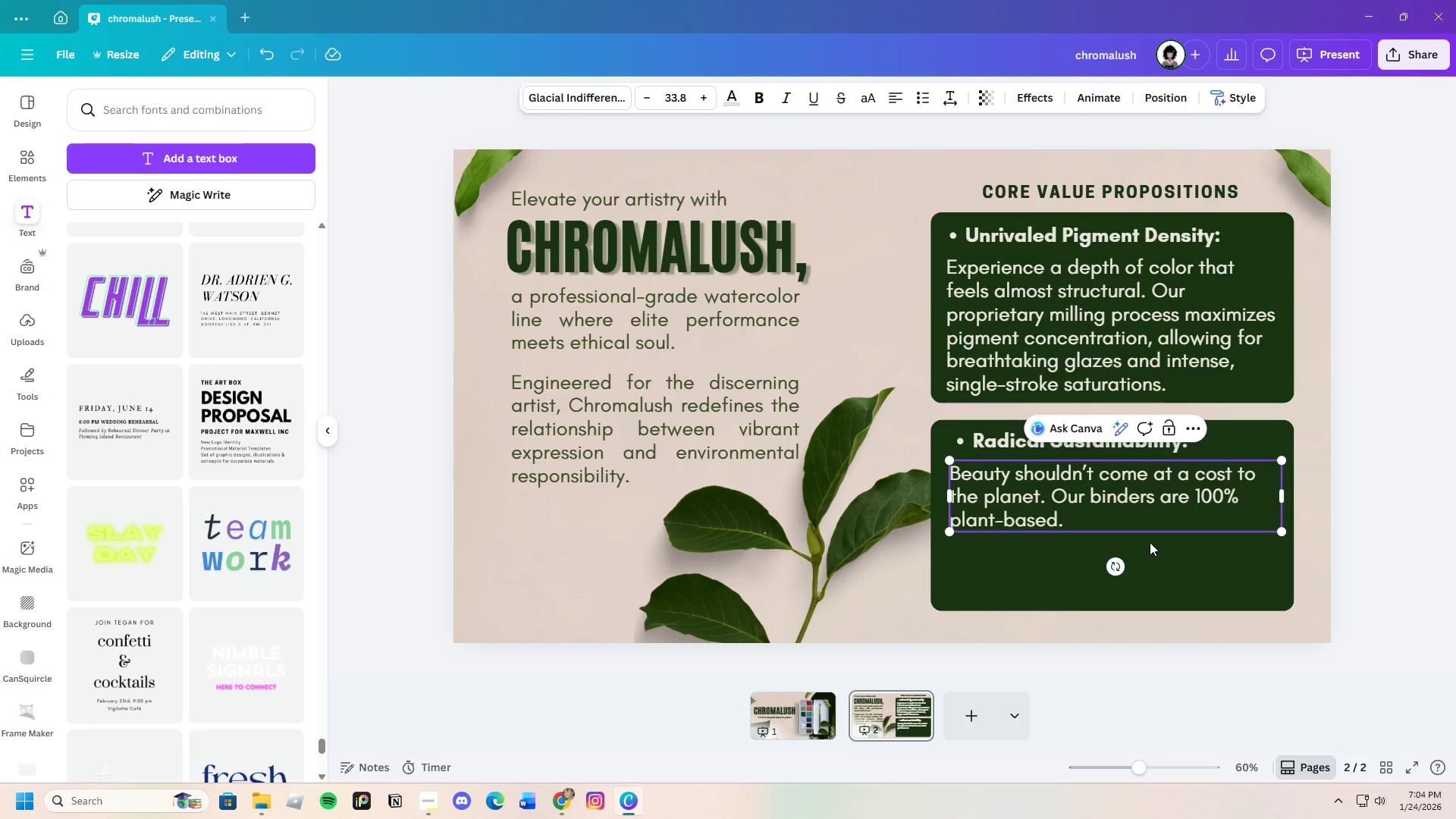 
key(Backspace)
 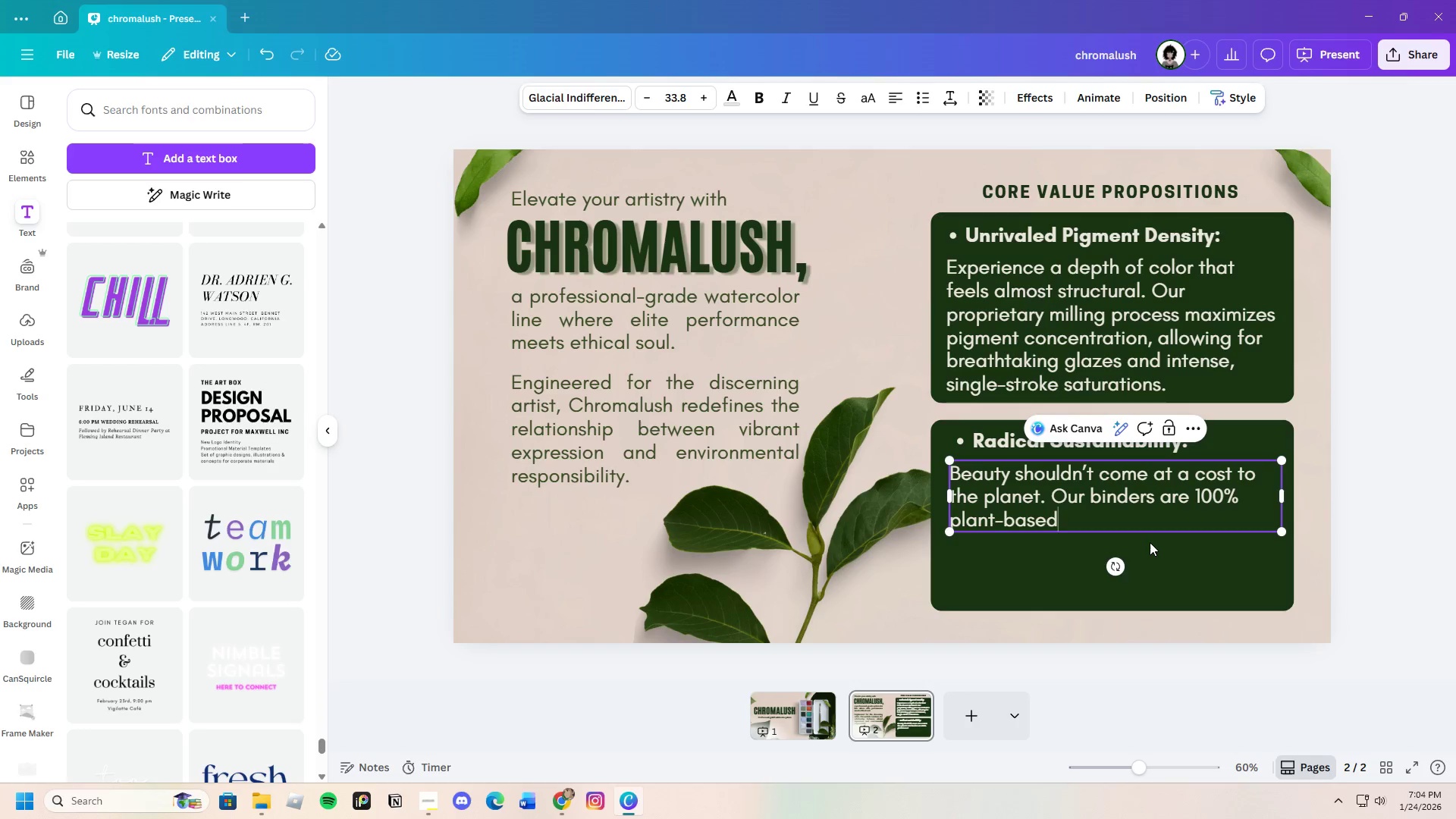 
key(Backspace)
 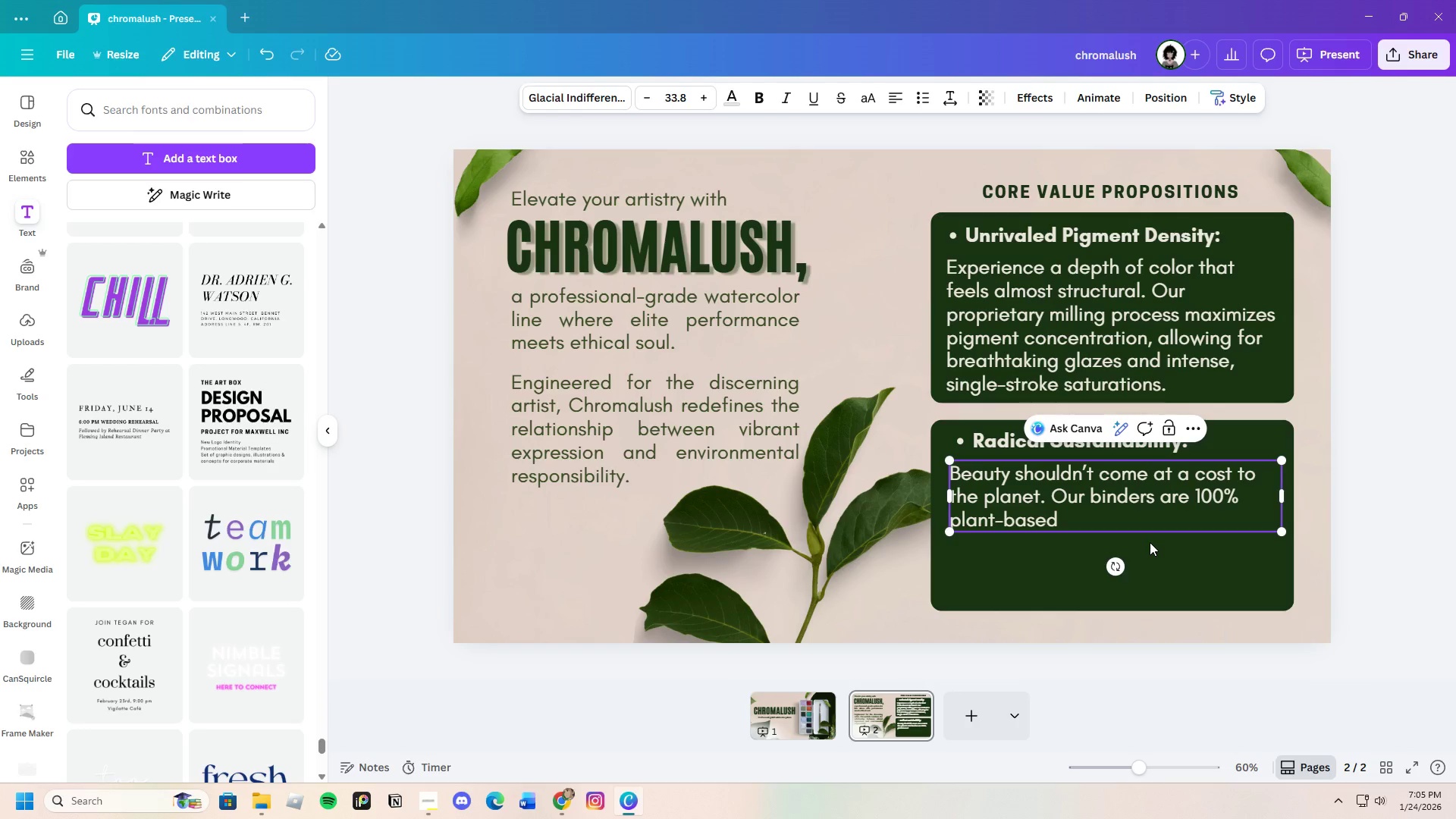 
wait(11.38)
 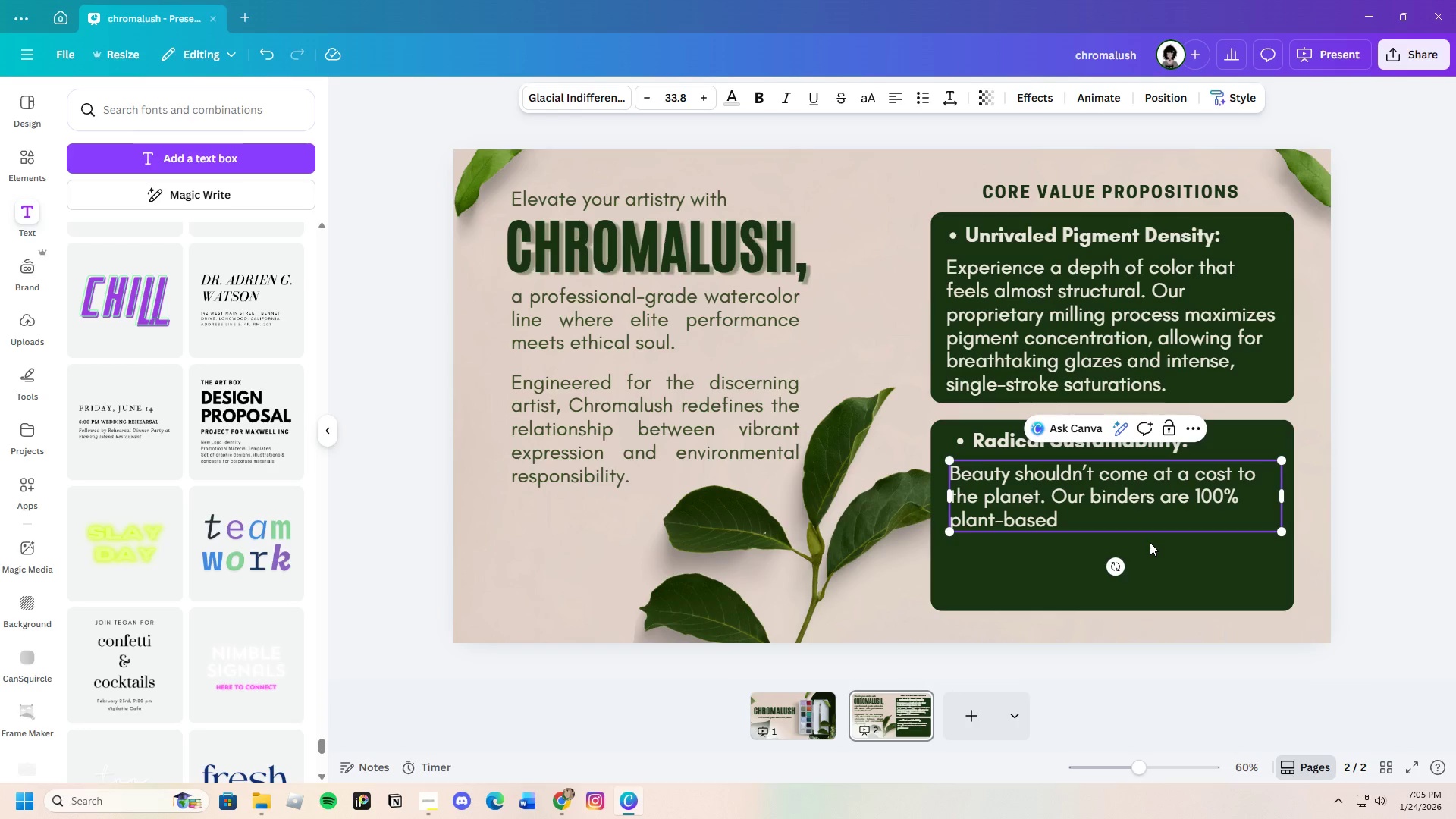 
type(, hopuse)
key(Backspace)
key(Backspace)
key(Backspace)
key(Backspace)
type(pu)
key(Backspace)
key(Backspace)
type(oused )
key(Backspace)
key(Backspace)
type(used )
 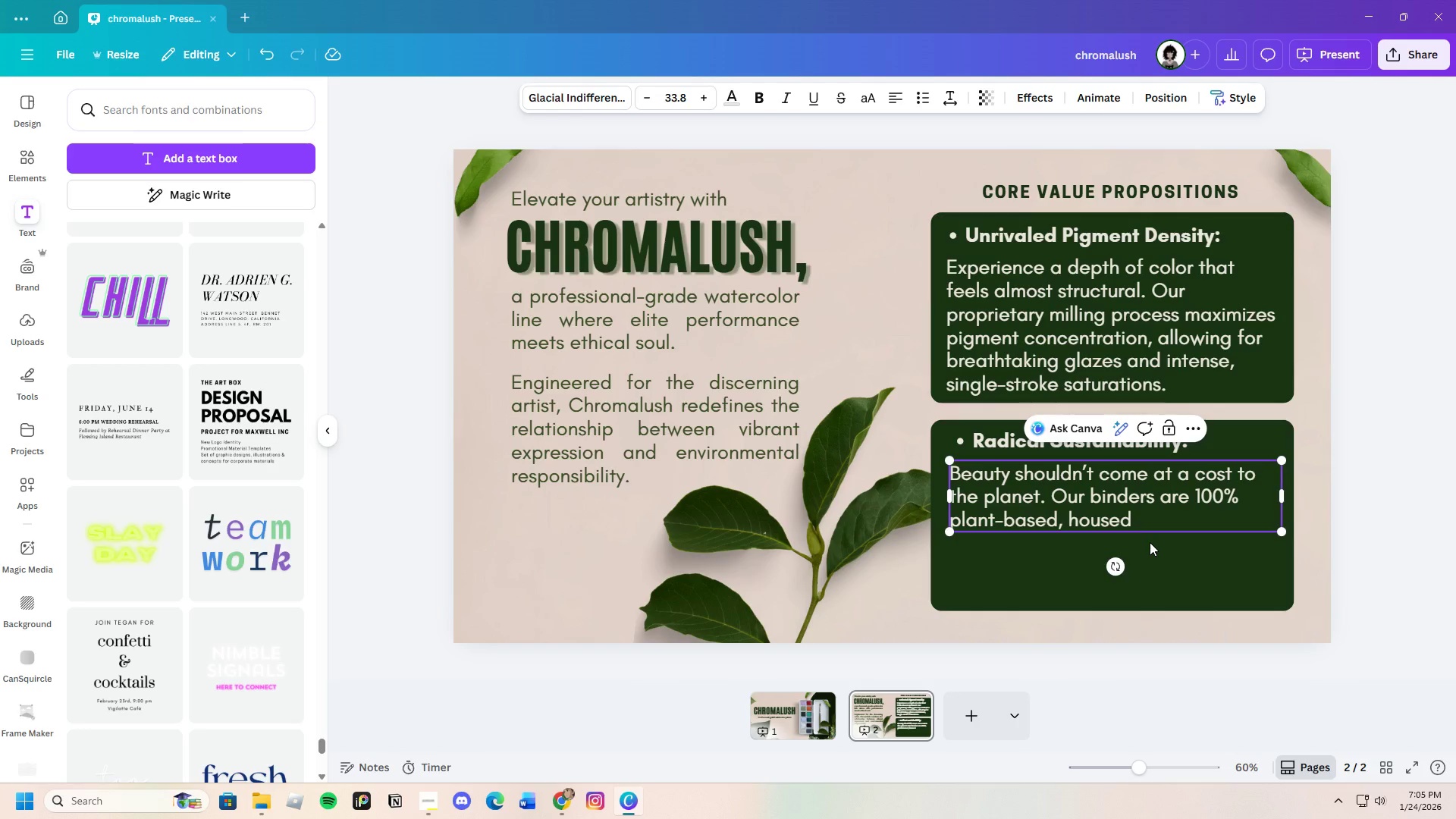 
type(in fully recycablle)
key(Backspace)
key(Backspace)
type(e )
key(Backspace)
key(Backspace)
 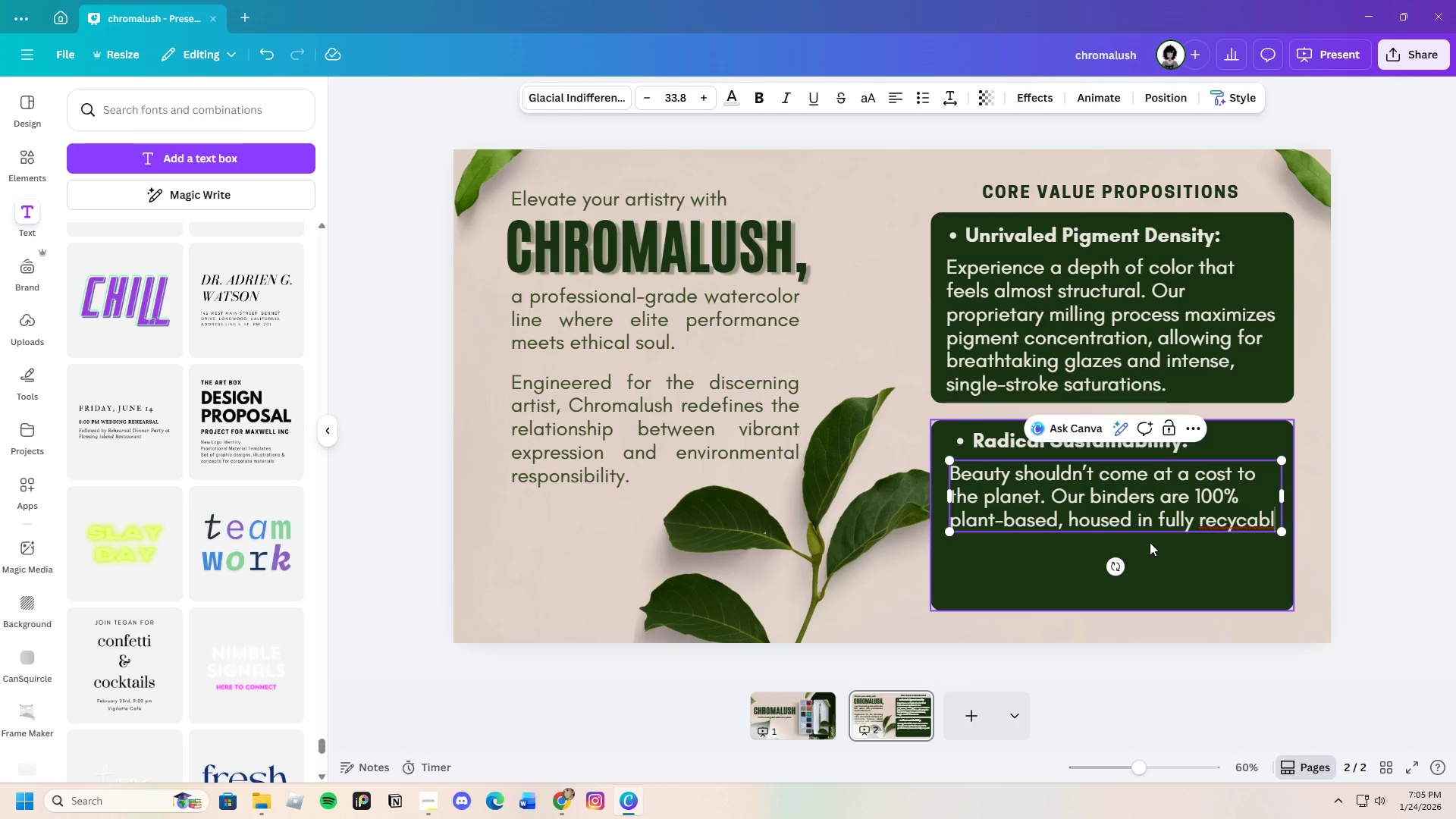 
key(Backspace)
key(Backspace)
key(Backspace)
key(Backspace)
type(clable ala)
 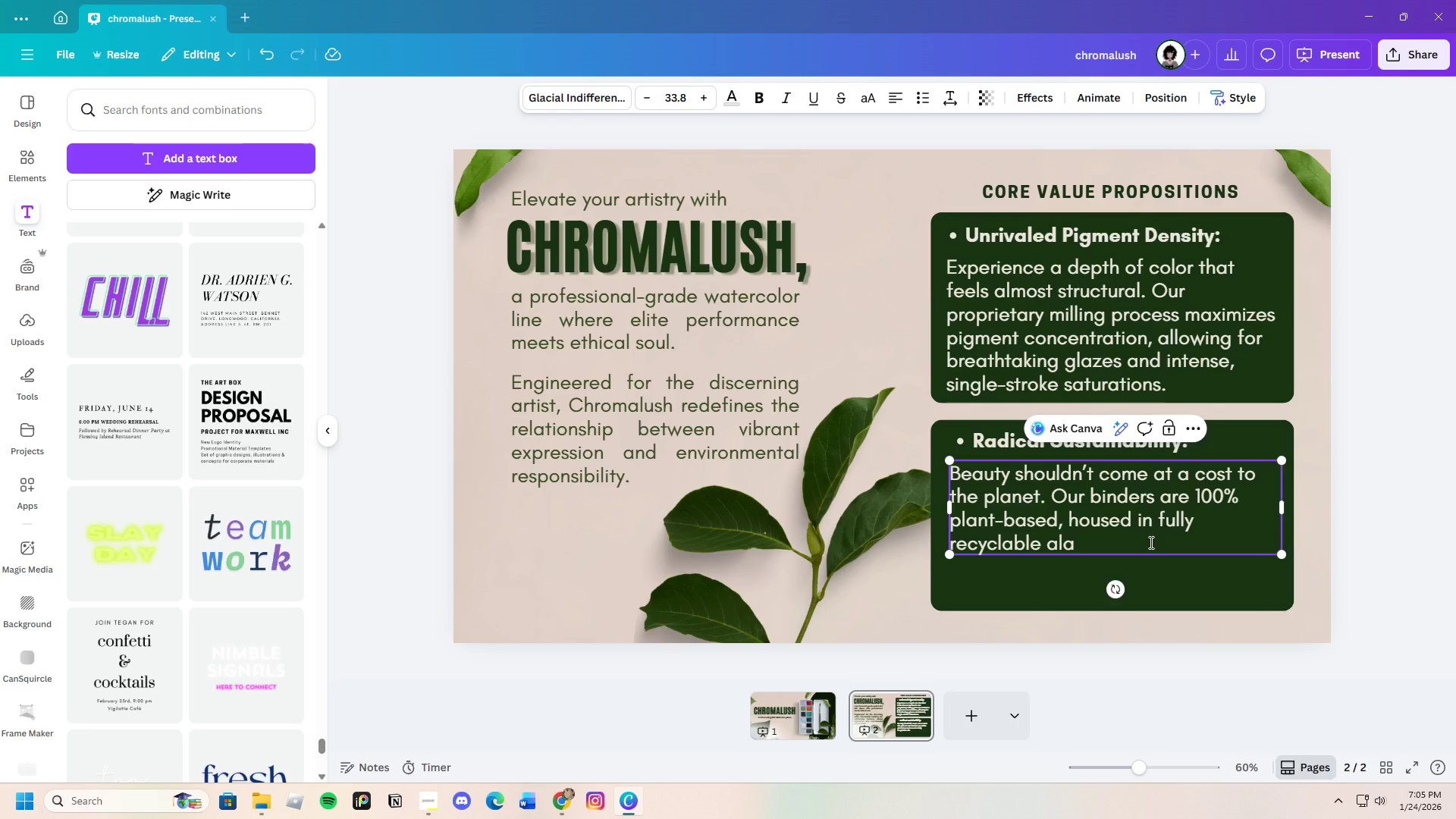 
wait(12.92)
 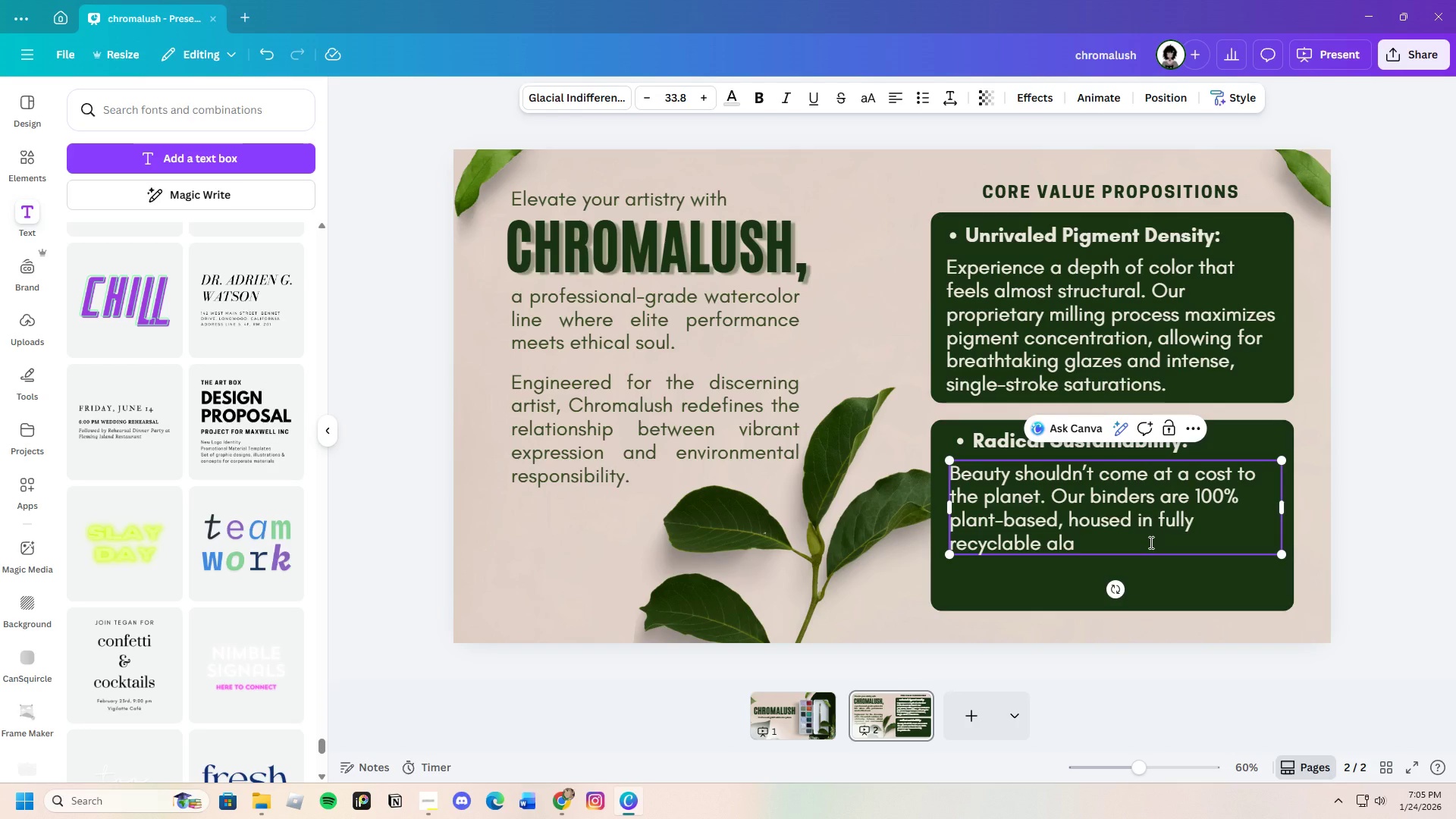 
hold_key(key=Backspace, duration=0.47)
 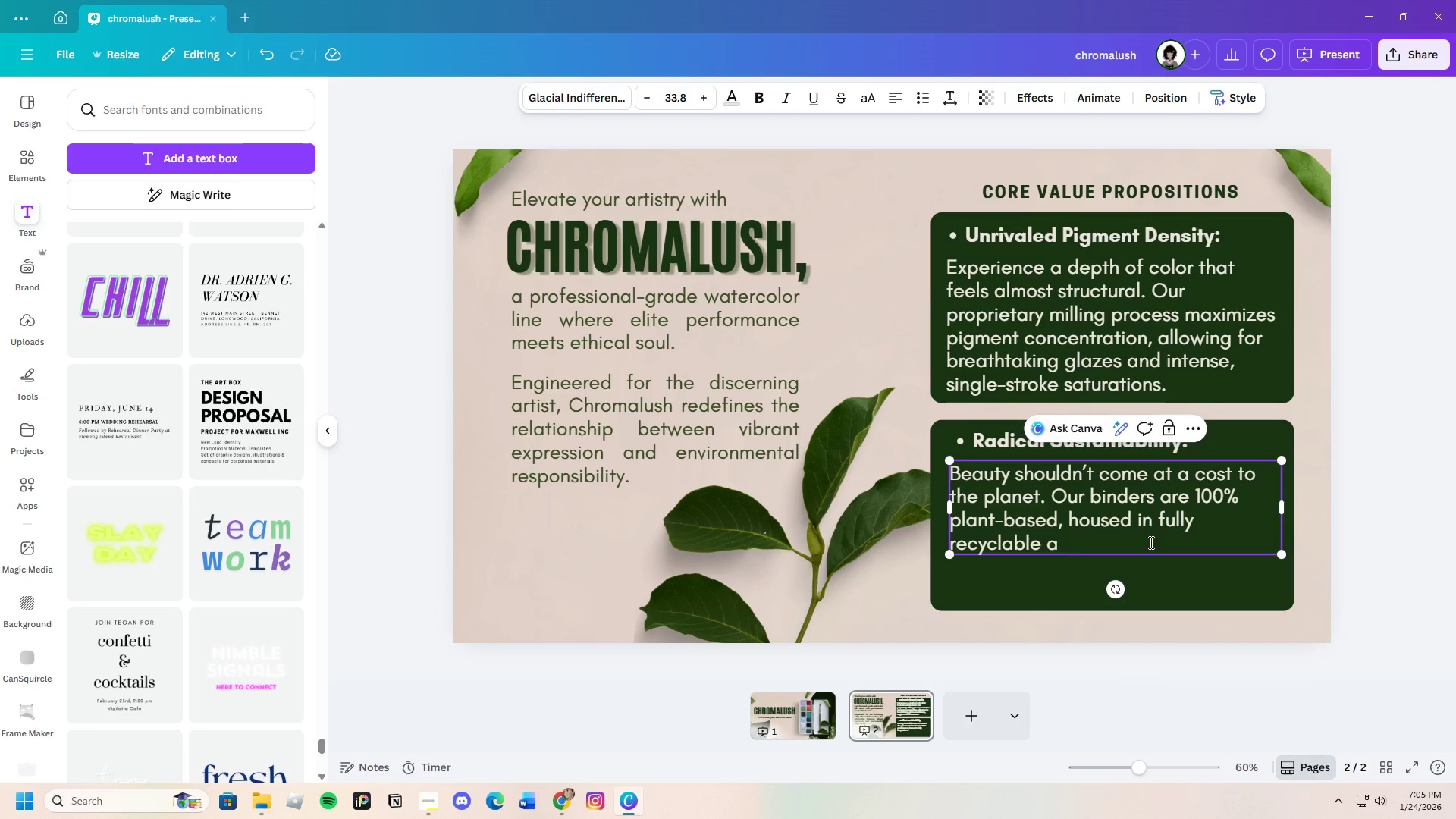 
key(Backspace)
 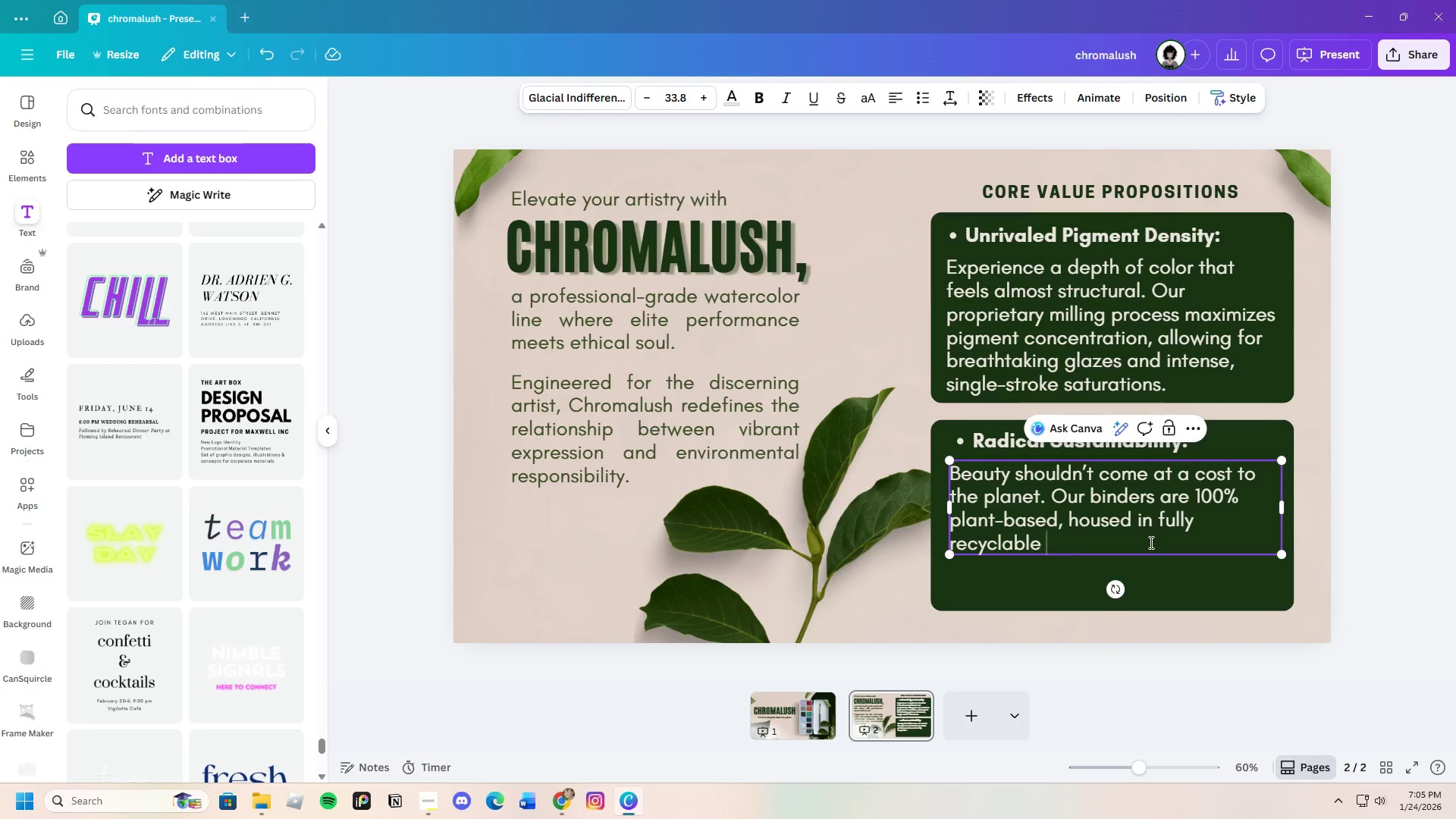 
key(Backspace)
 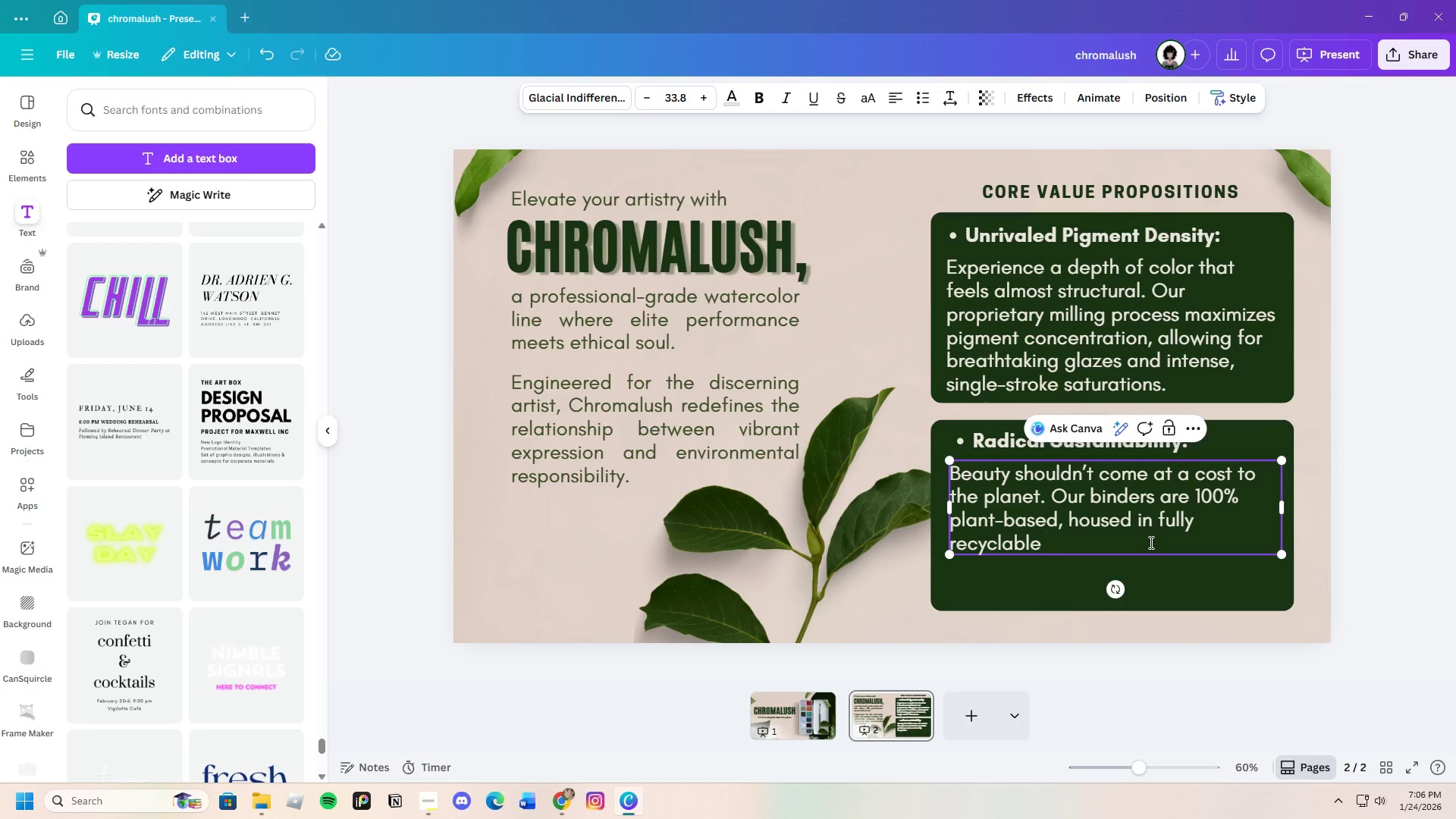 
wait(26.47)
 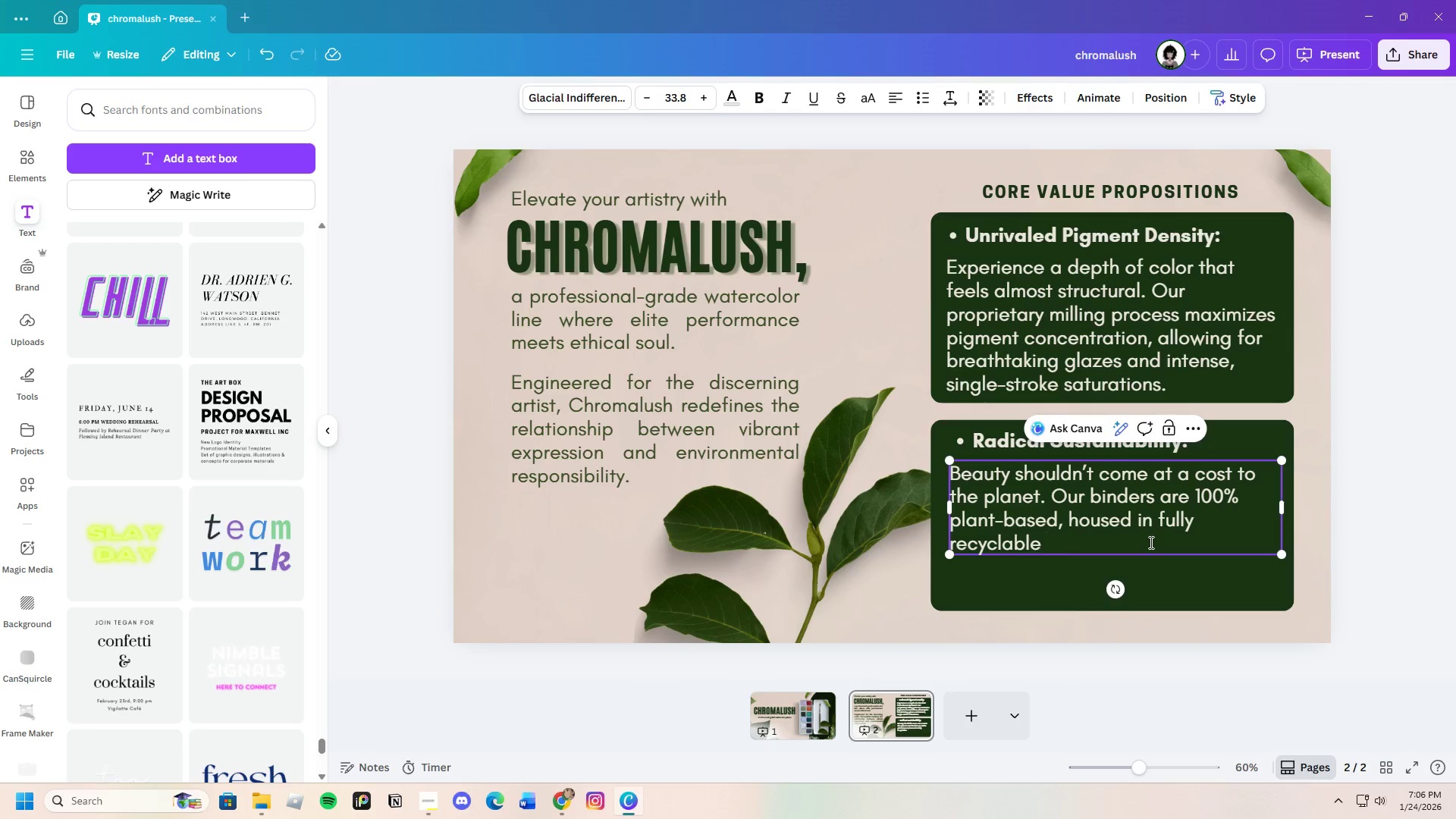 
left_click_drag(start_coordinate=[1155, 499], to_coordinate=[1094, 498])
 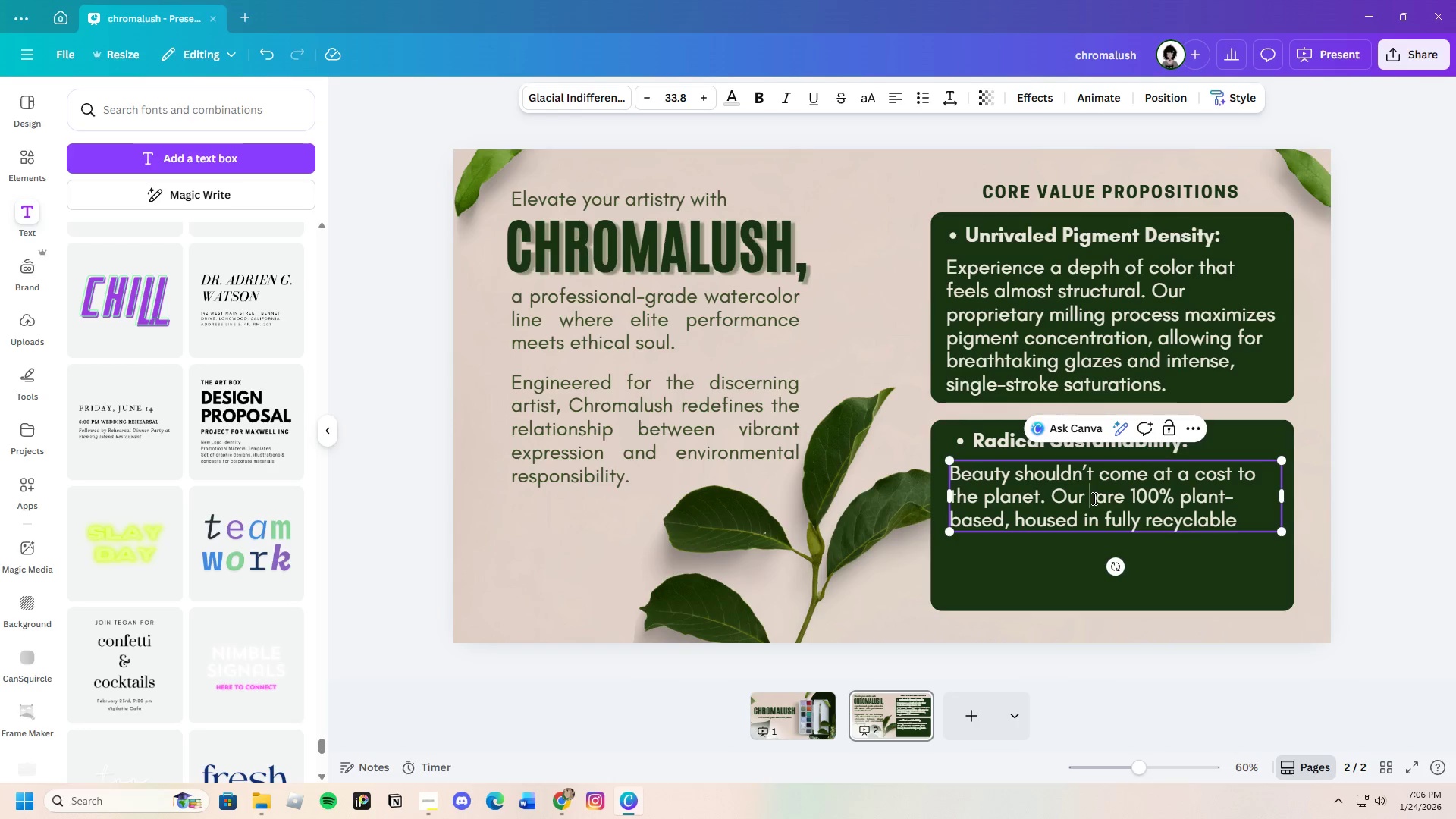 
key(Backspace)
type(watercolor paints)
 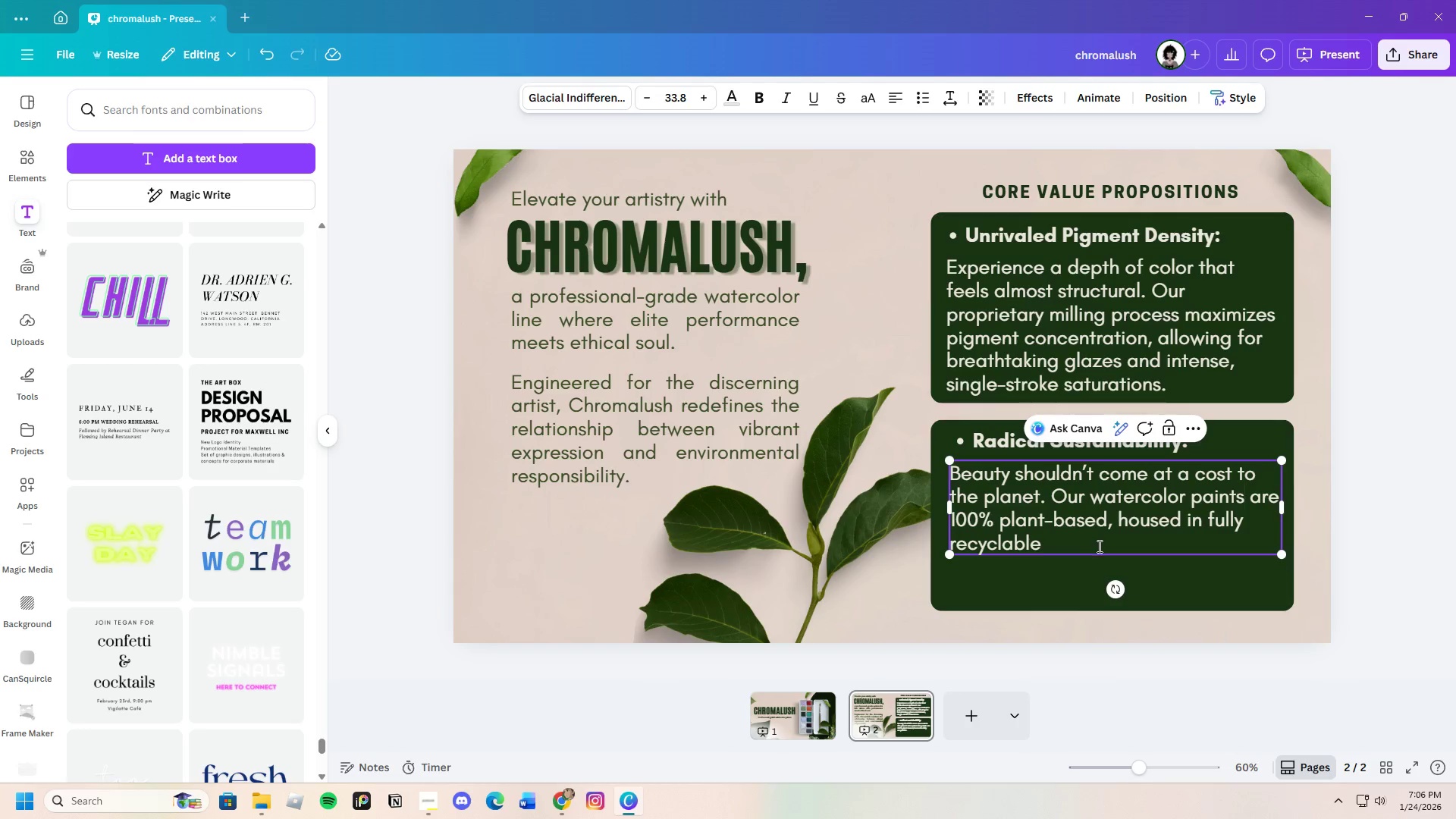 
left_click([1100, 547])
 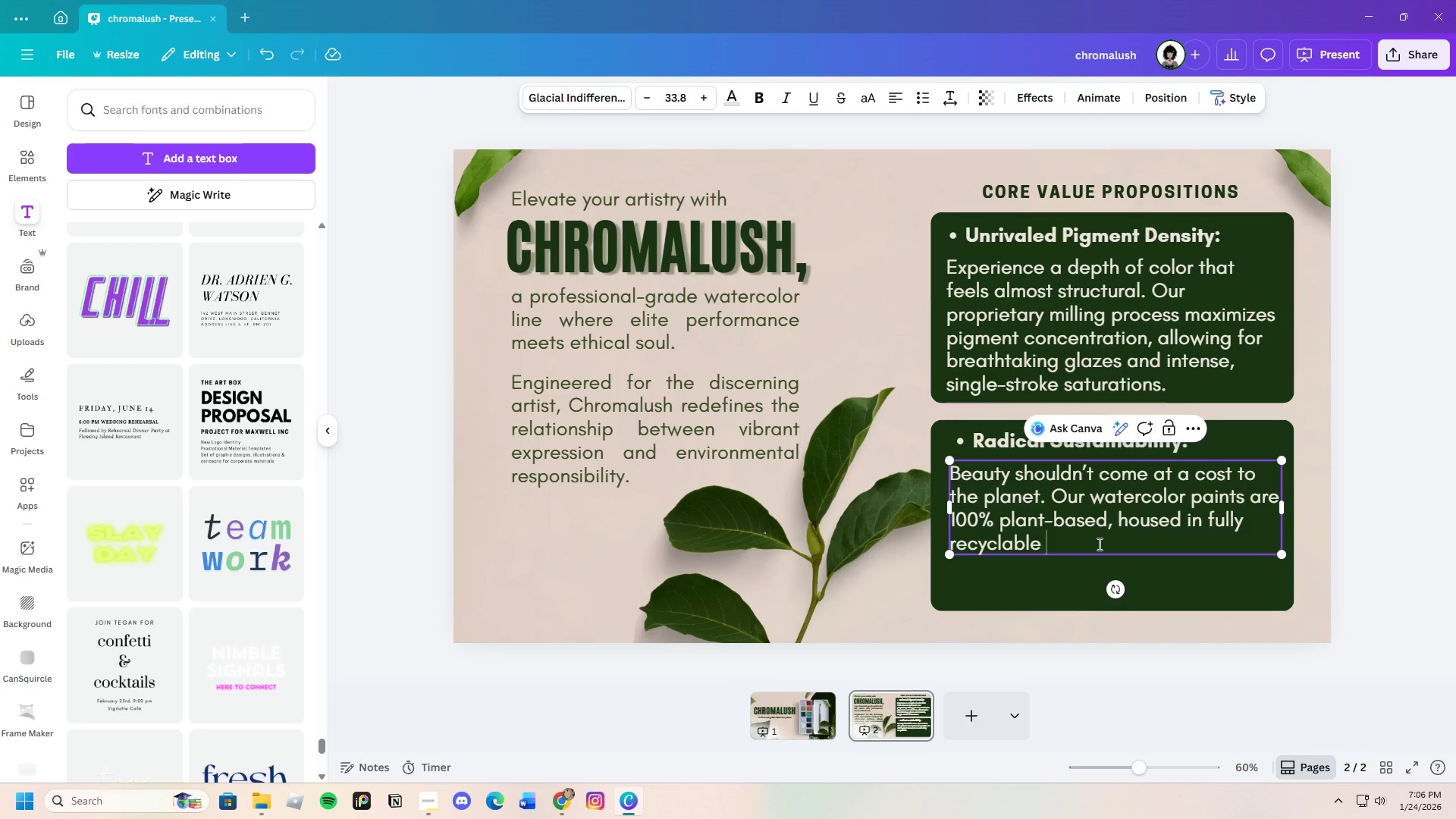 
wait(14.59)
 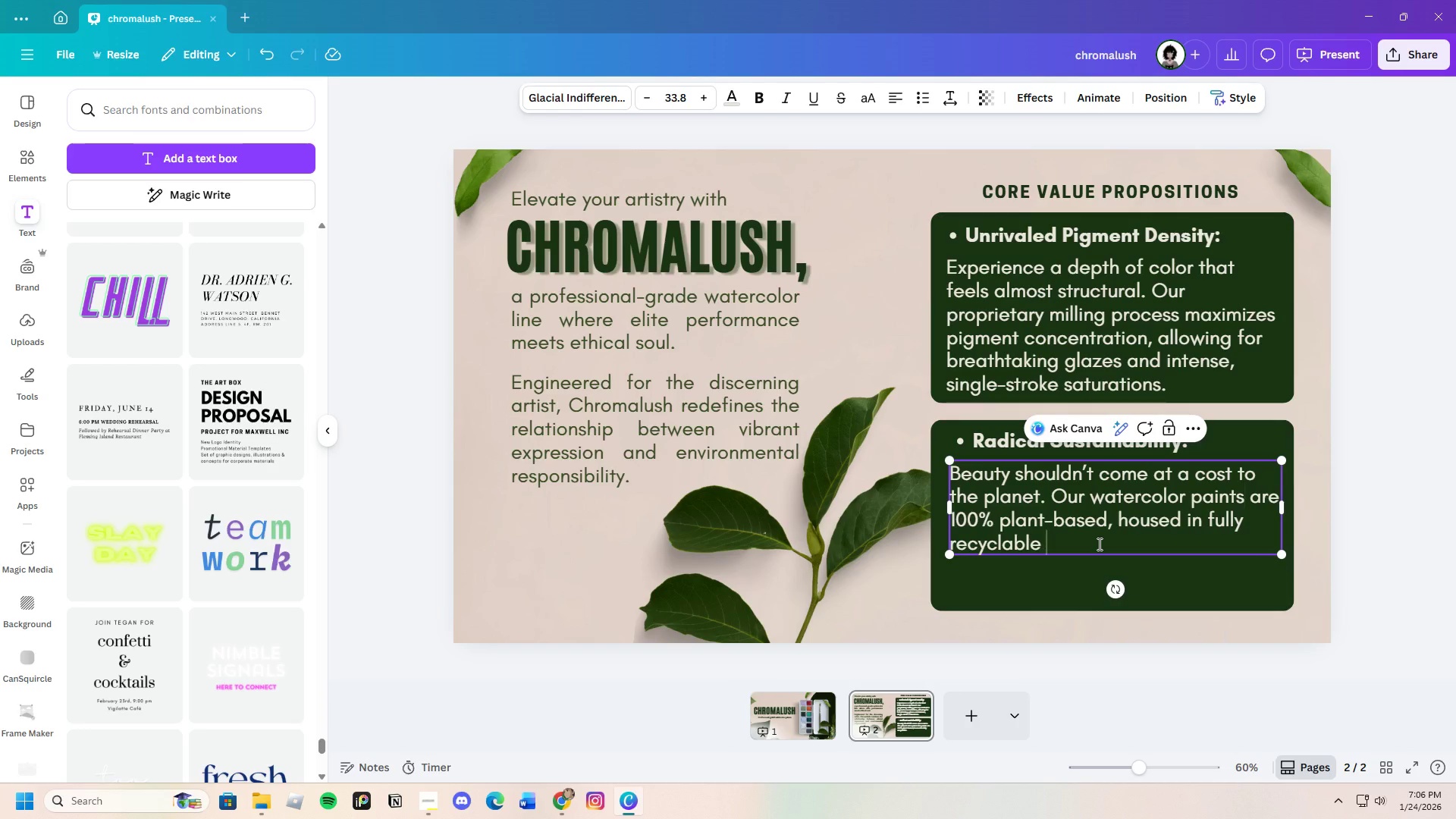 
left_click_drag(start_coordinate=[1050, 498], to_coordinate=[1091, 560])
 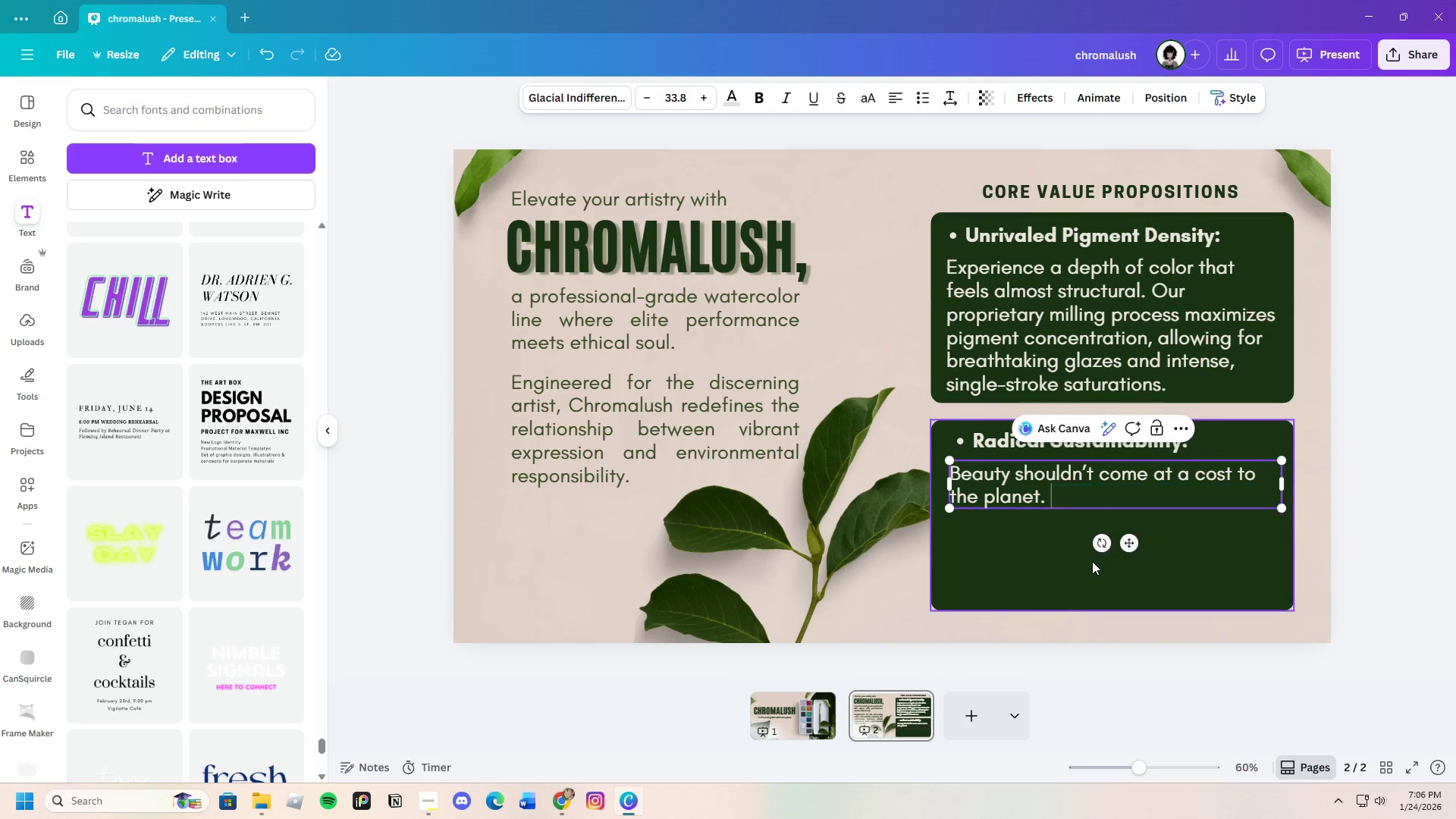 
key(Backspace)
key(Backspace)
type( Evr)
key(Backspace)
type(ery pigment is ethi)
 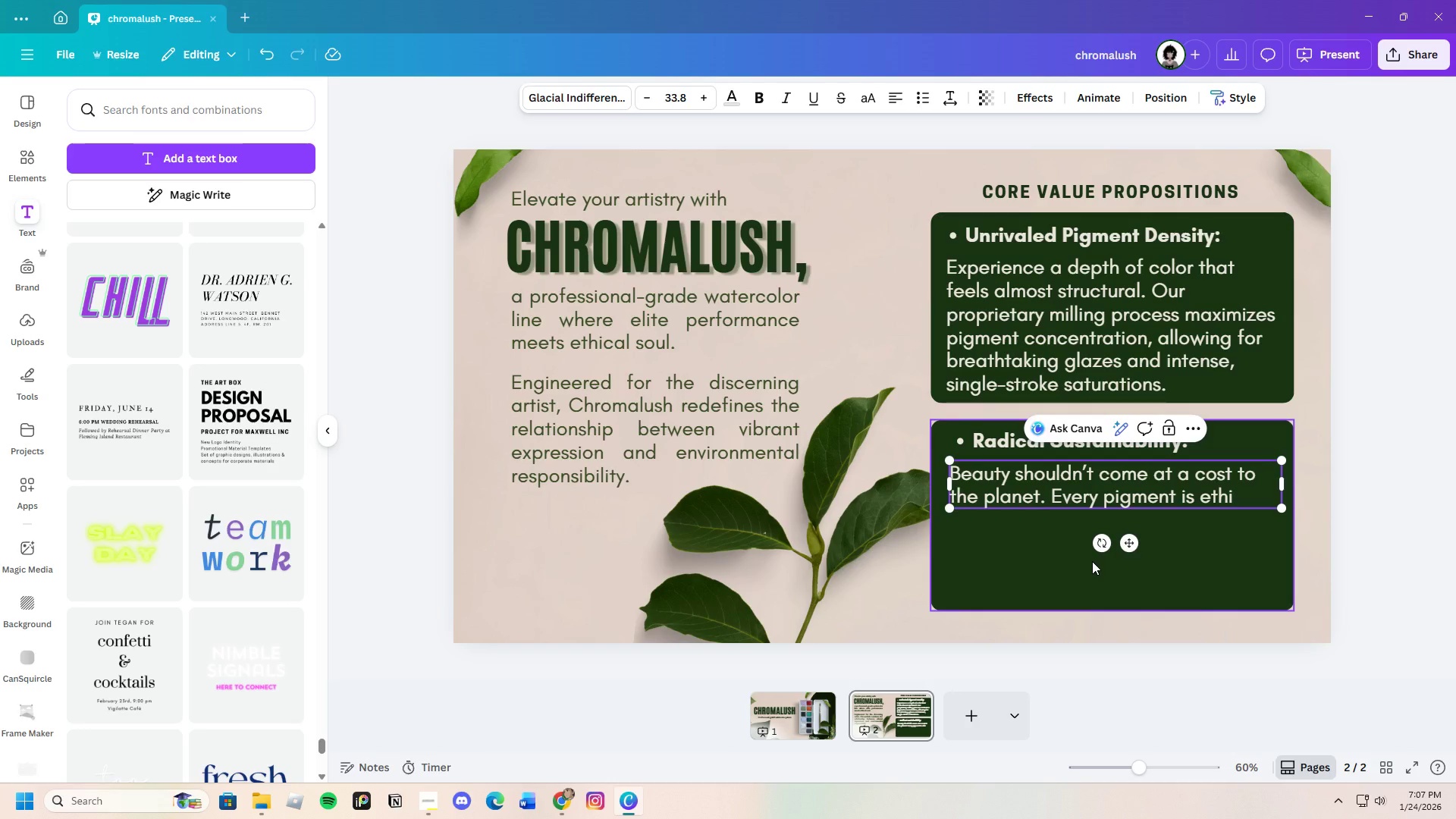 
type(cally )
 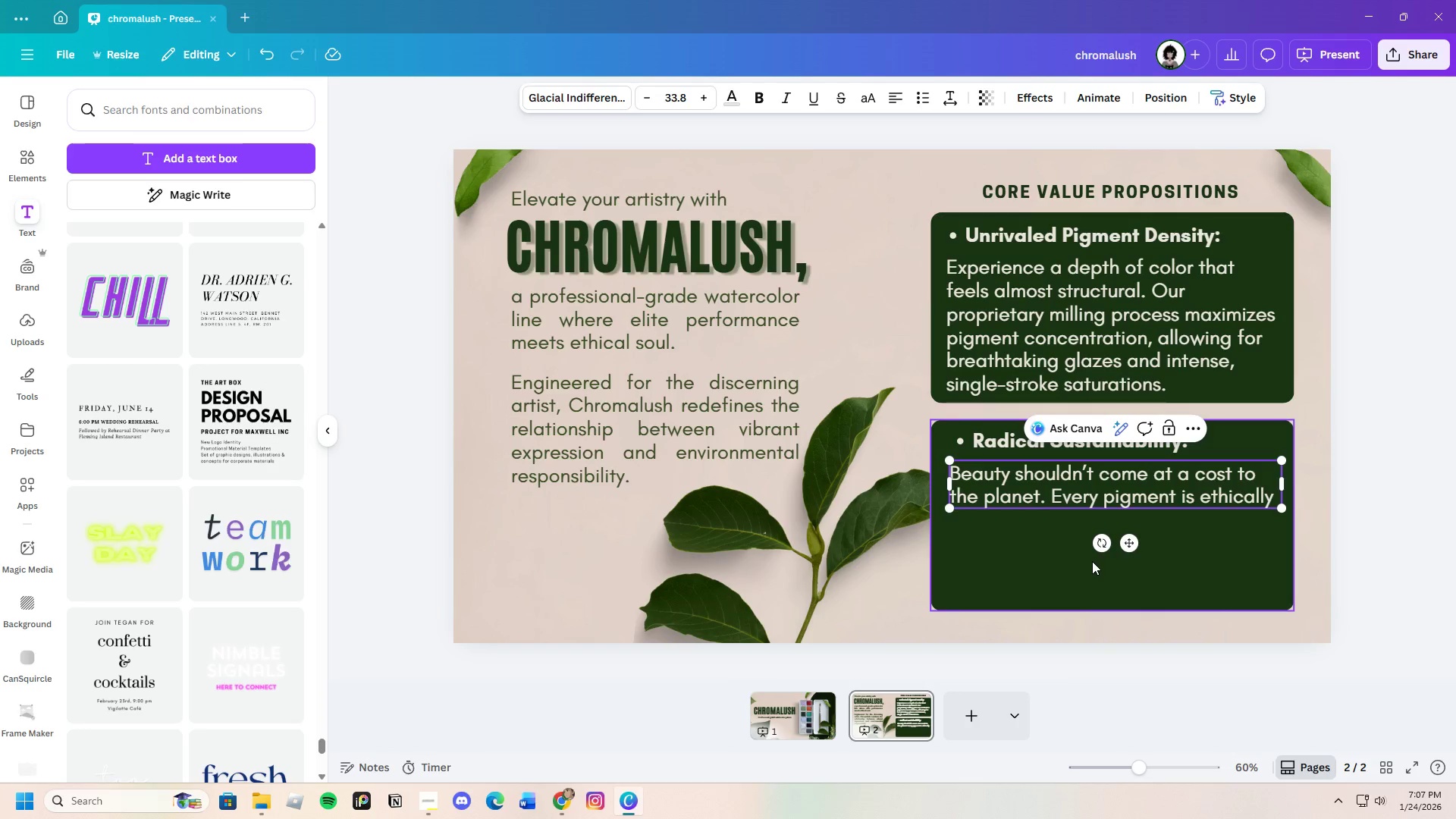 
type(sourced )
 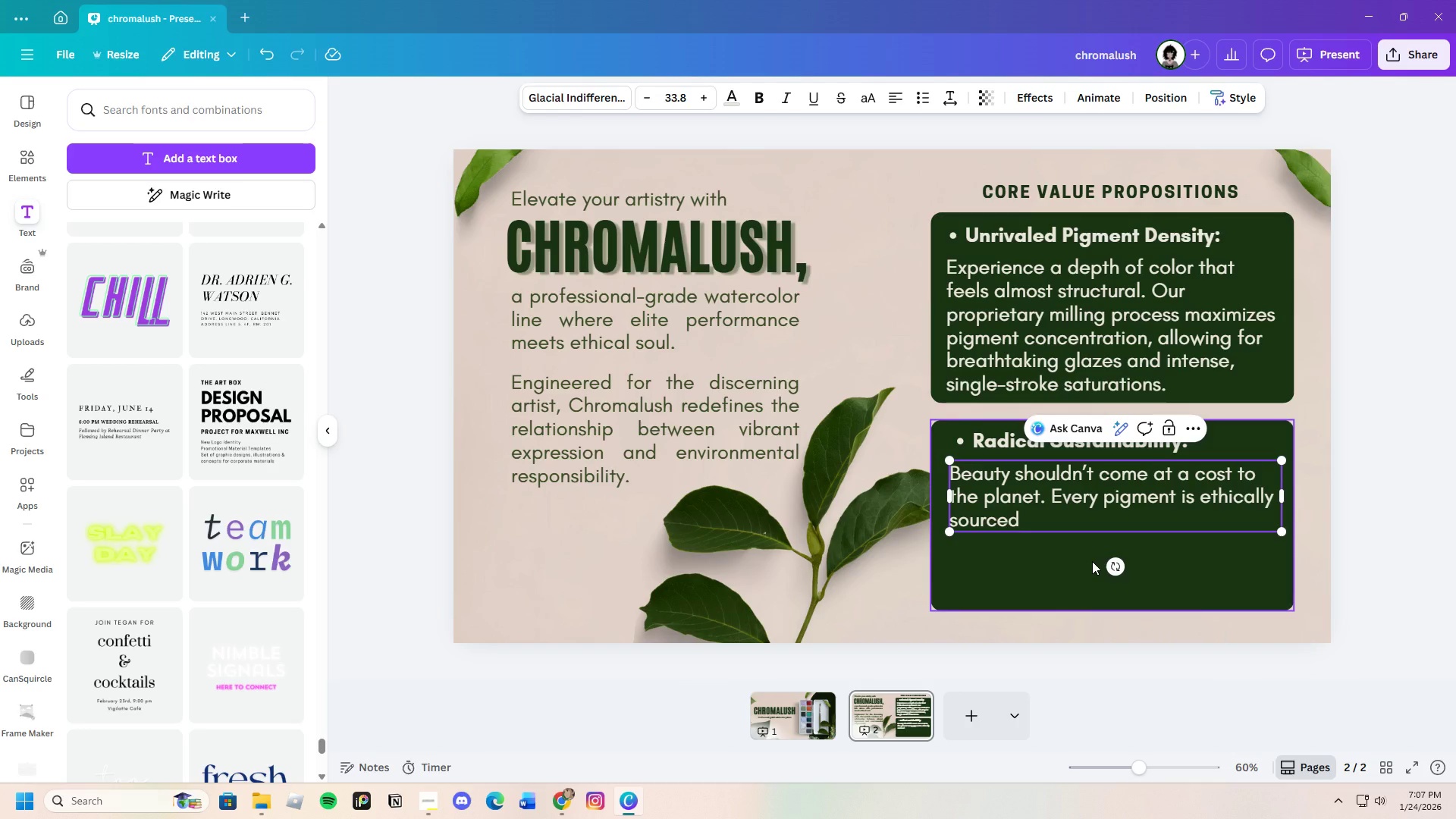 
wait(8.69)
 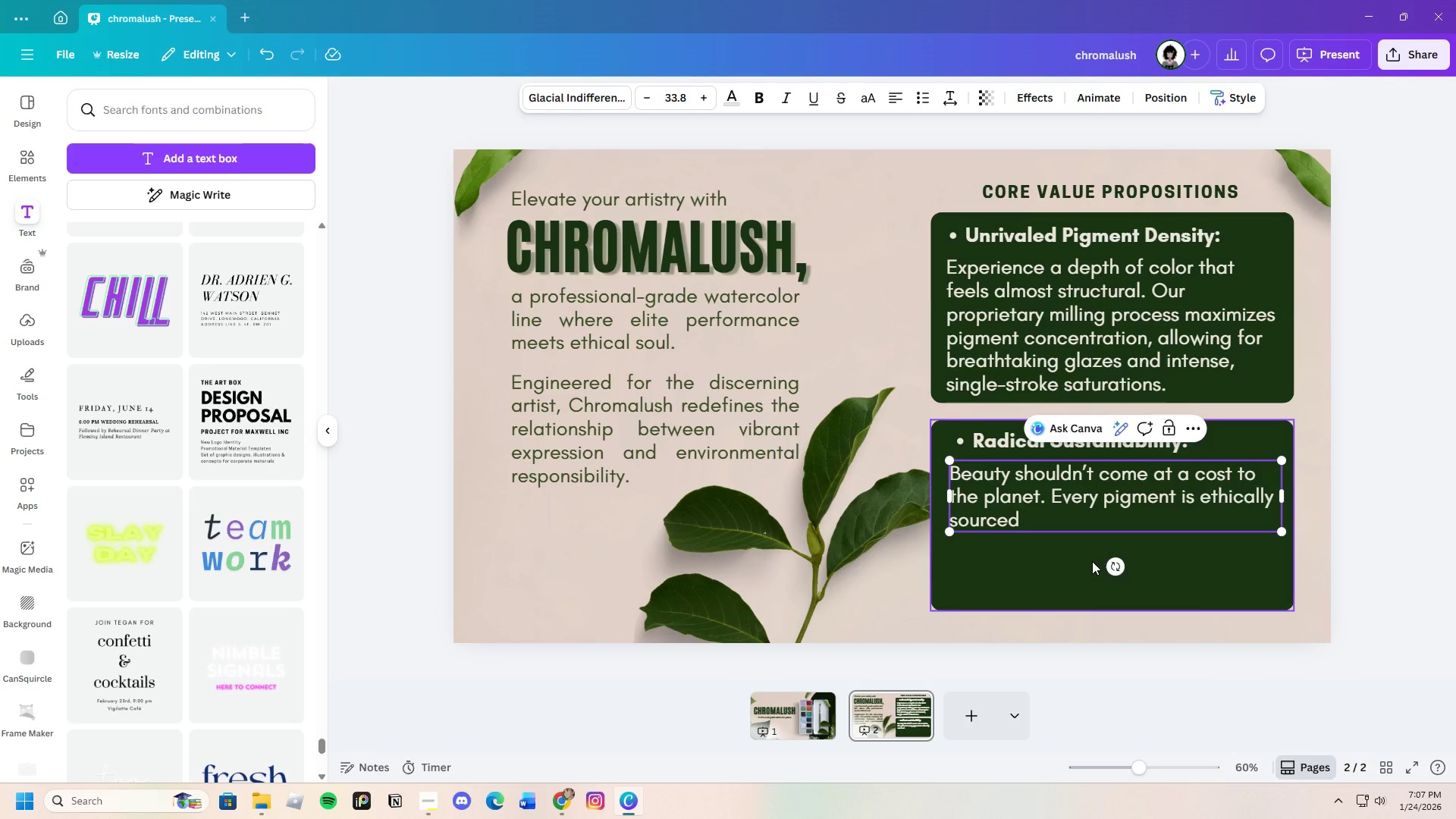 
type(and heavu)
key(Backspace)
type(y-metal free, ensuring your )
 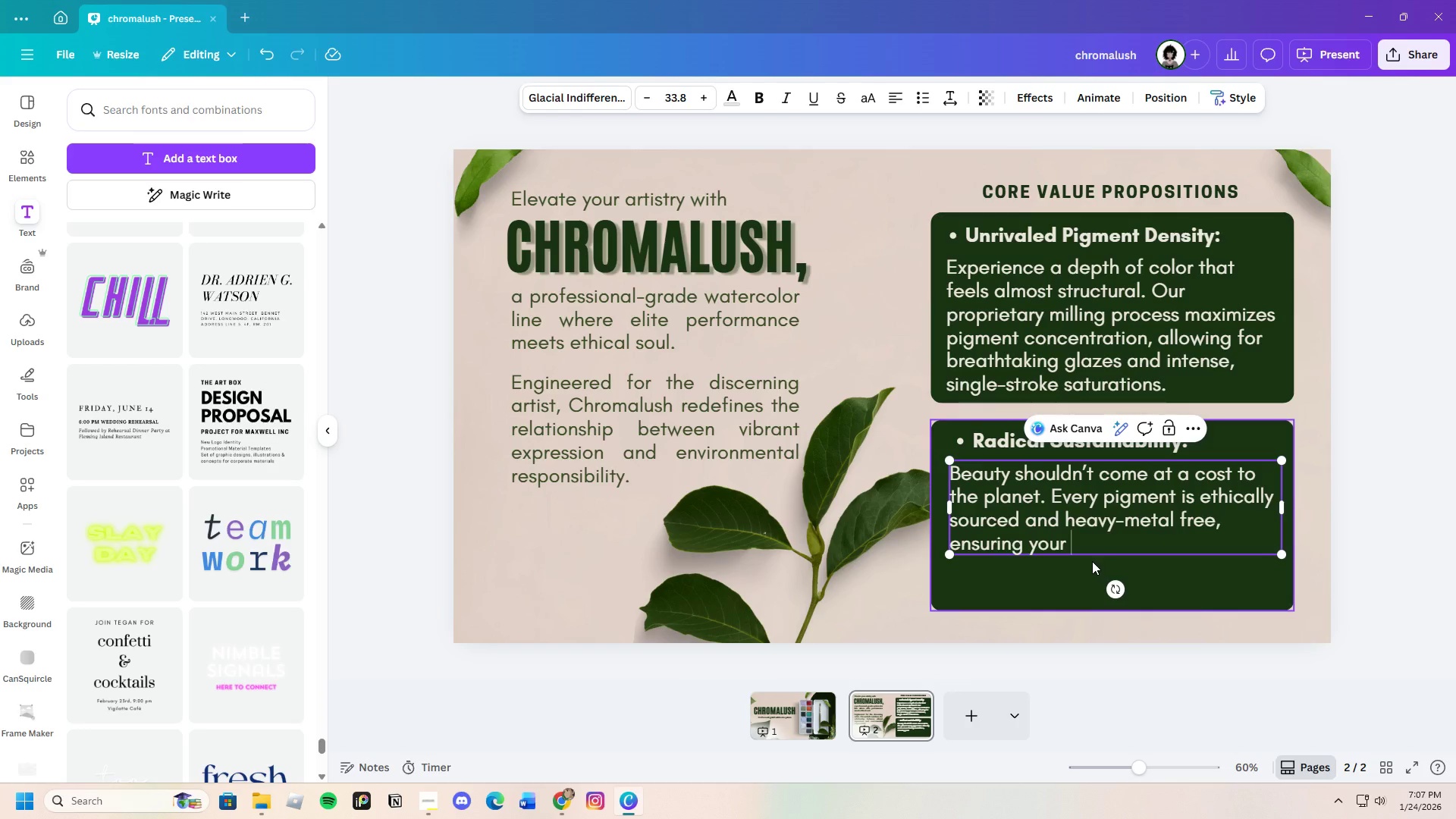 
wait(6.98)
 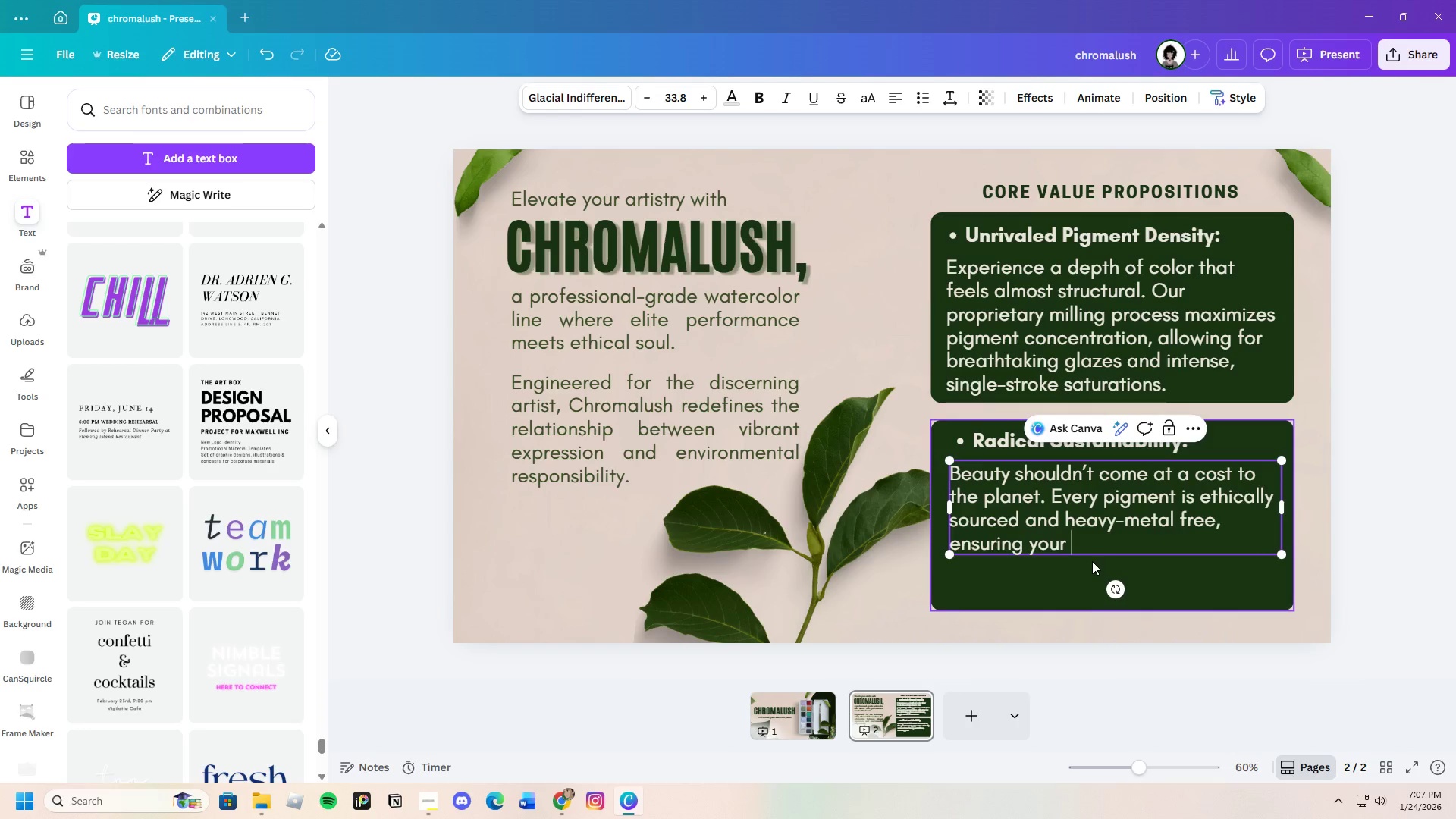 
type(creative )
 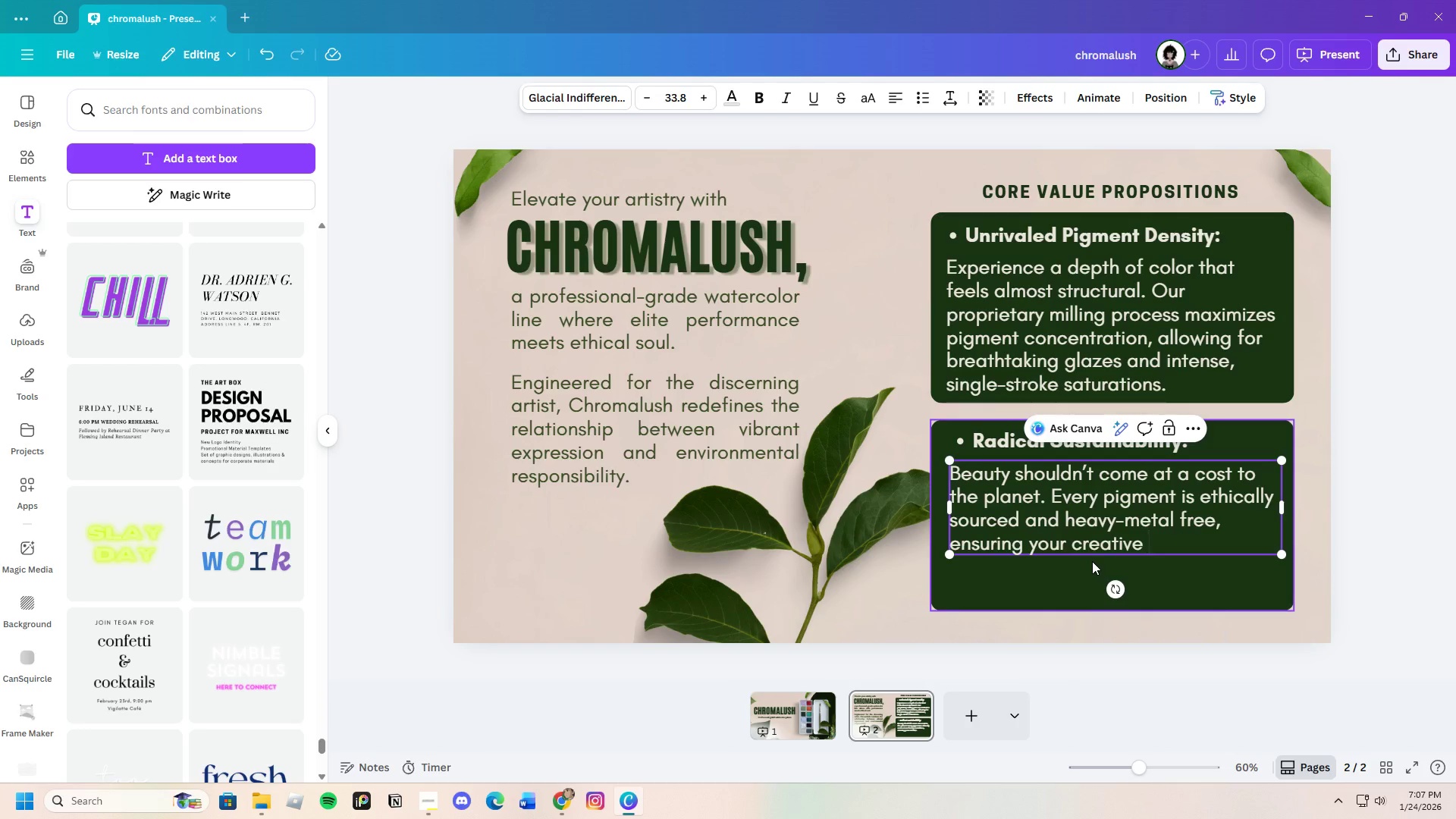 
type(process )
 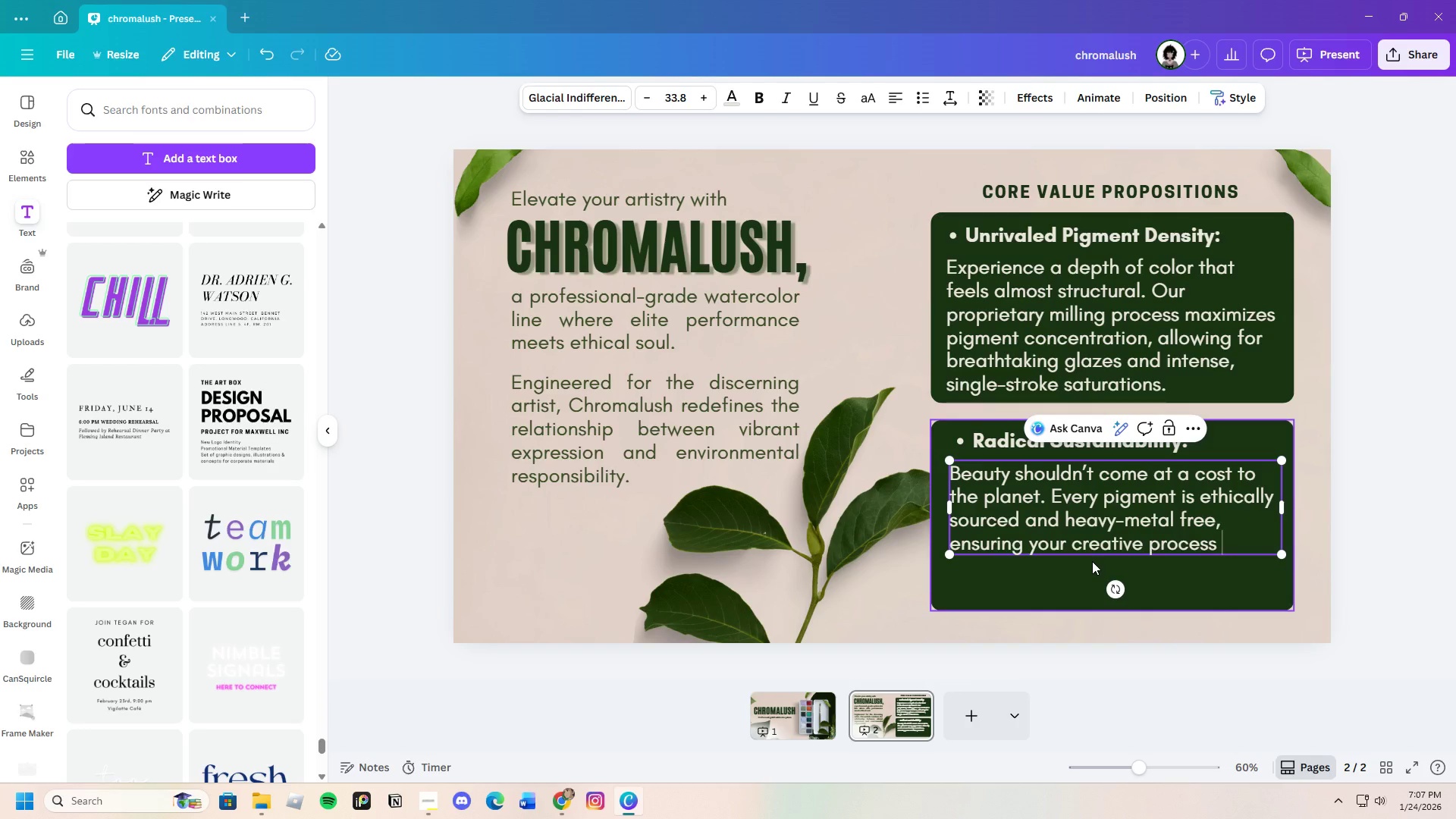 
type(is as clean as ypur )
key(Backspace)
key(Backspace)
key(Backspace)
key(Backspace)
type(our conscience.)
 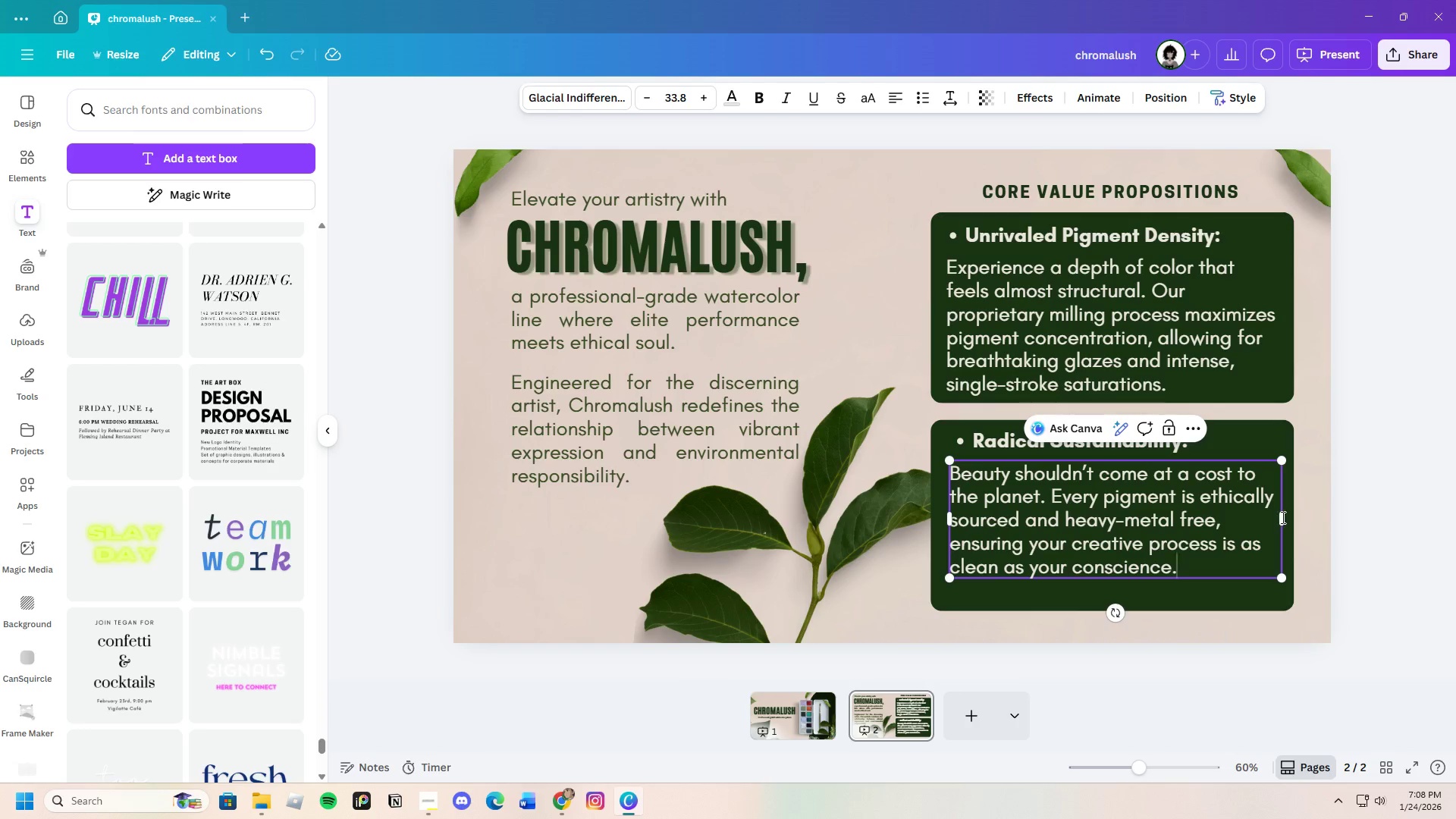 
left_click_drag(start_coordinate=[1286, 516], to_coordinate=[1290, 514])
 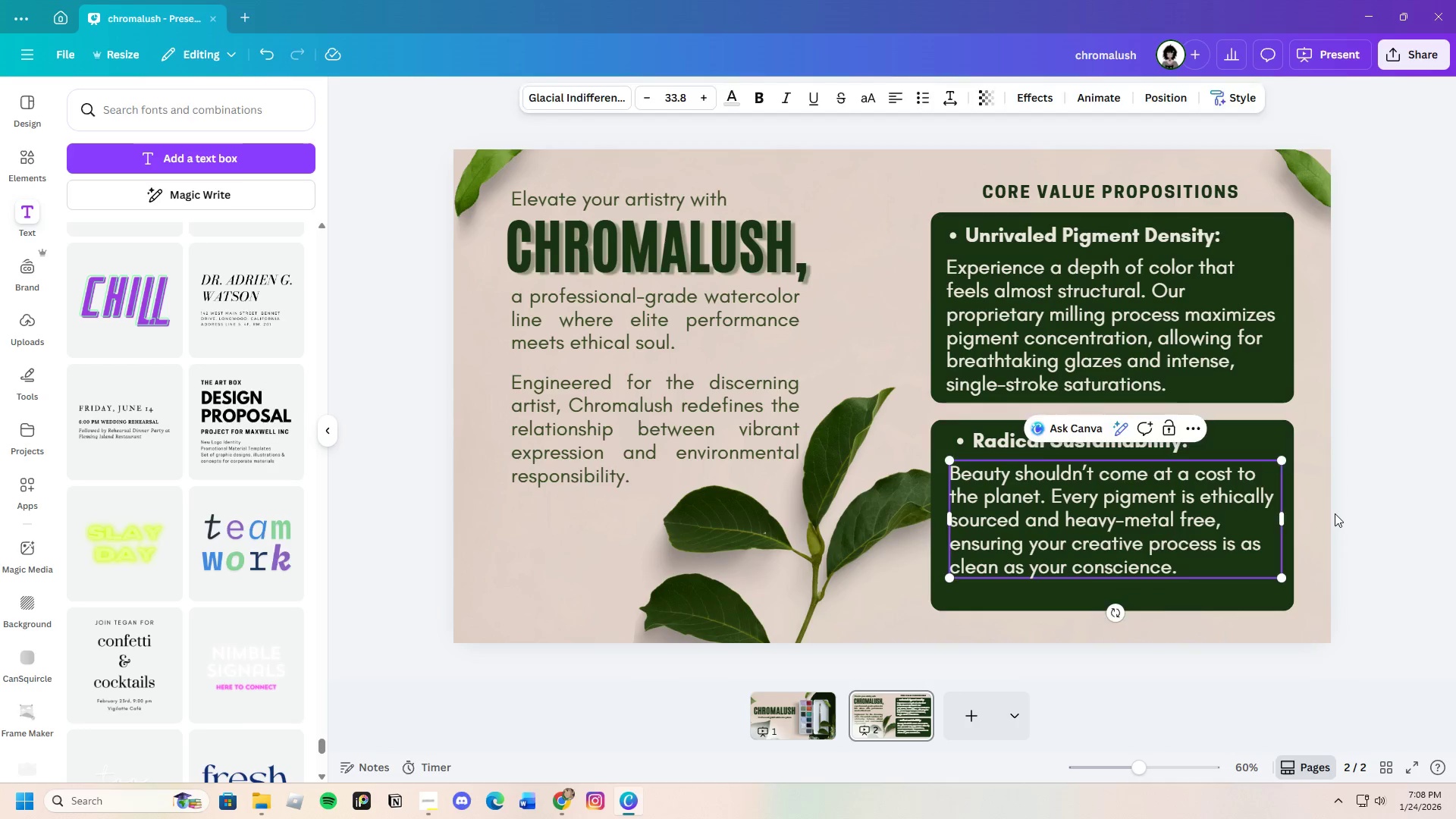 
left_click([1334, 513])
 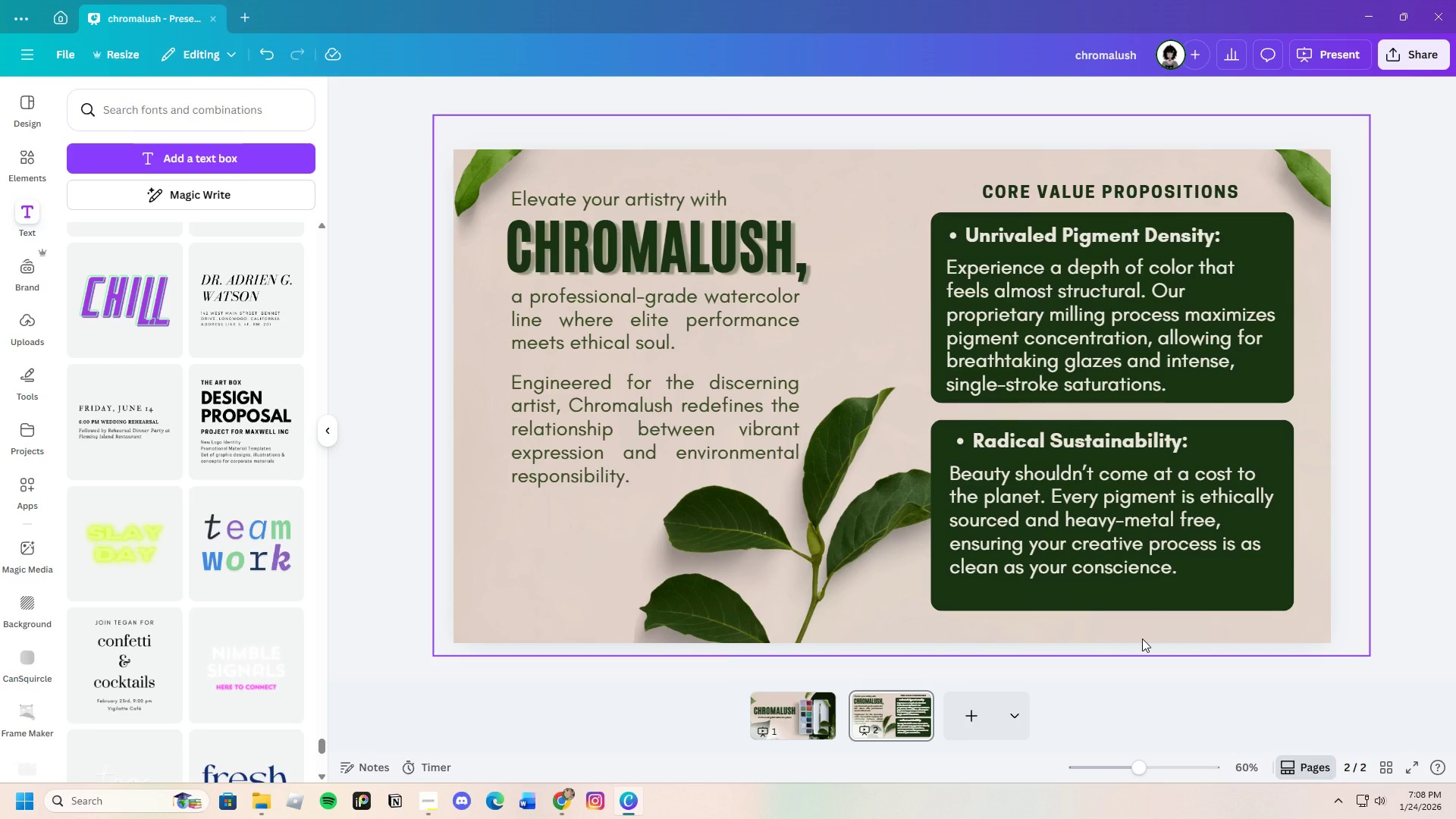 
wait(5.12)
 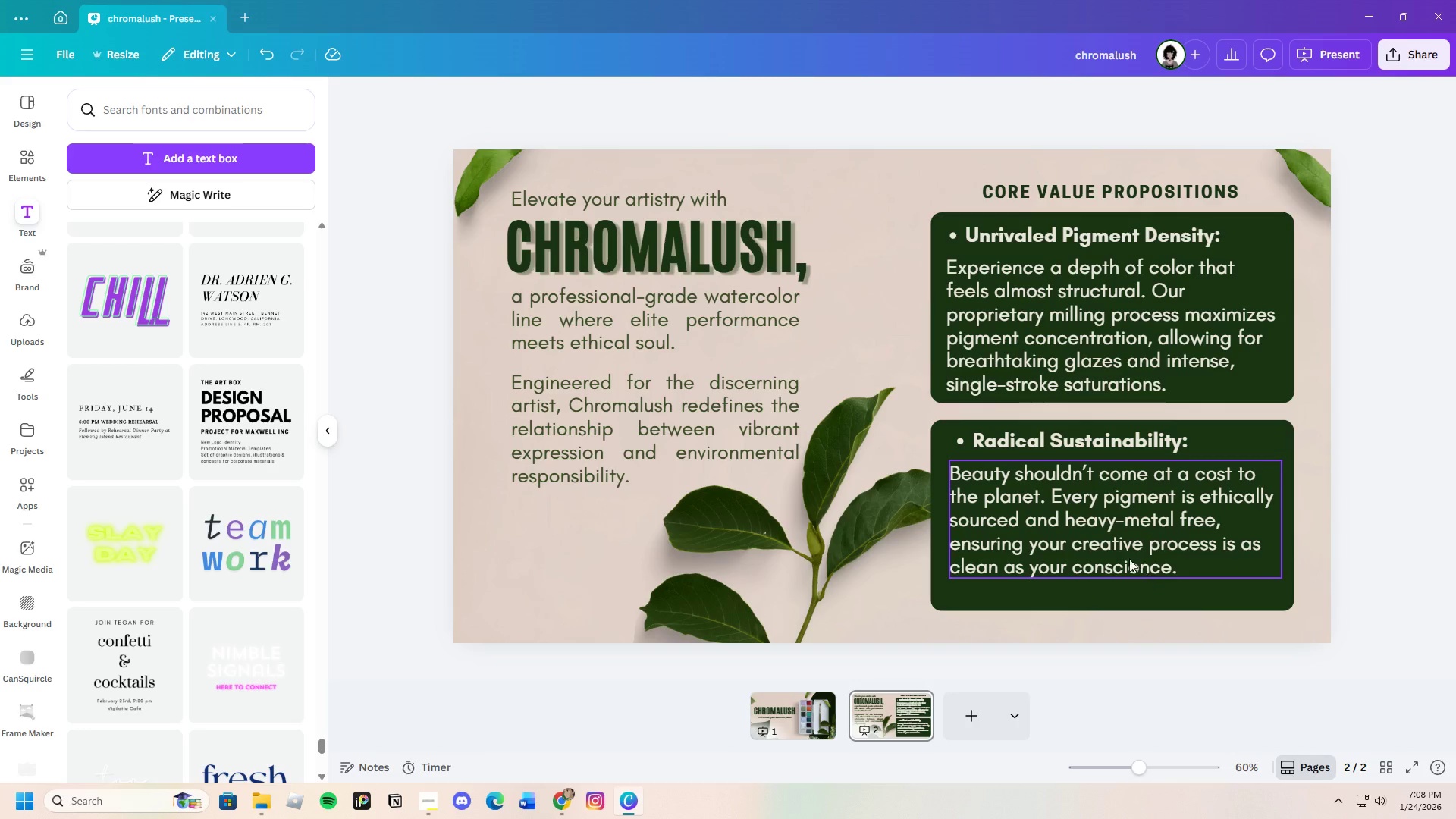 
left_click([790, 586])
 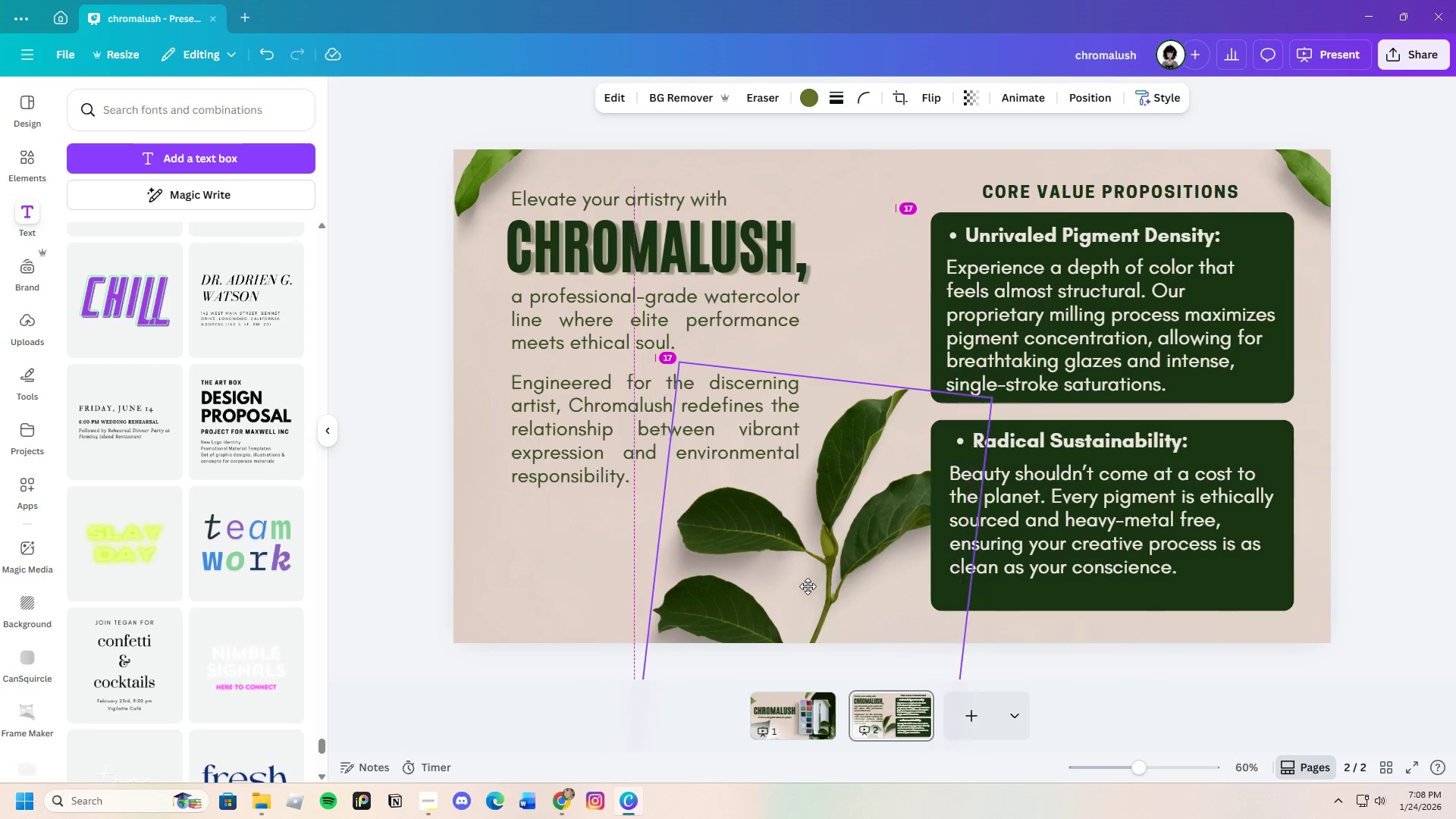 
left_click_drag(start_coordinate=[790, 586], to_coordinate=[804, 575])
 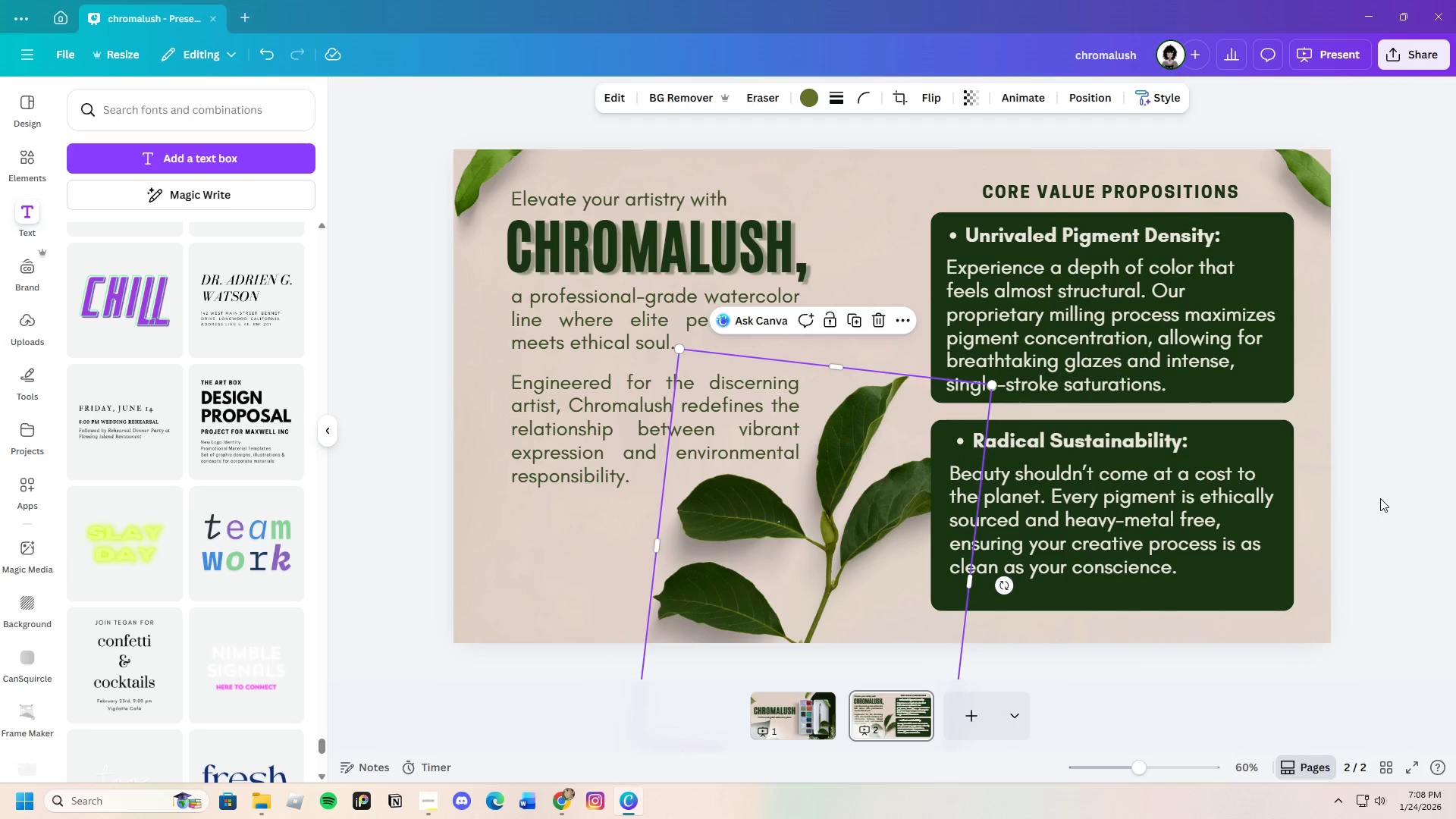 
left_click([1380, 498])
 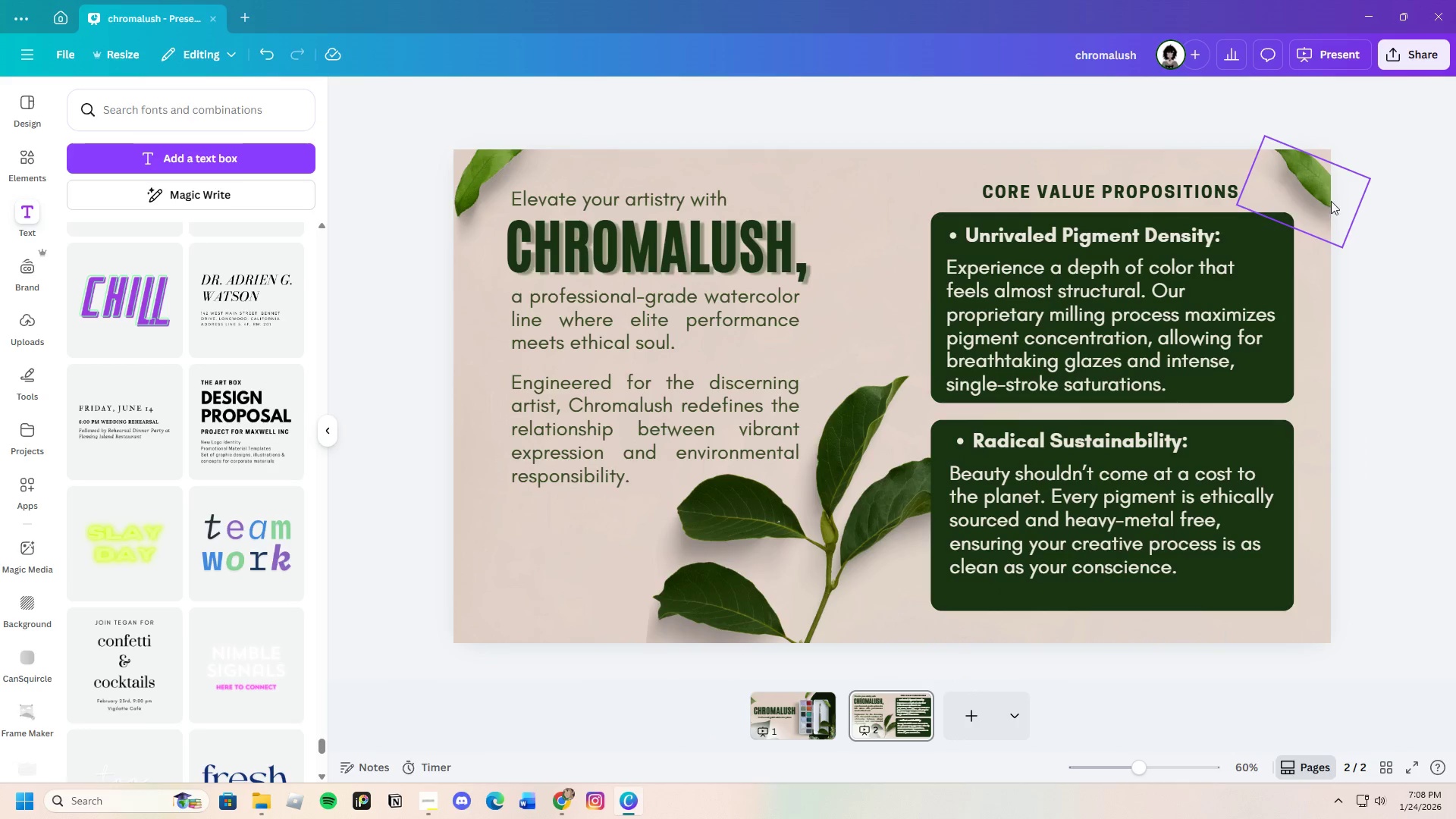 
left_click([1326, 189])
 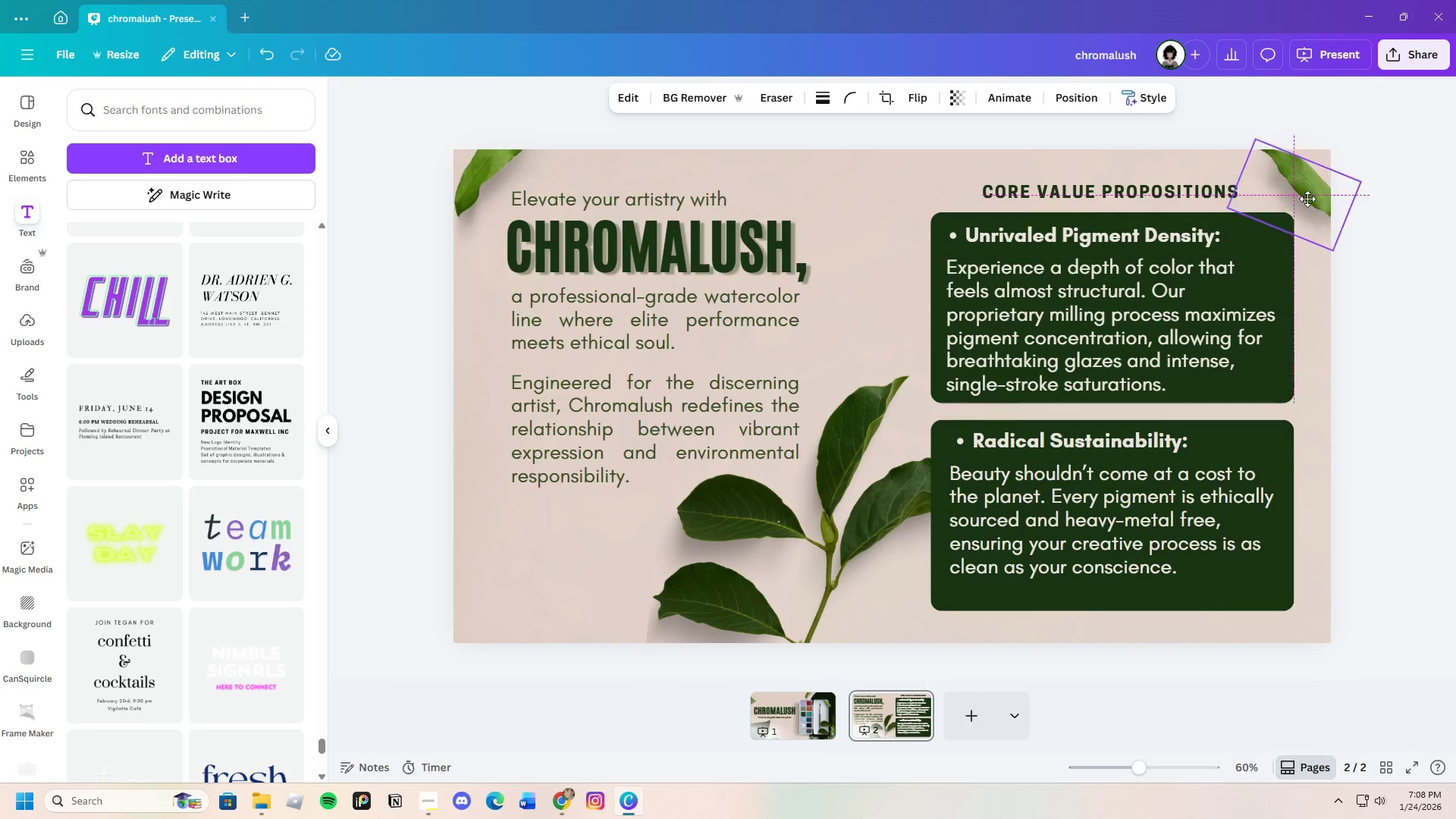 
left_click_drag(start_coordinate=[1325, 189], to_coordinate=[1297, 200])
 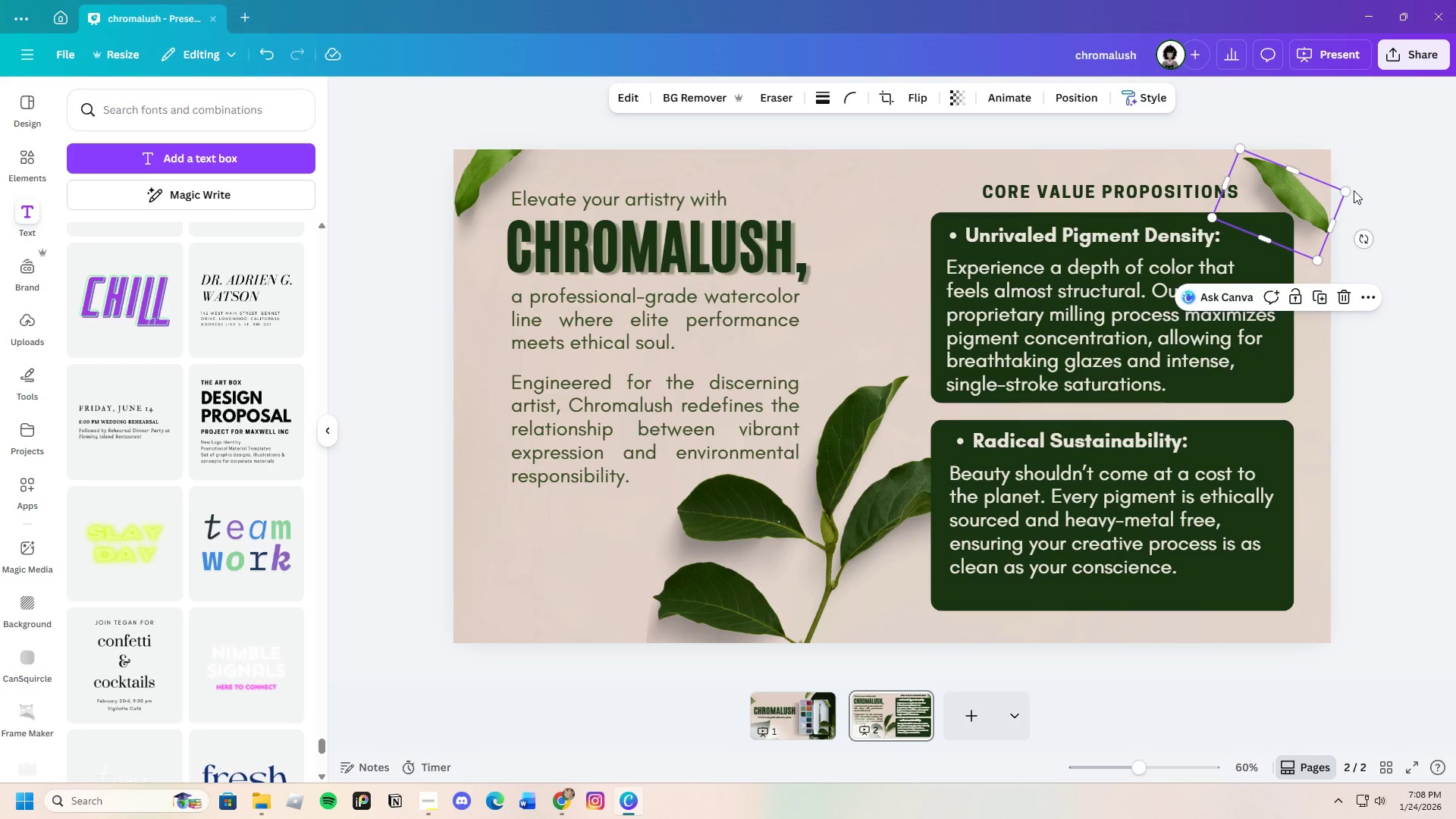 
left_click_drag(start_coordinate=[1354, 190], to_coordinate=[1392, 196])
 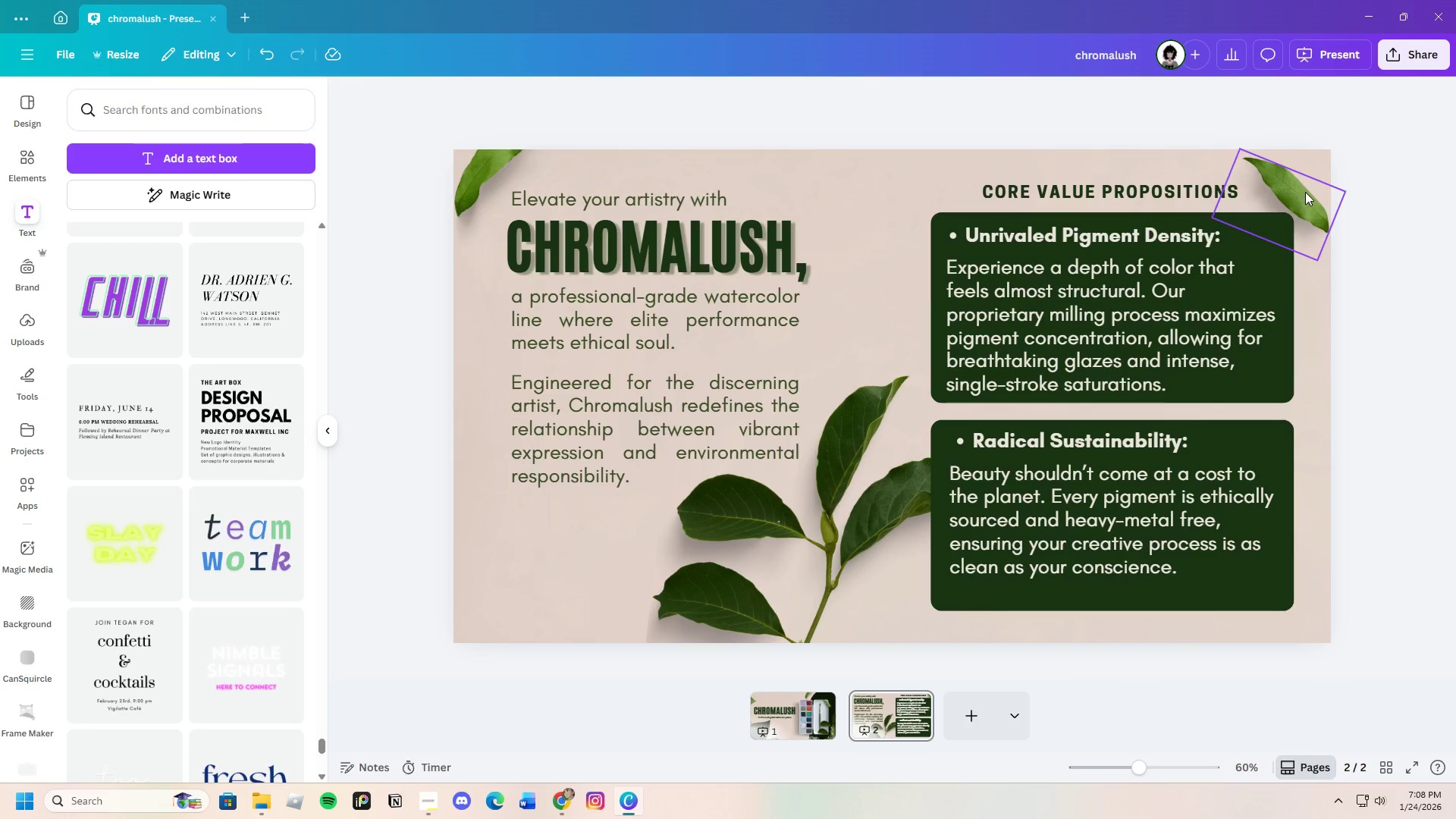 
left_click([1305, 192])
 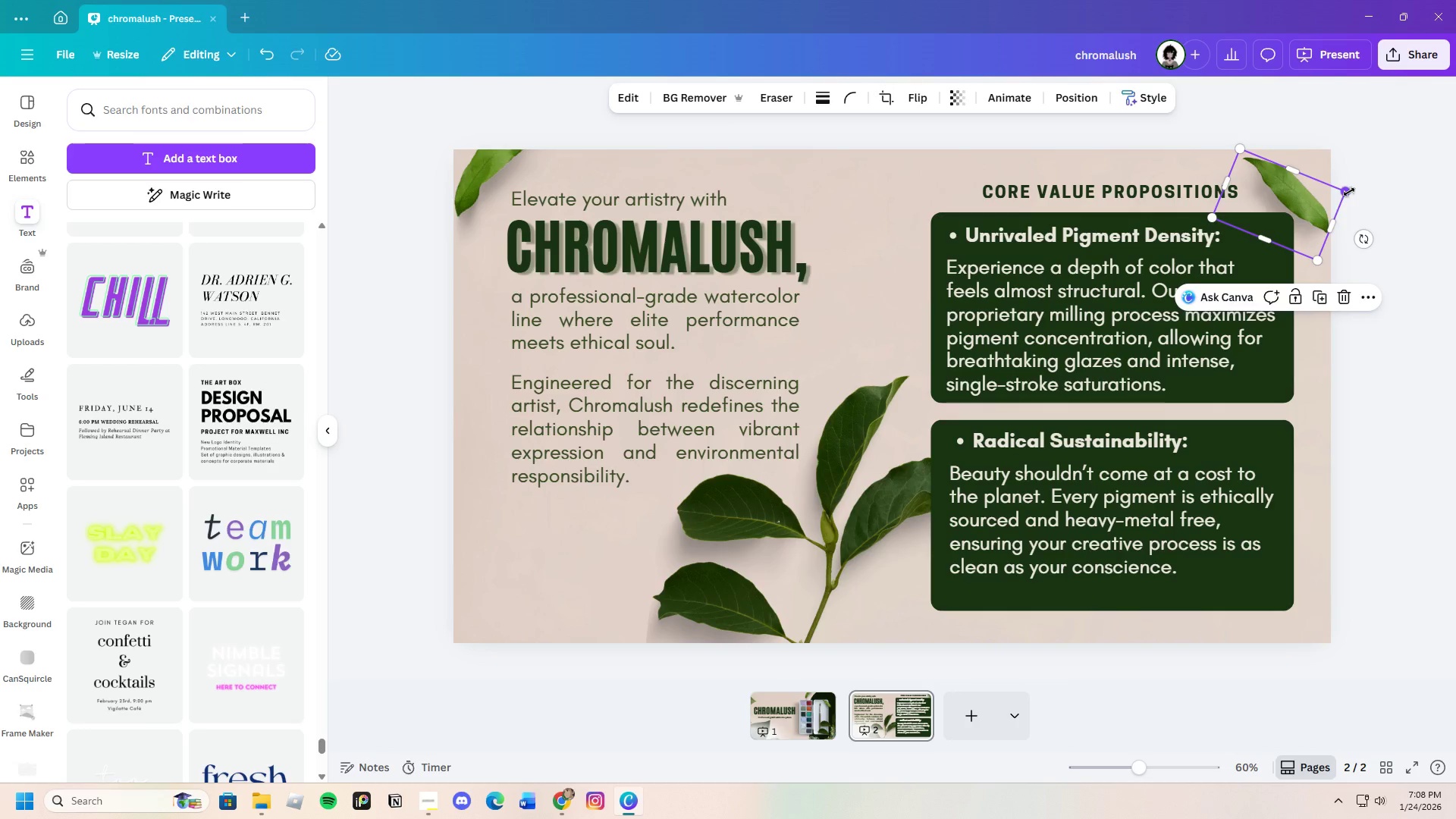 
left_click_drag(start_coordinate=[1349, 192], to_coordinate=[1404, 187])
 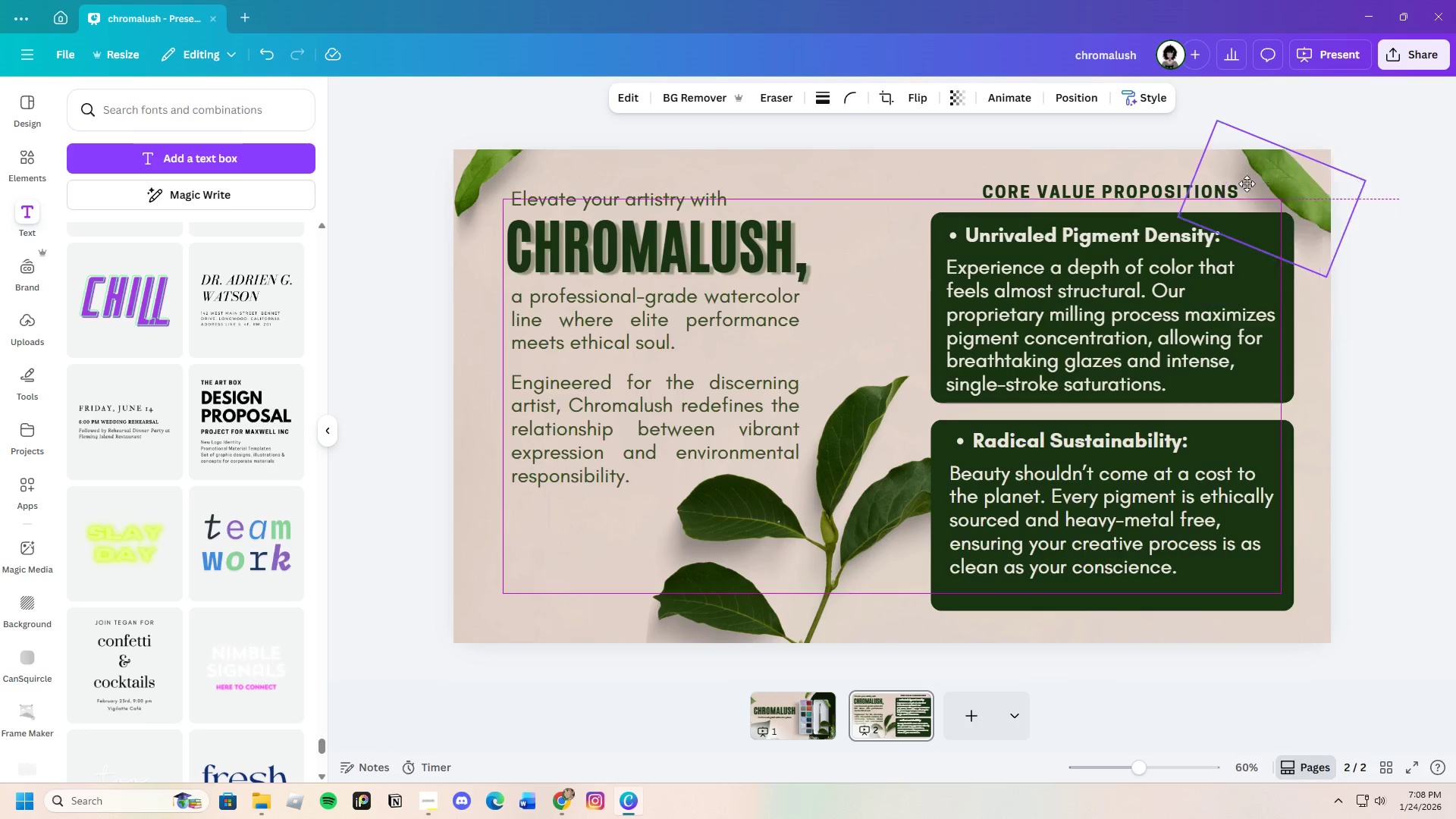 
left_click_drag(start_coordinate=[1314, 183], to_coordinate=[1279, 218])
 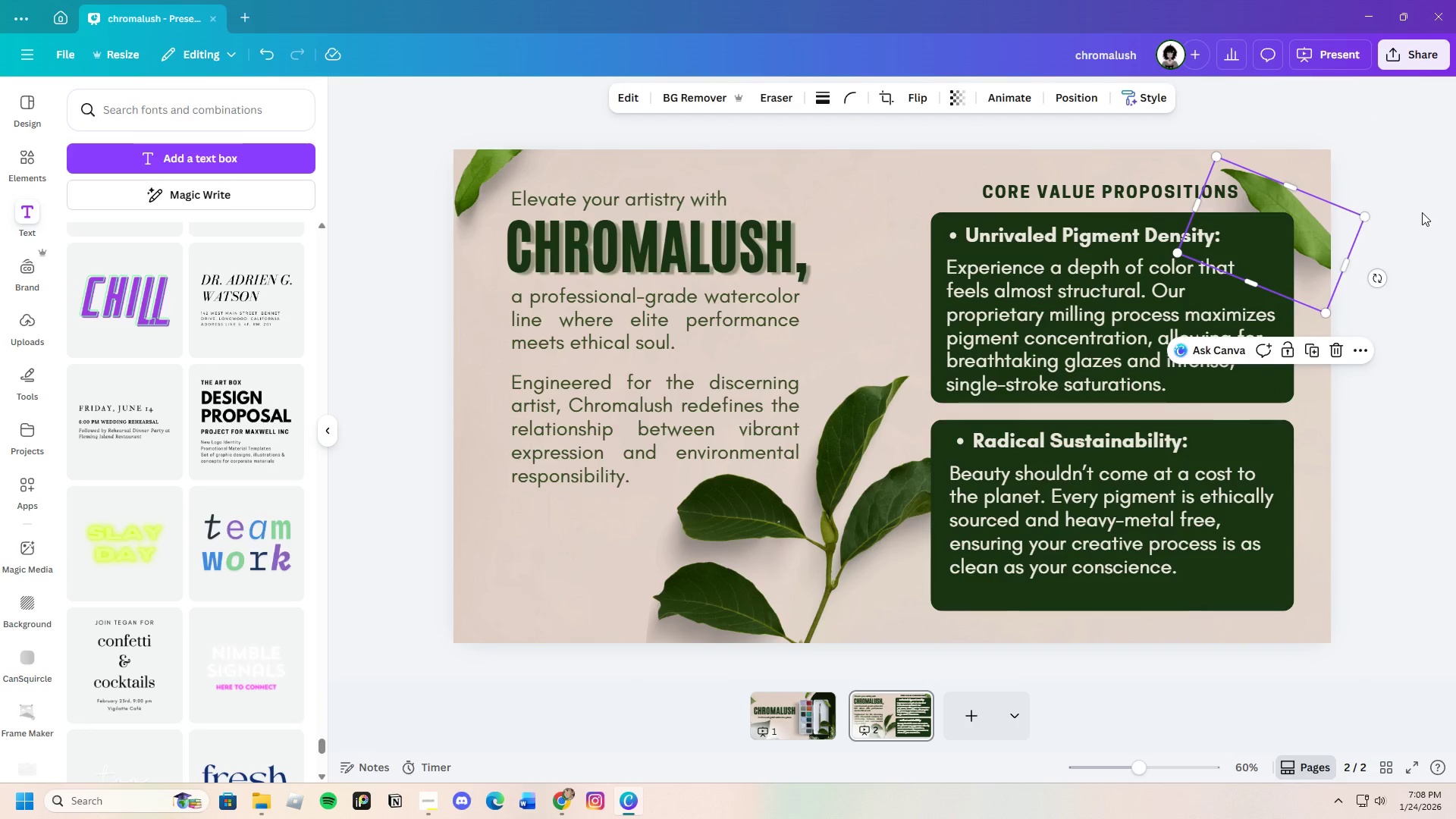 
left_click([1422, 212])
 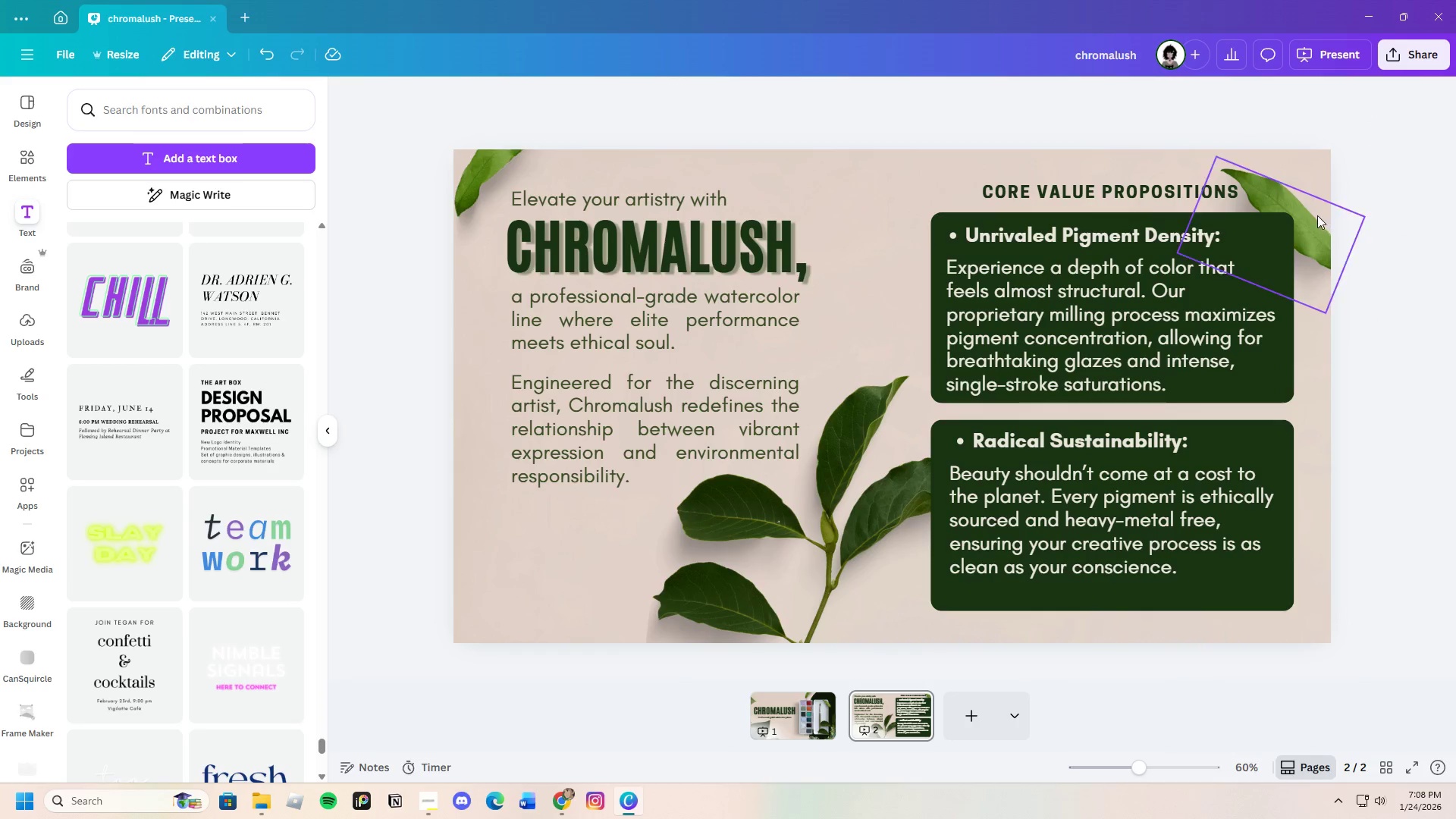 
left_click([1316, 215])
 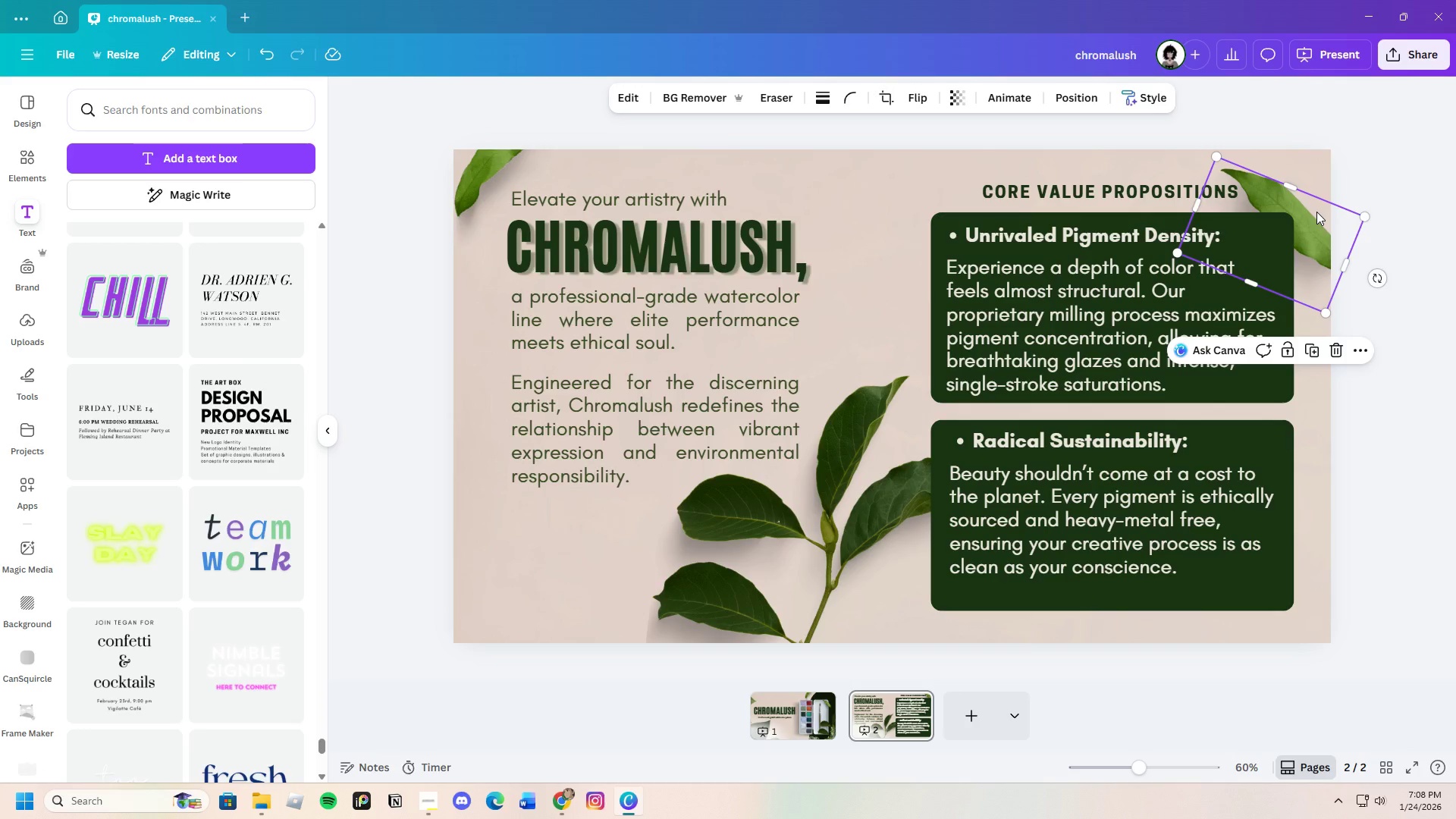 
key(Control+C)
 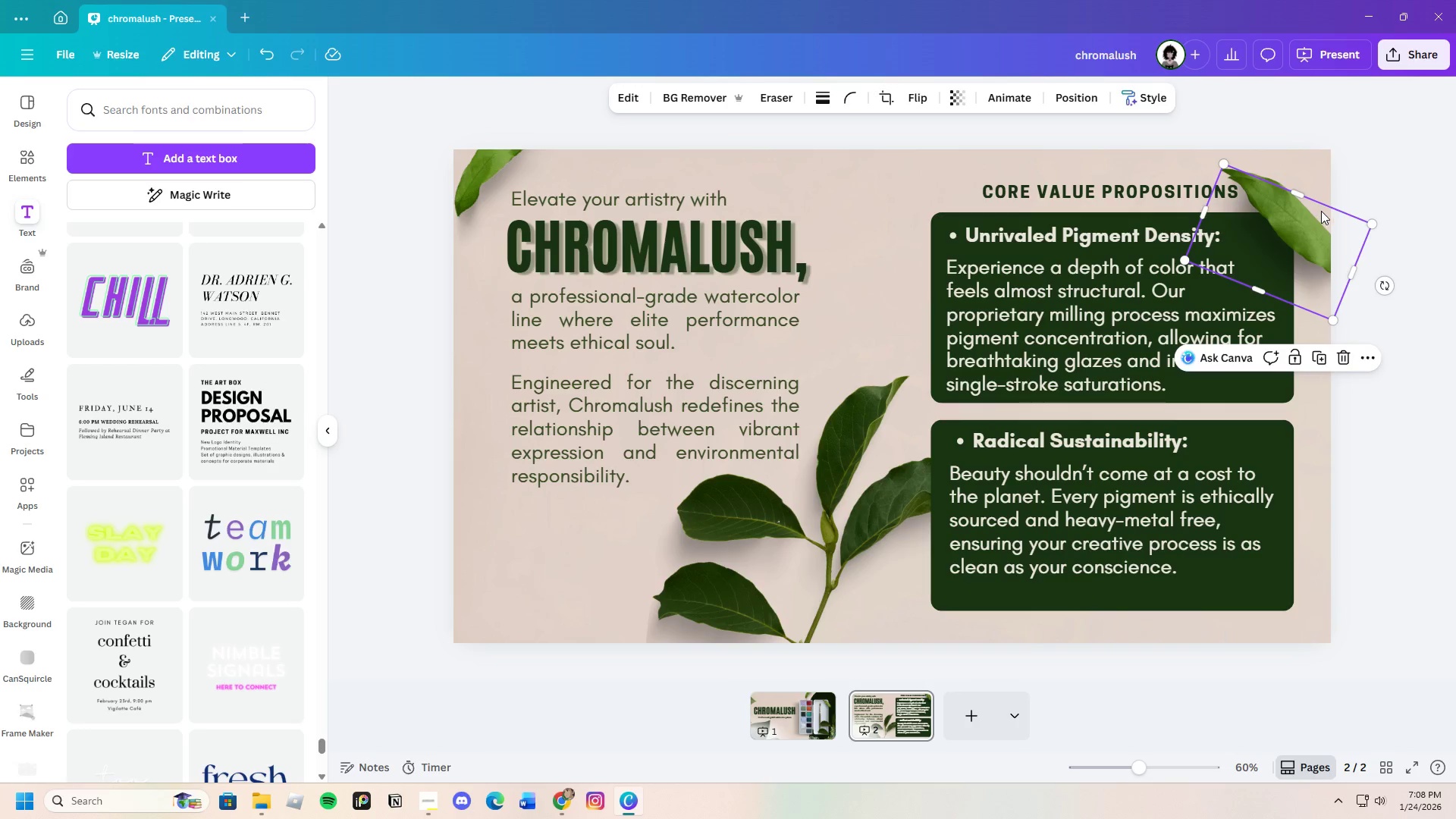 
key(Control+V)
 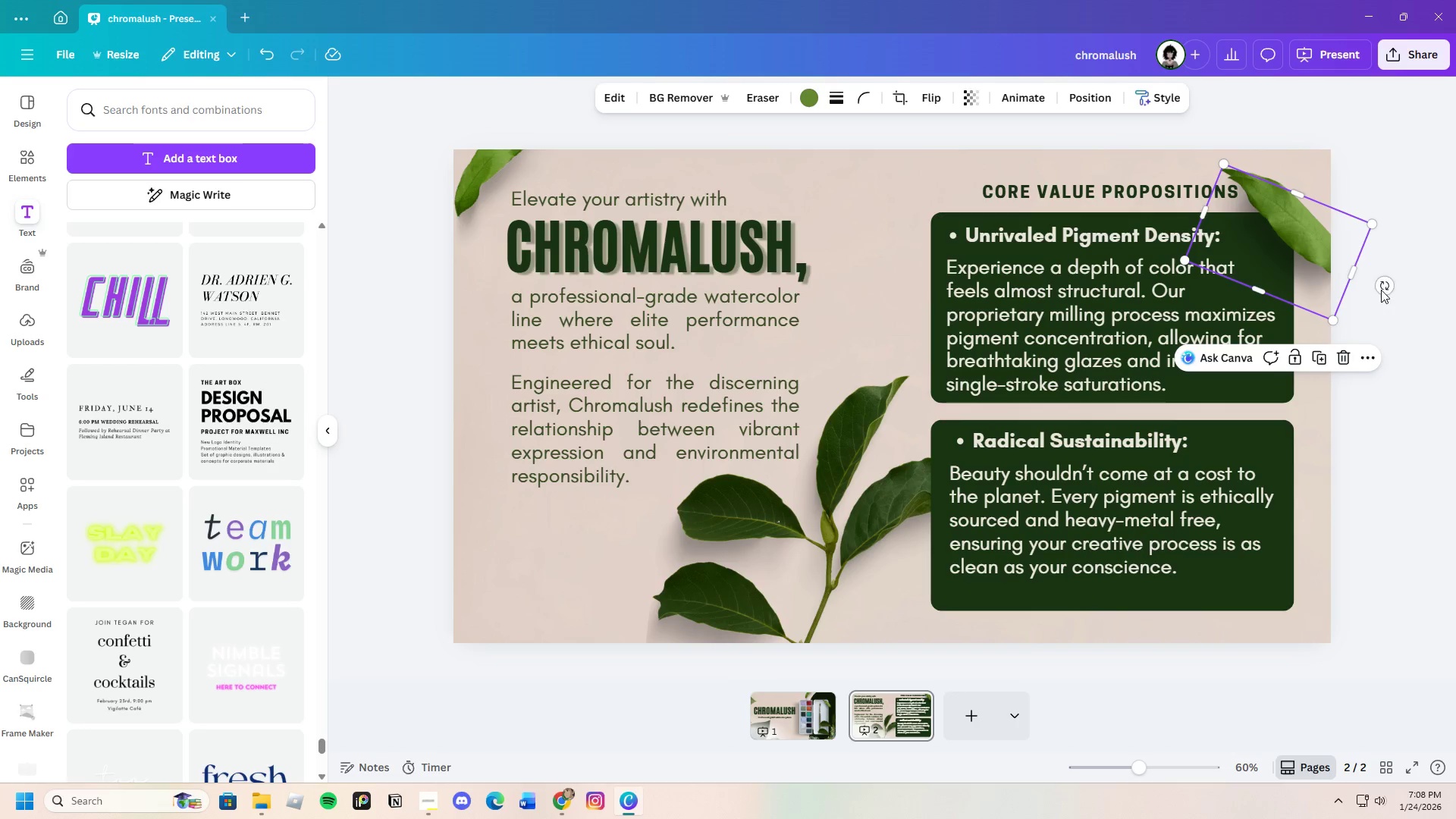 
left_click_drag(start_coordinate=[1382, 285], to_coordinate=[1335, 337])
 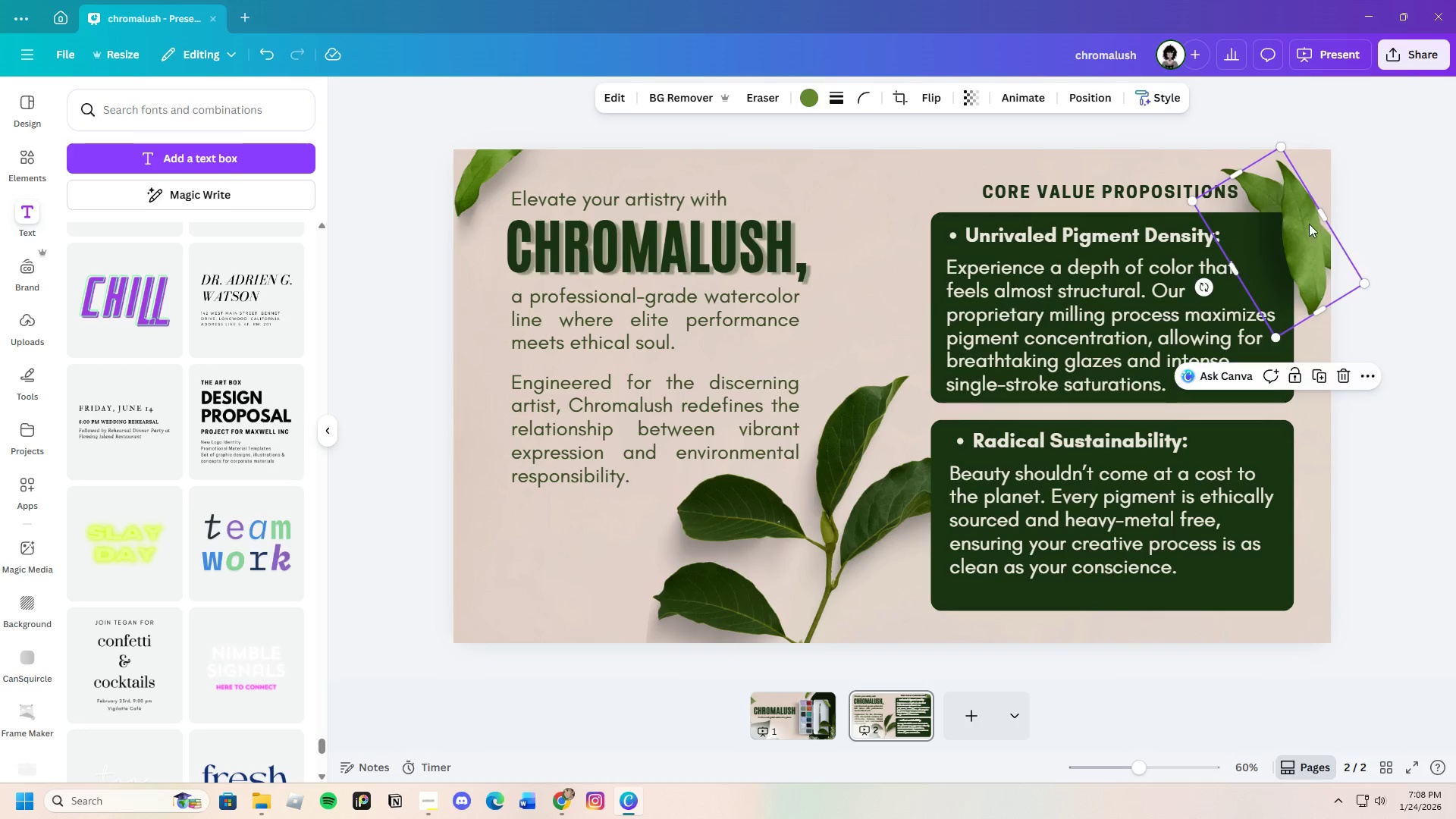 
left_click_drag(start_coordinate=[1304, 234], to_coordinate=[1332, 209])
 